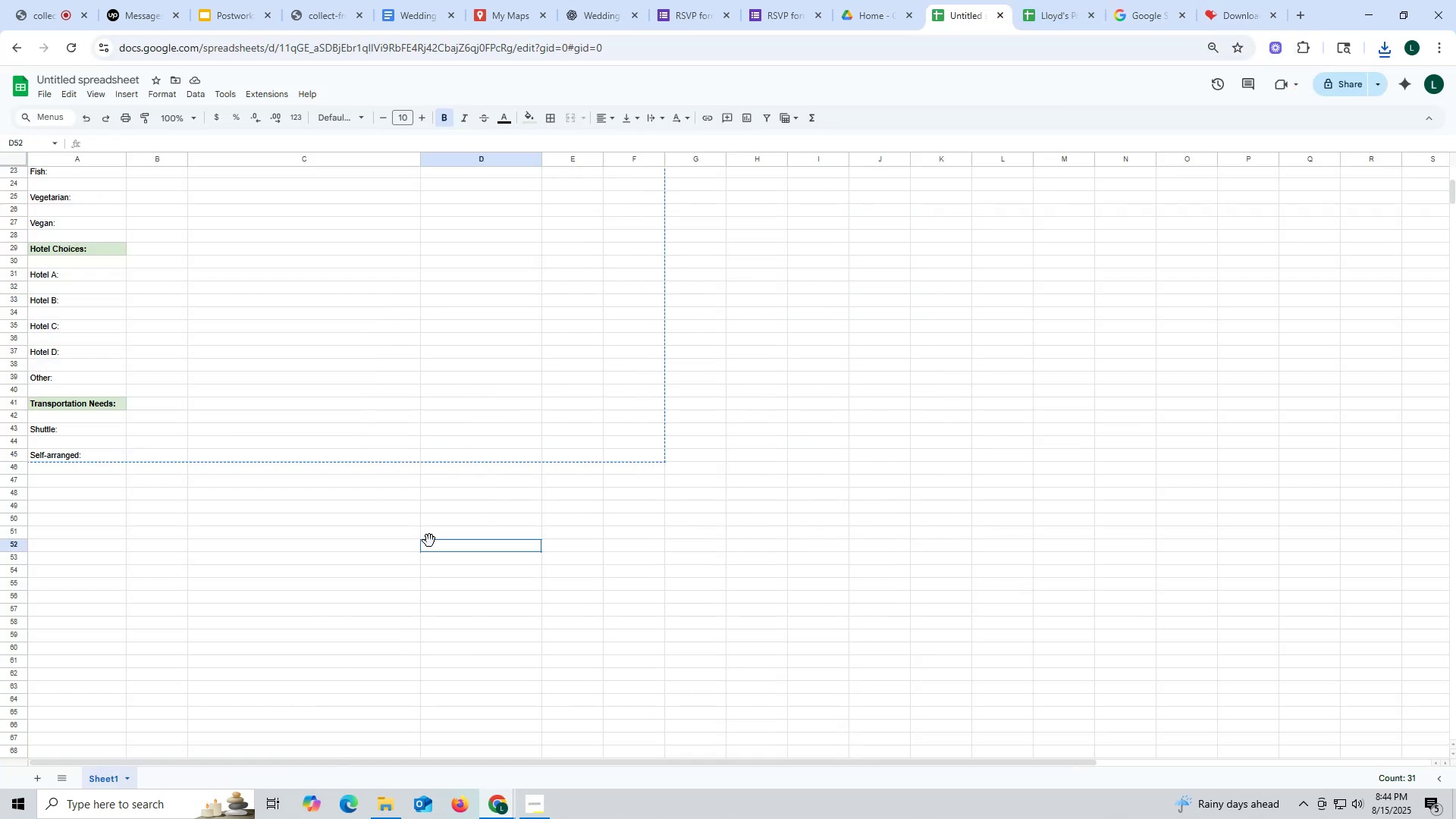 
scroll: coordinate [452, 523], scroll_direction: up, amount: 10.0
 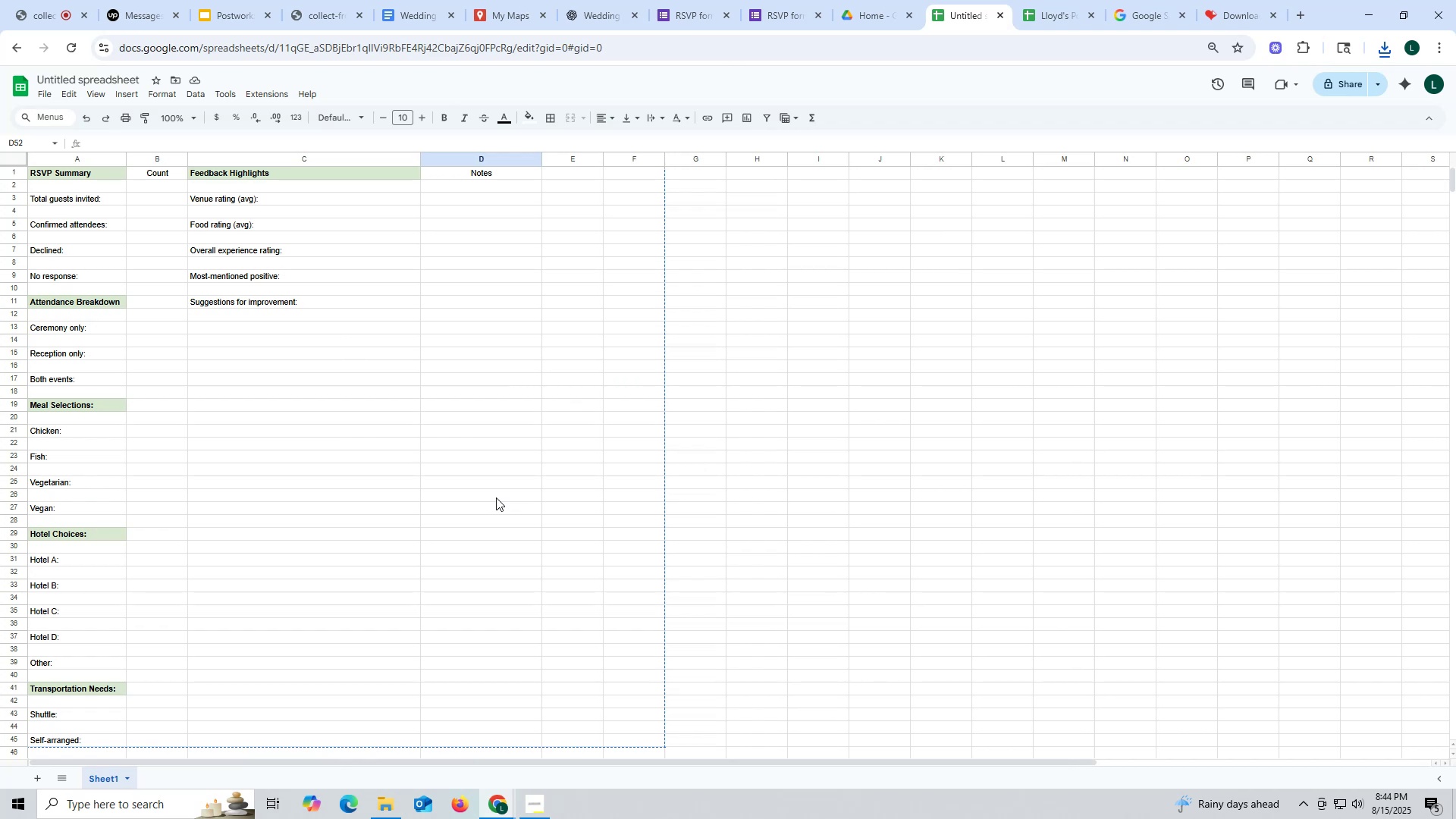 
left_click([596, 13])
 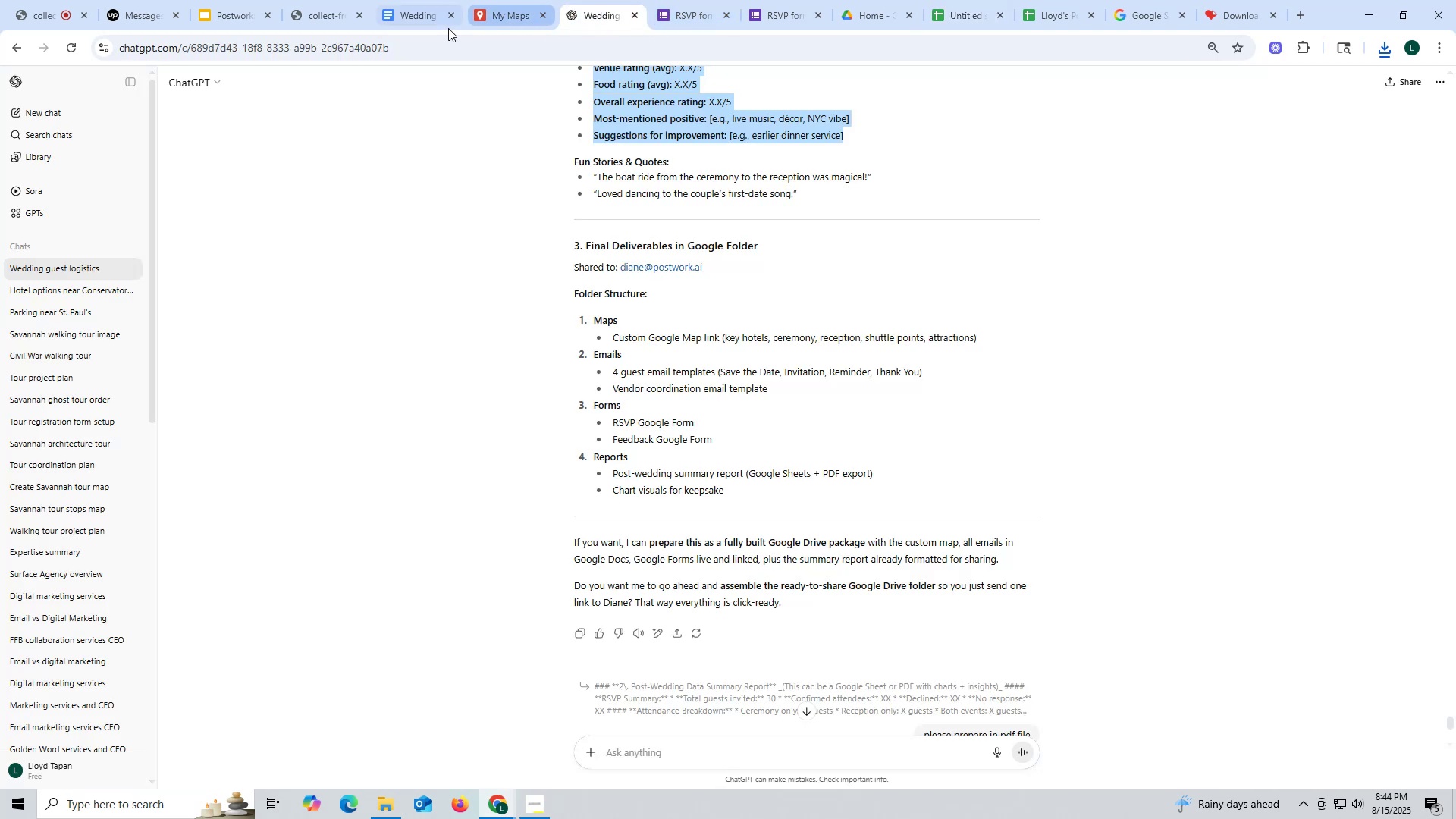 
left_click([429, 19])
 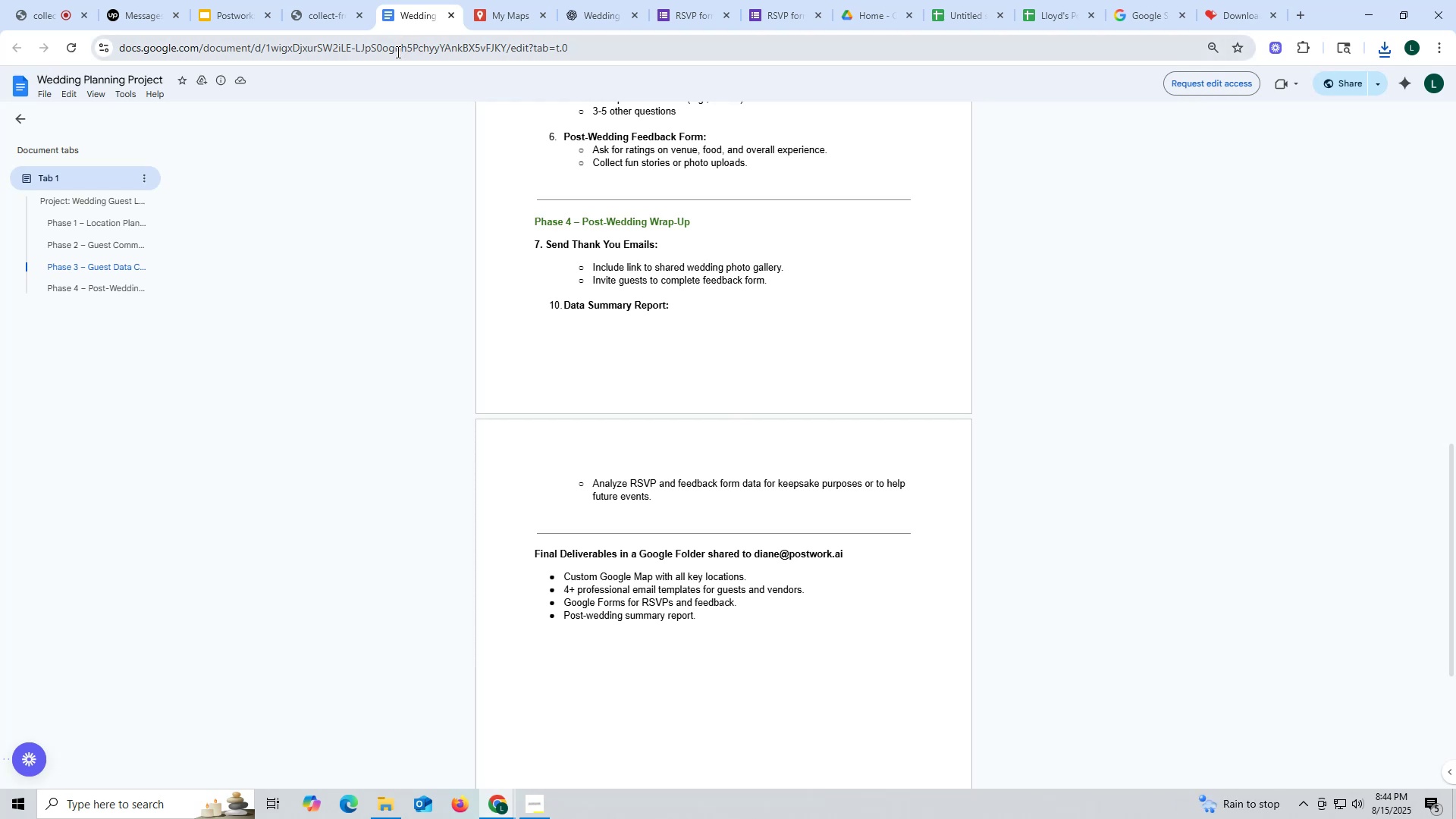 
wait(18.94)
 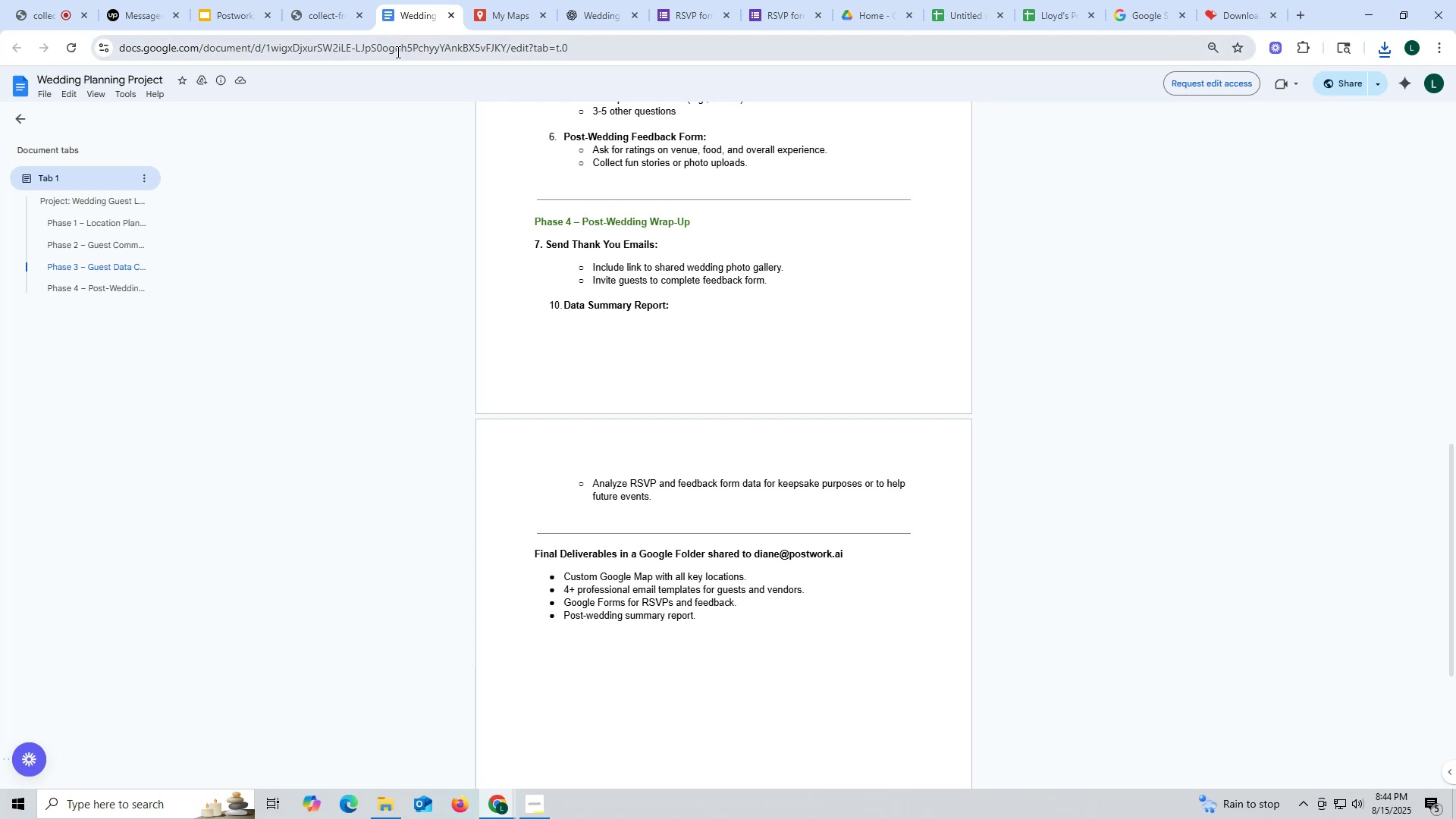 
scroll: coordinate [458, 400], scroll_direction: up, amount: 2.0
 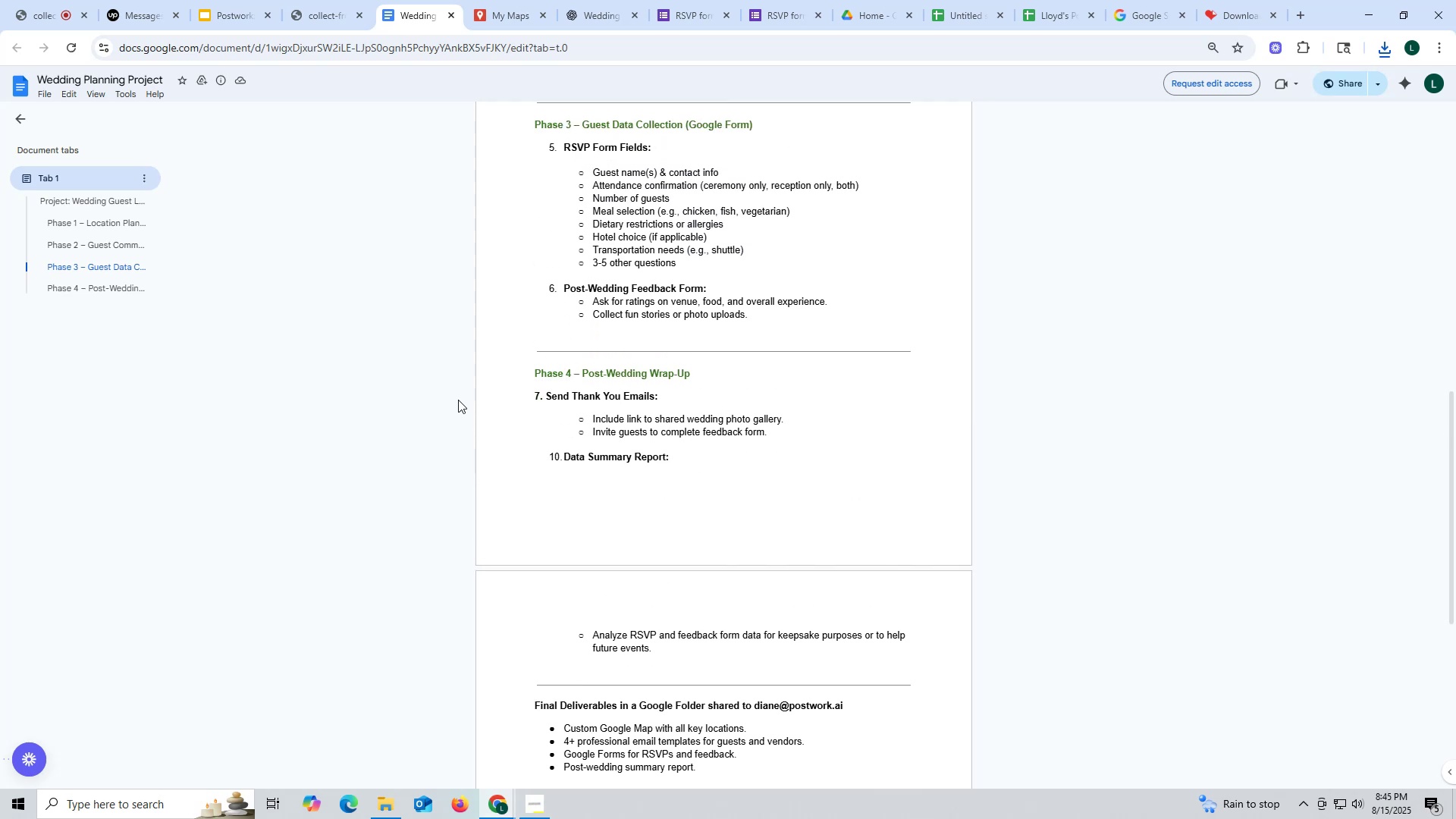 
scroll: coordinate [458, 400], scroll_direction: down, amount: 1.0
 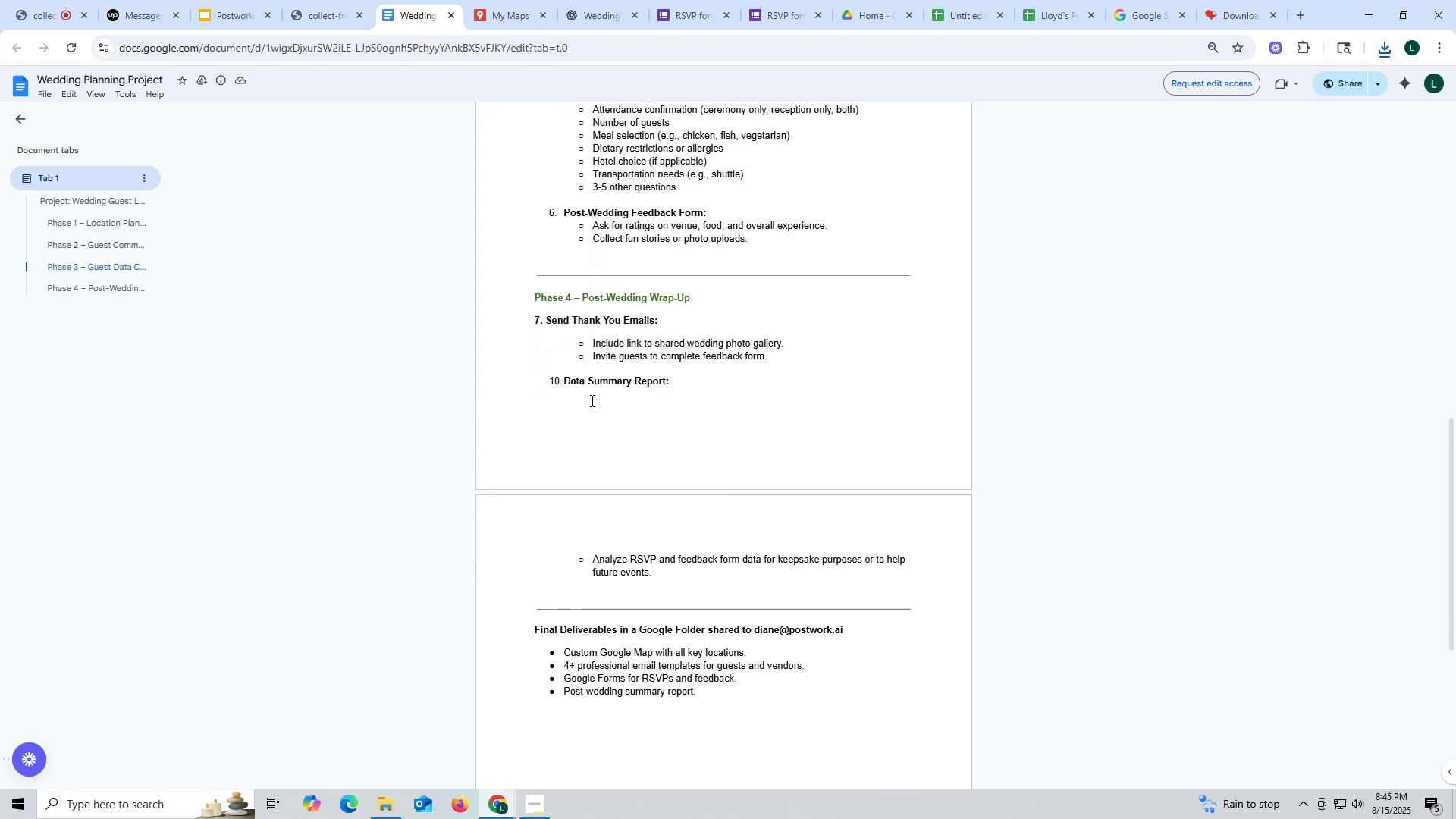 
scroll: coordinate [591, 400], scroll_direction: up, amount: 3.0
 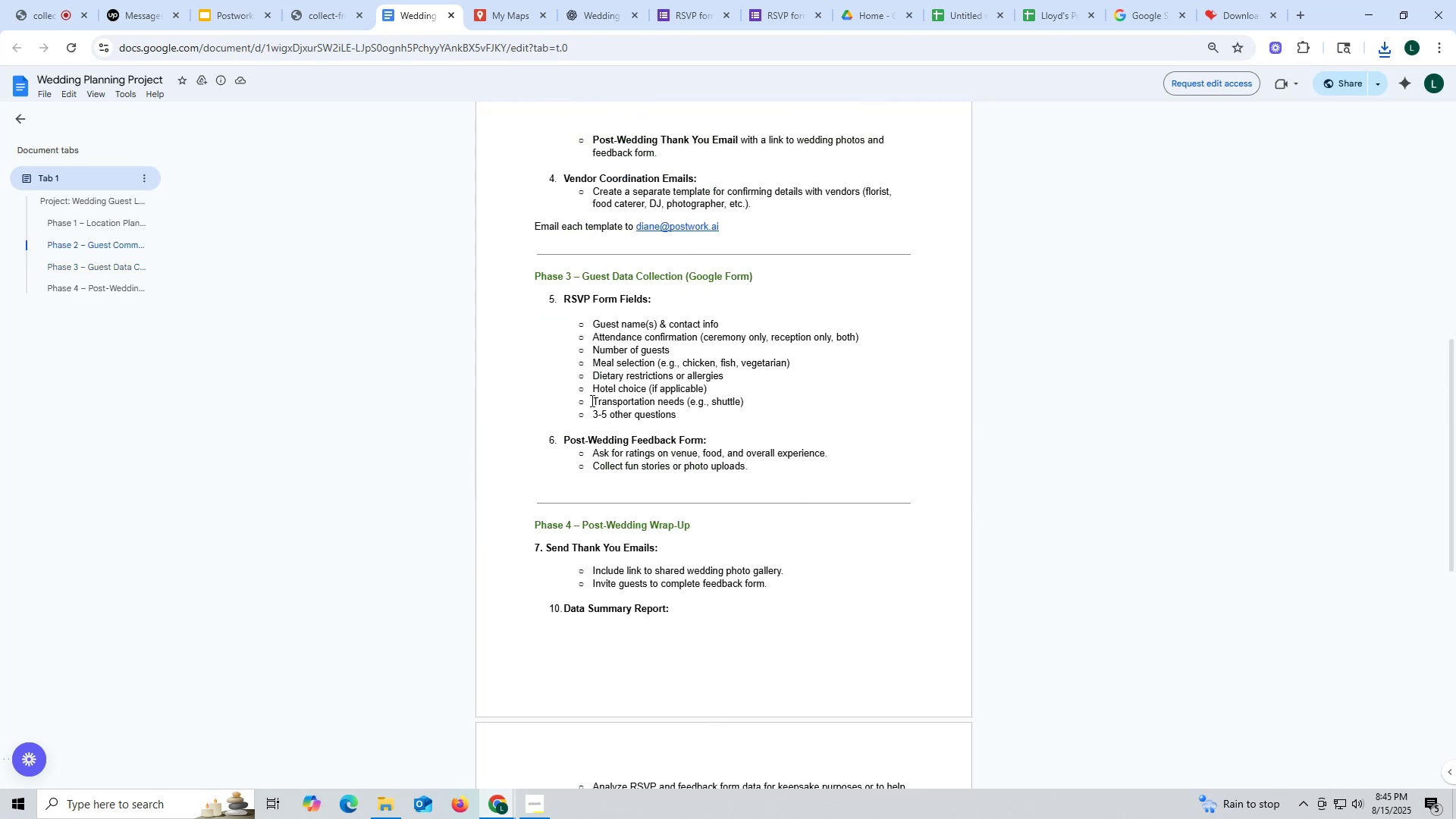 
mouse_move([761, 4])
 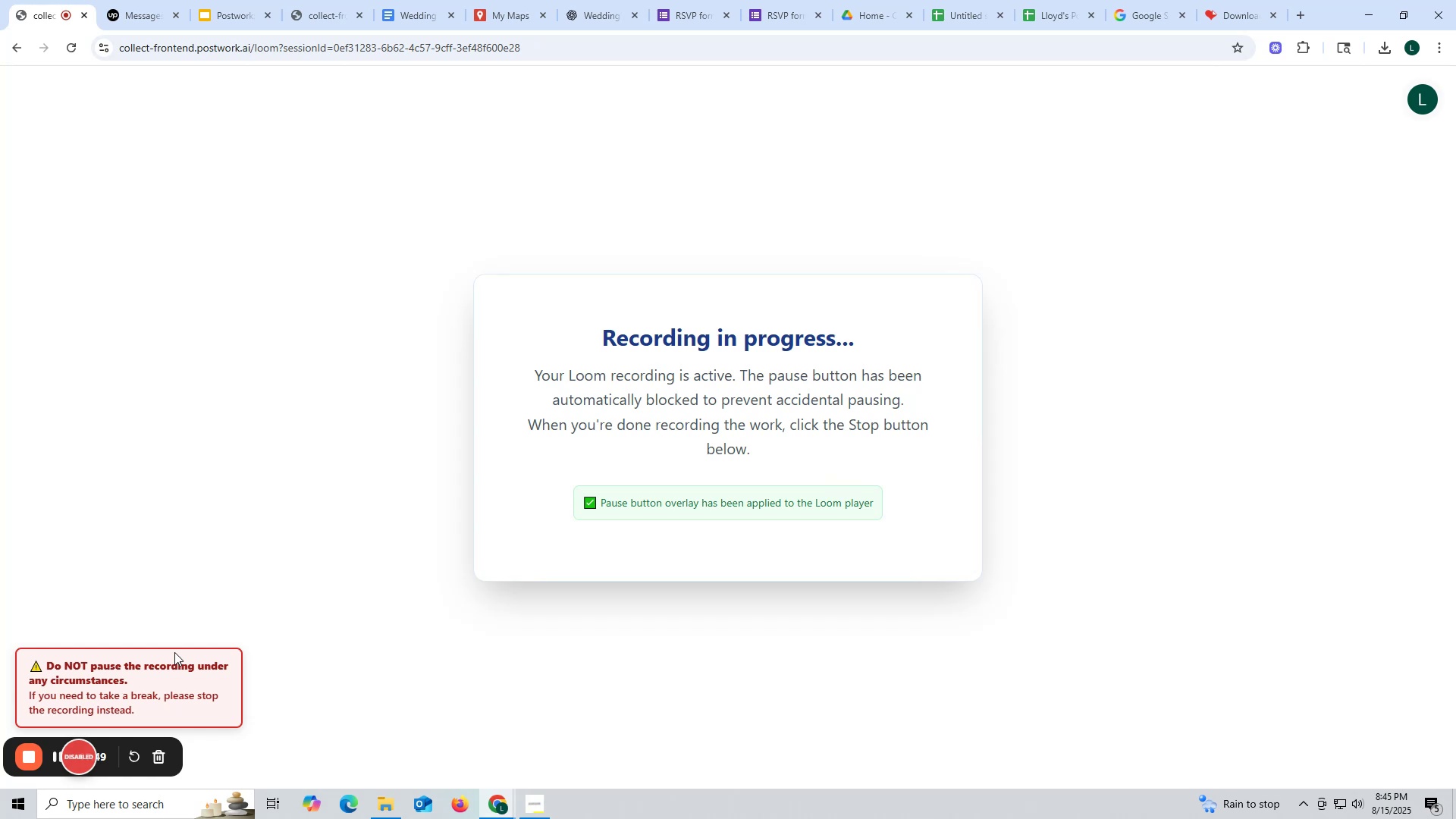 
wait(5.46)
 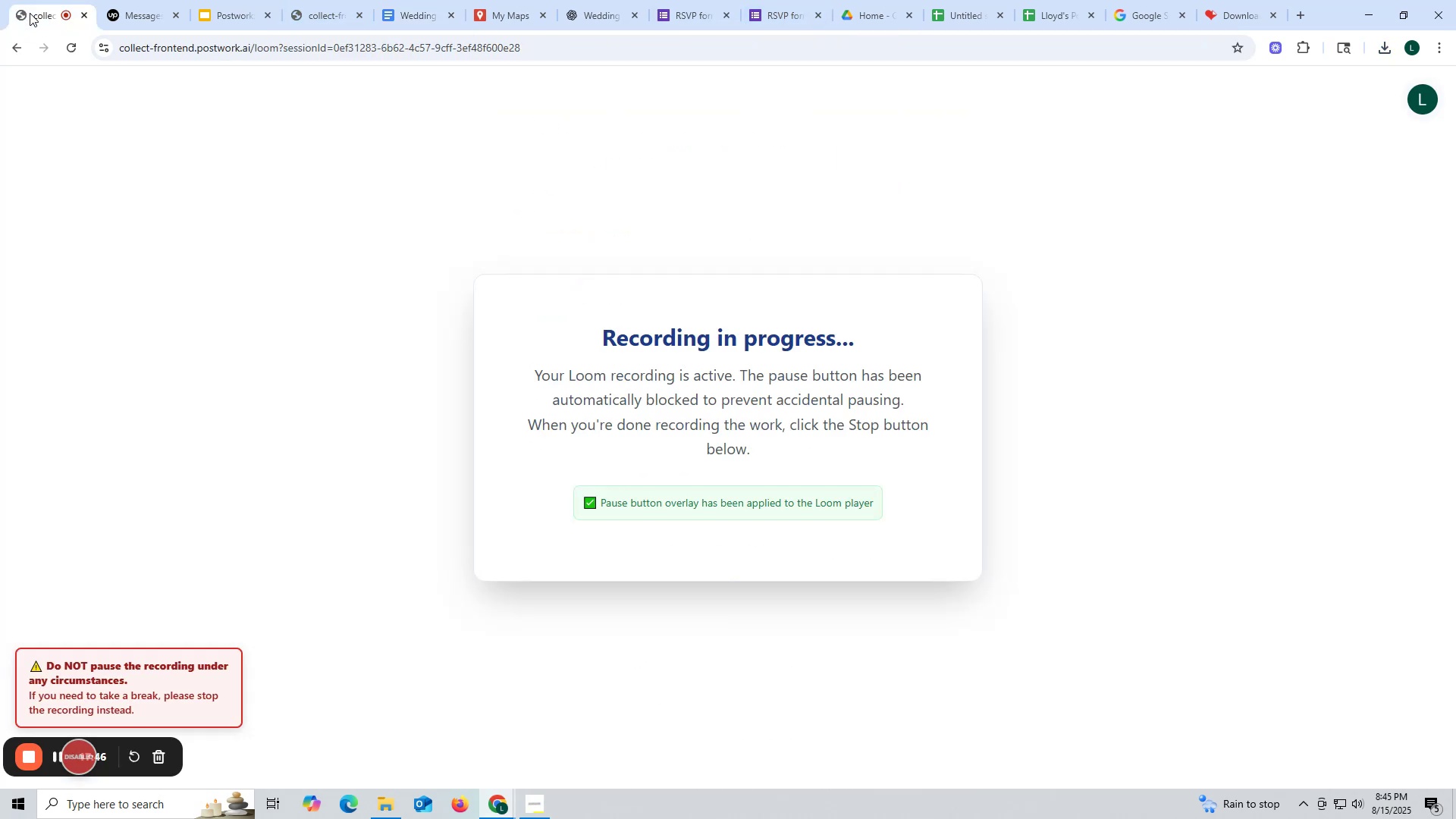 
left_click([504, 19])
 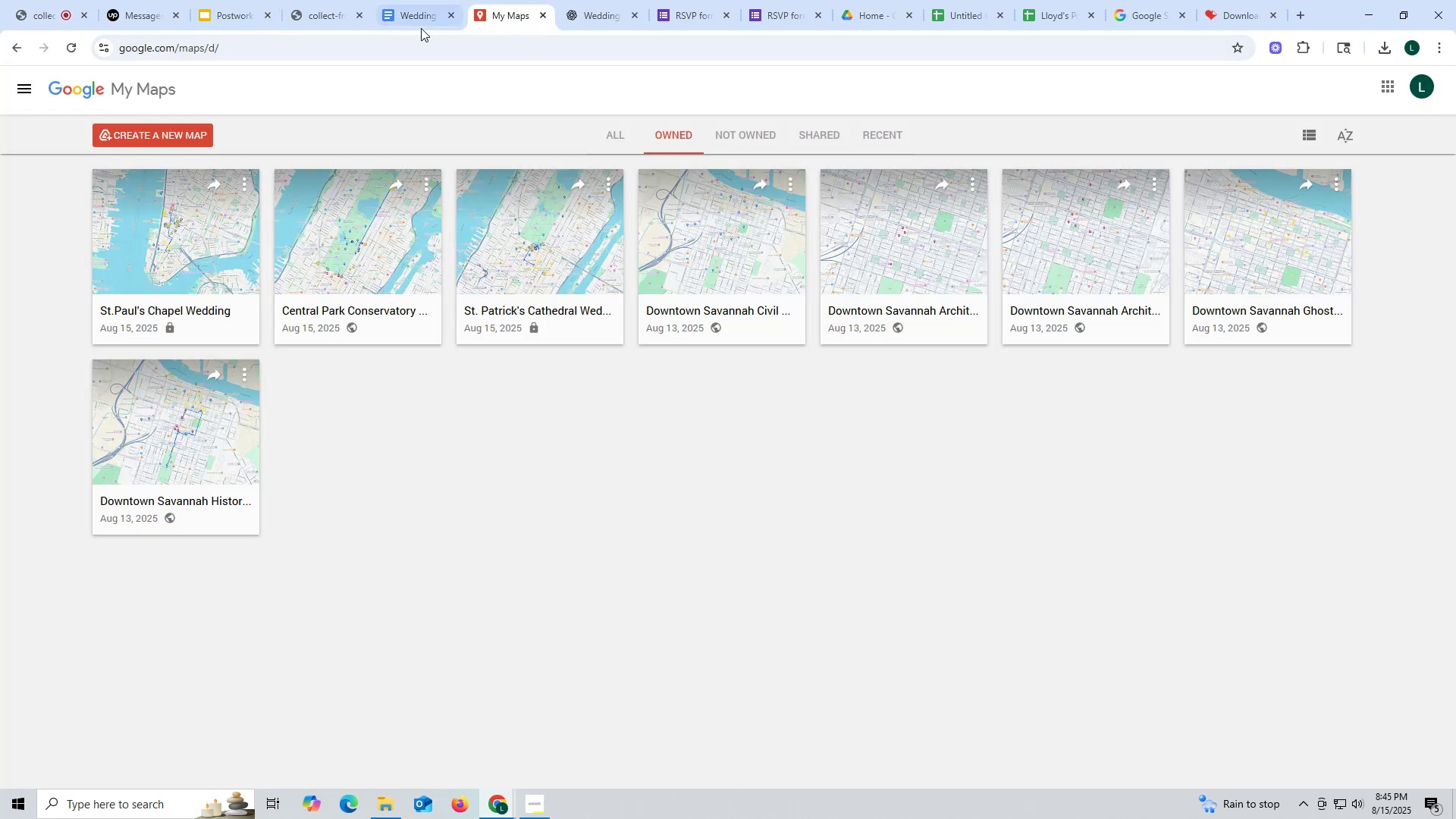 
left_click([418, 28])
 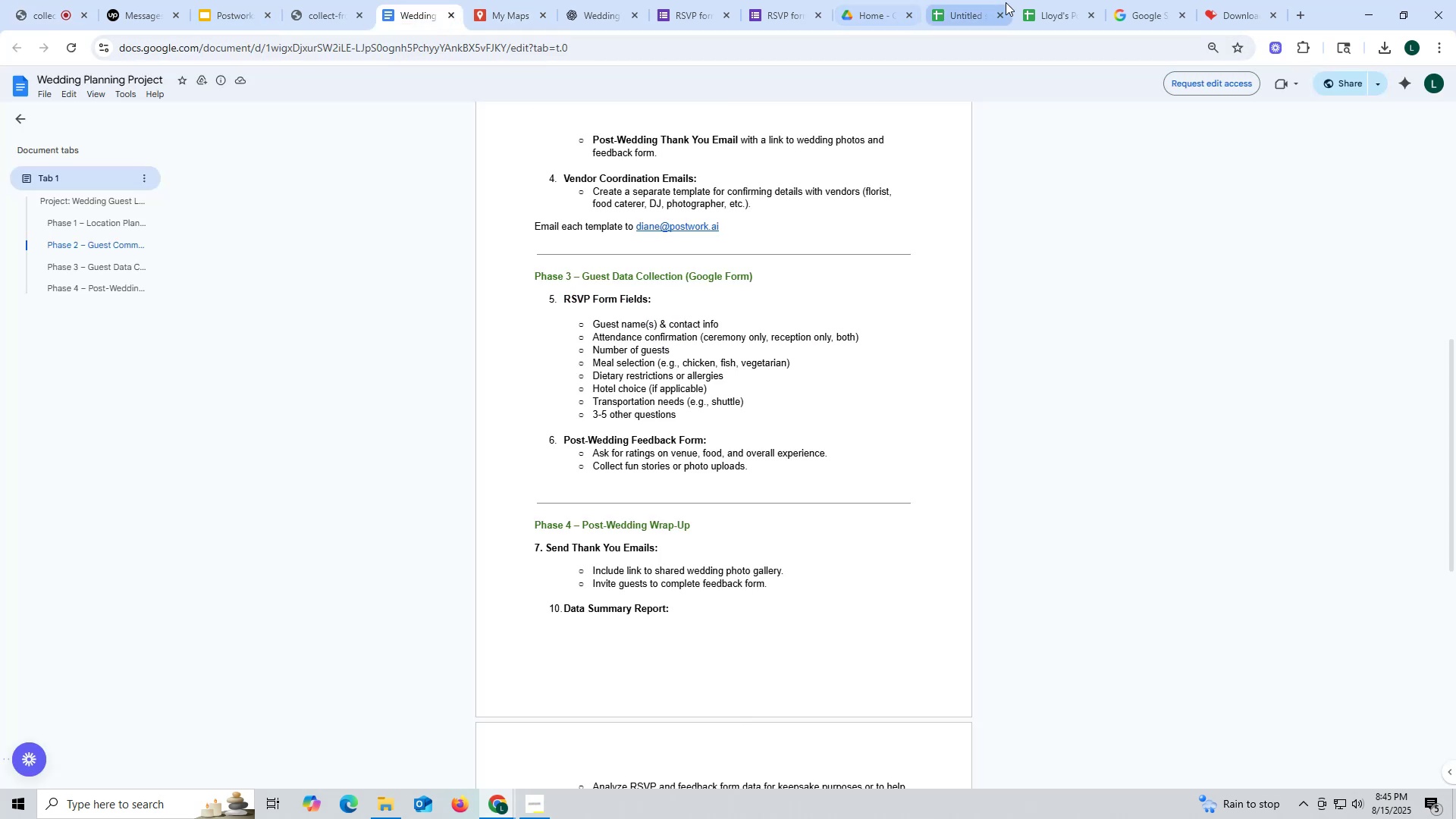 
left_click([984, 14])
 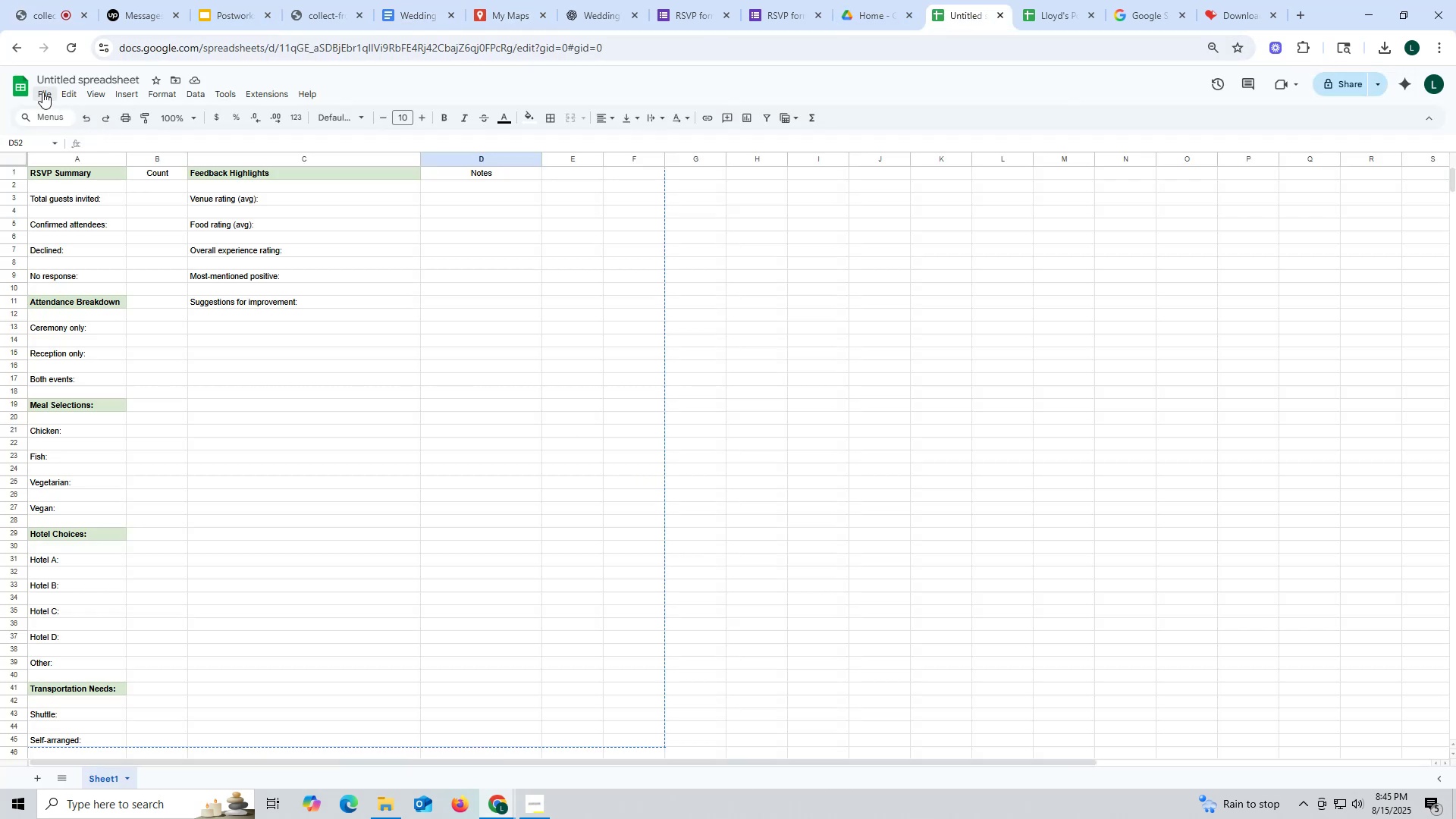 
left_click([45, 93])
 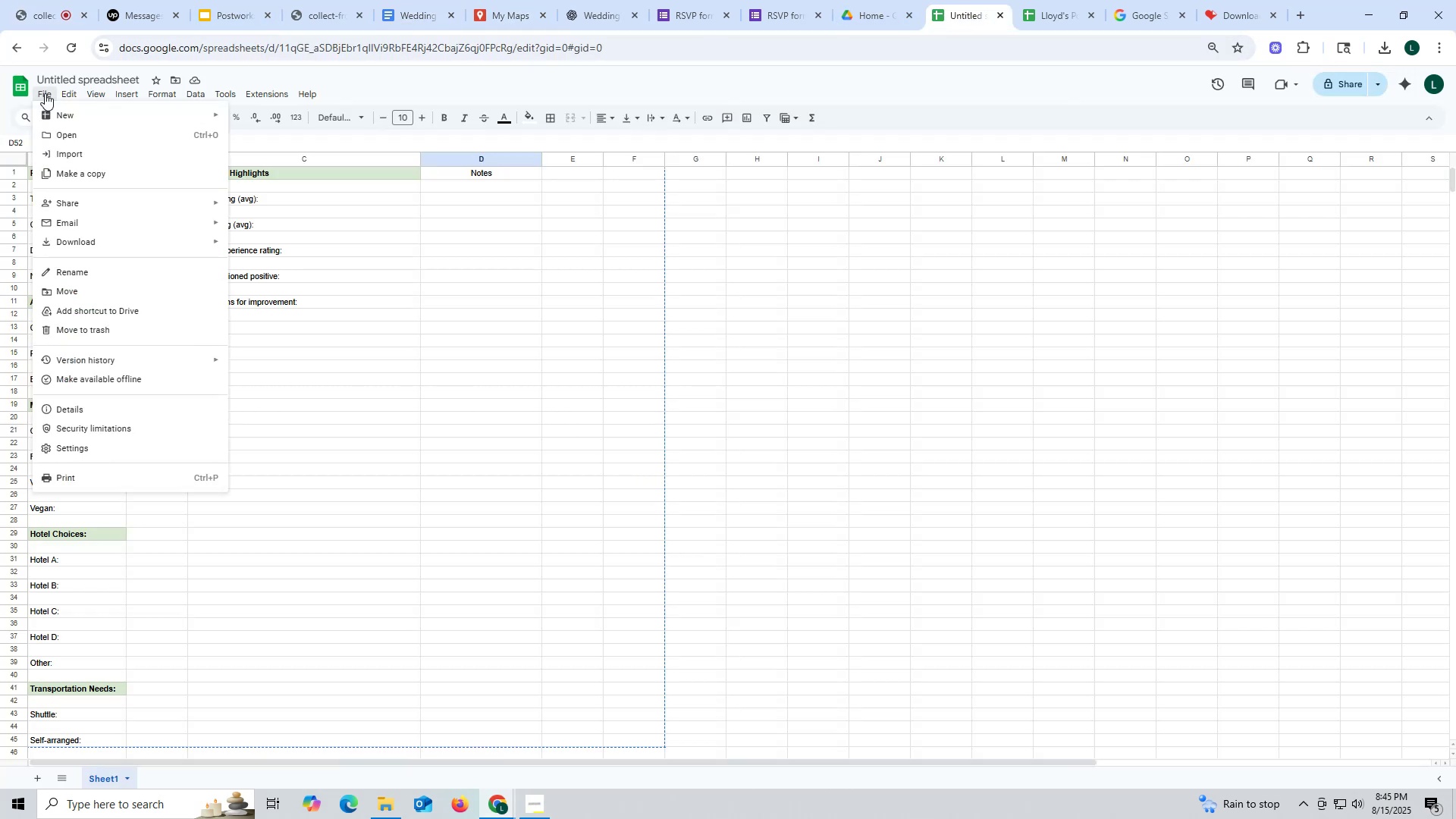 
left_click([599, 303])
 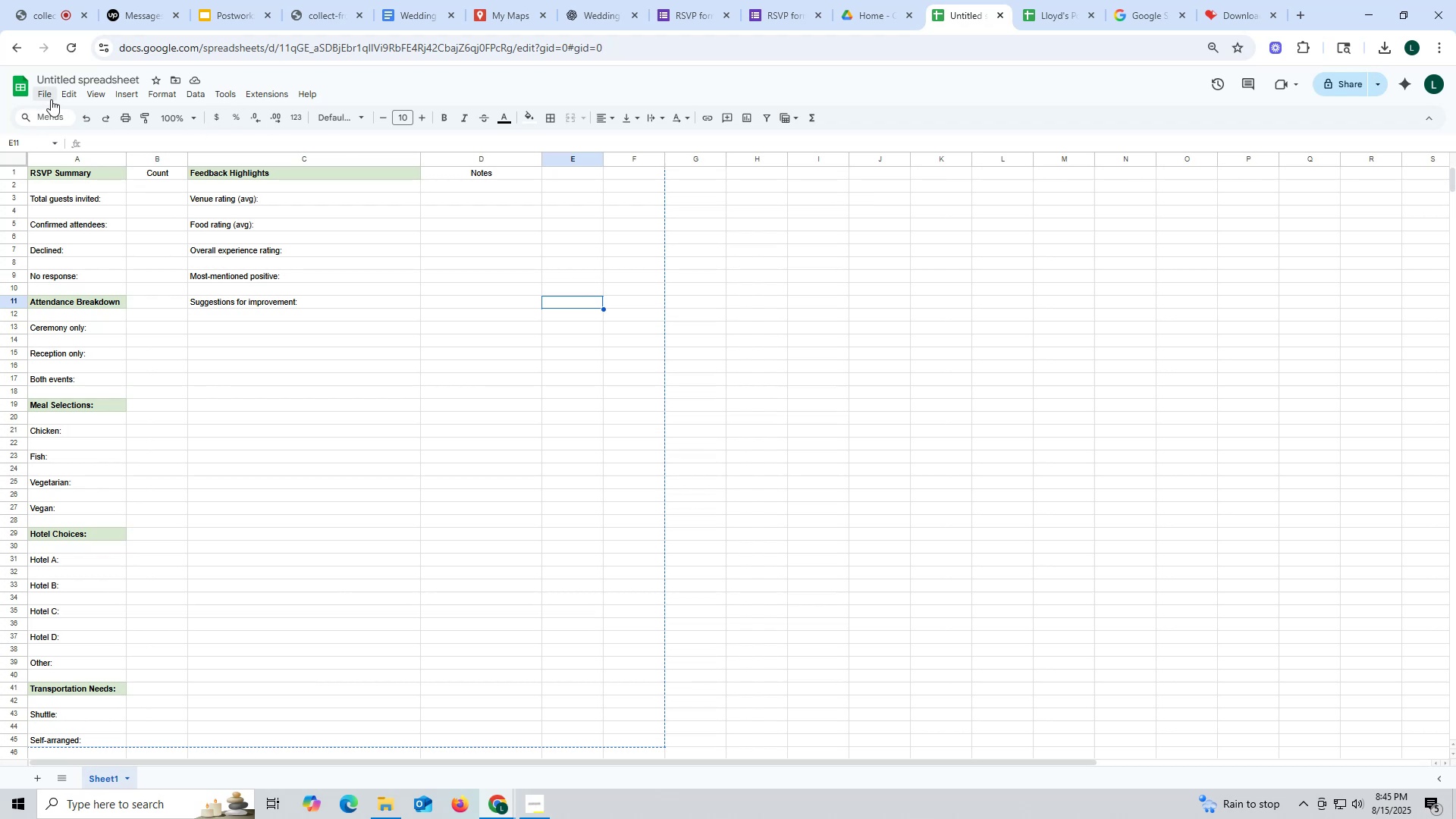 
left_click([47, 95])
 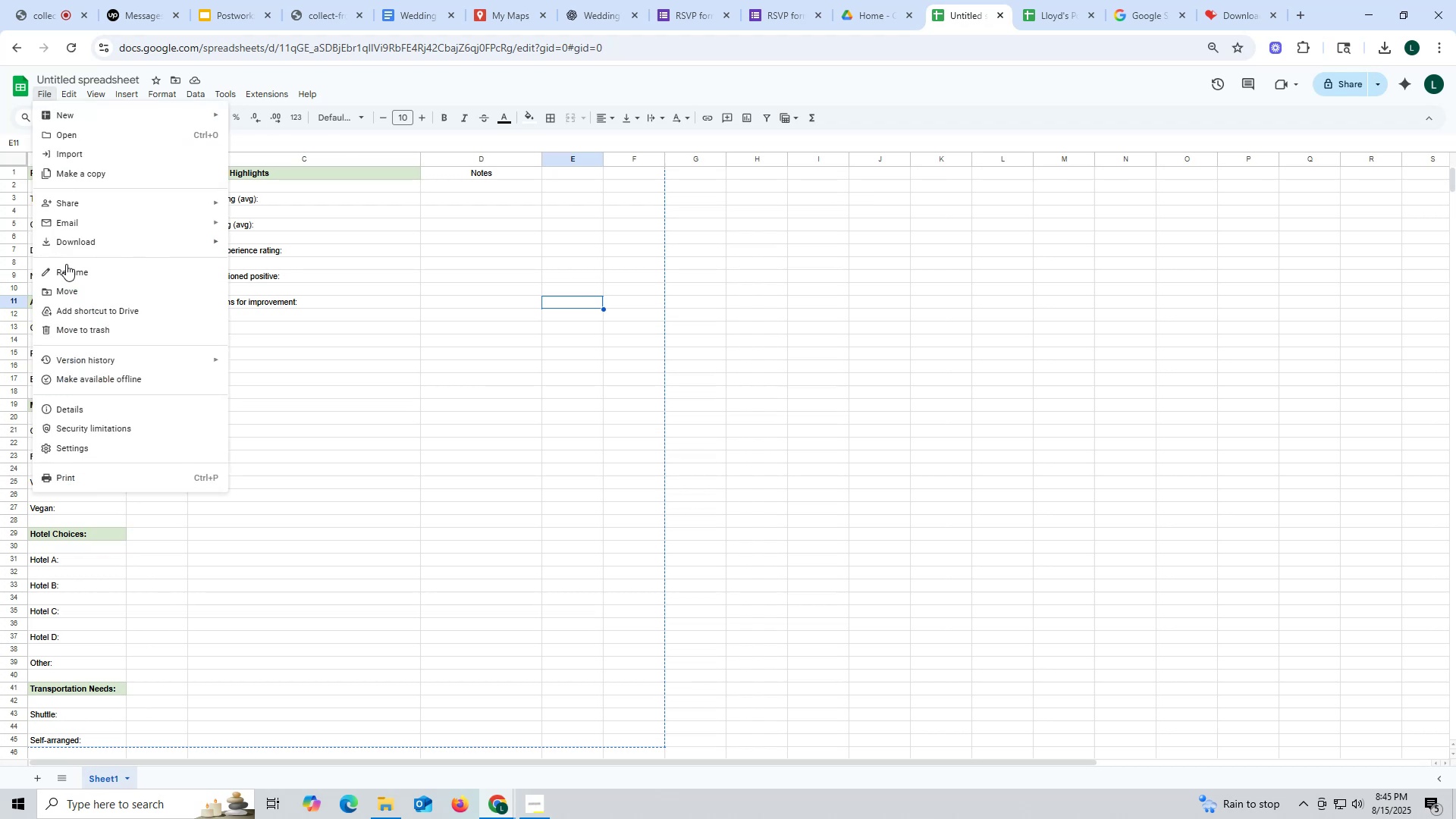 
left_click([69, 269])
 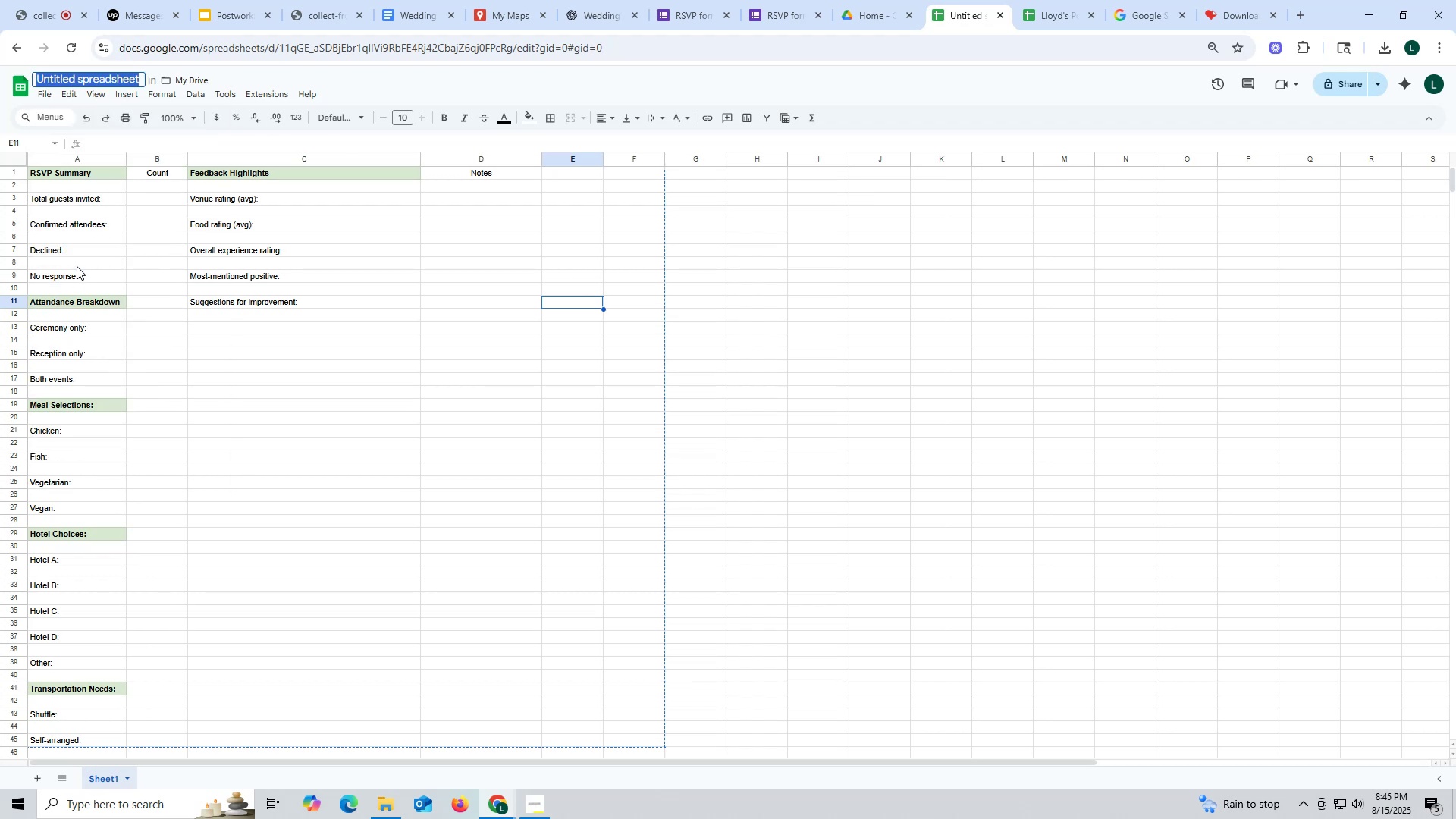 
hold_key(key=ShiftLeft, duration=0.96)
 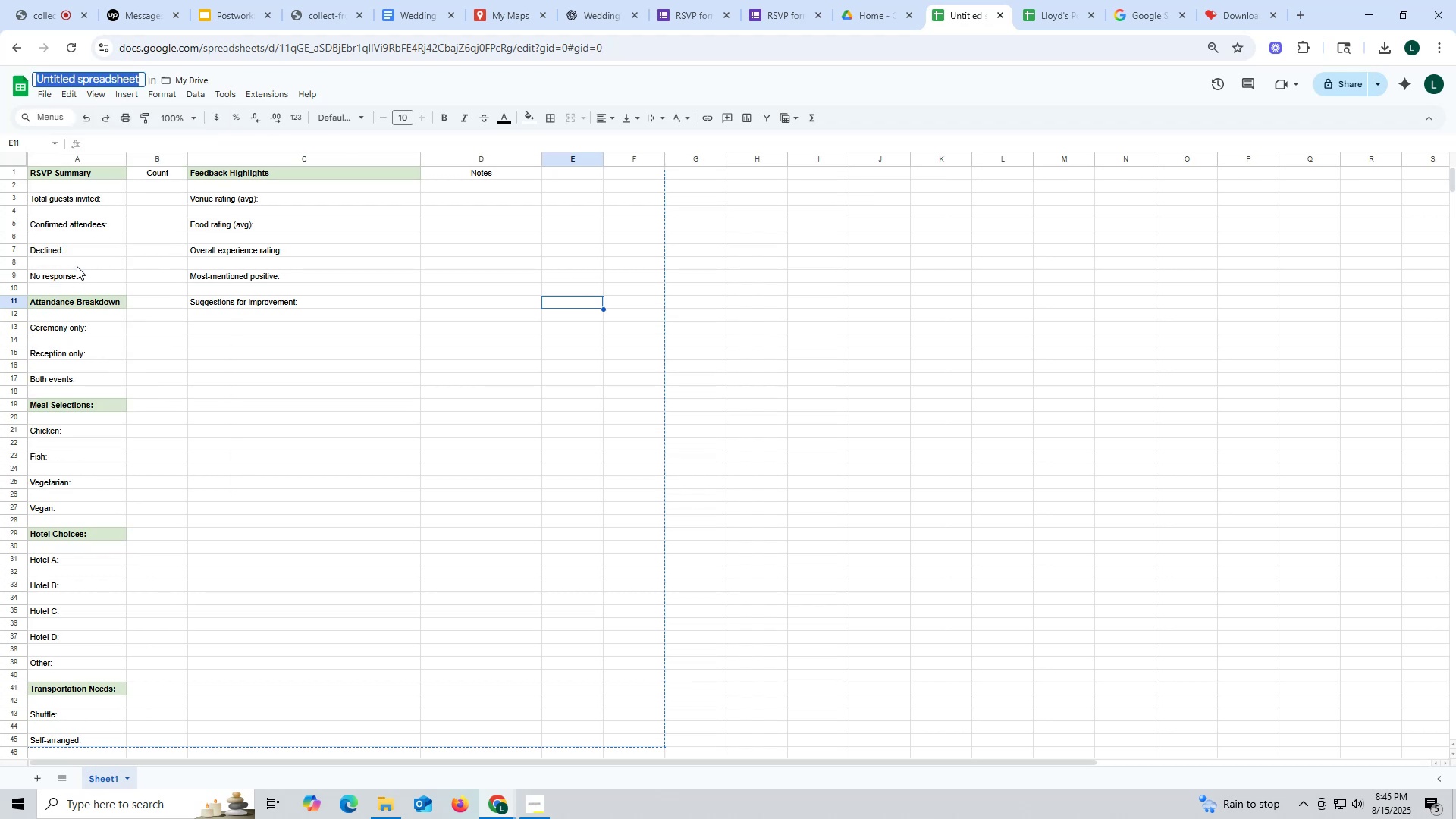 
type(Poa)
key(Backspace)
type(at)
 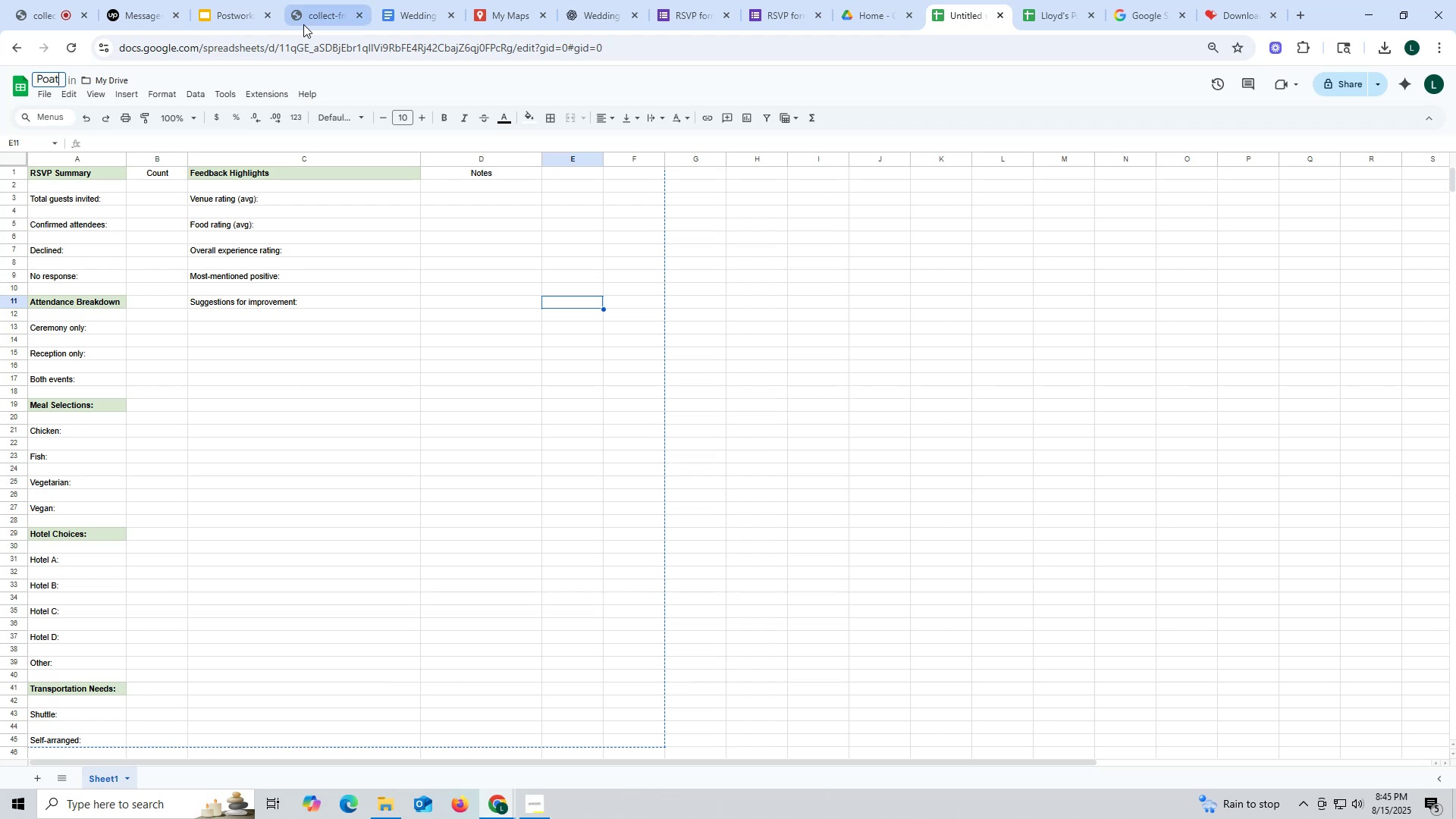 
left_click([604, 18])
 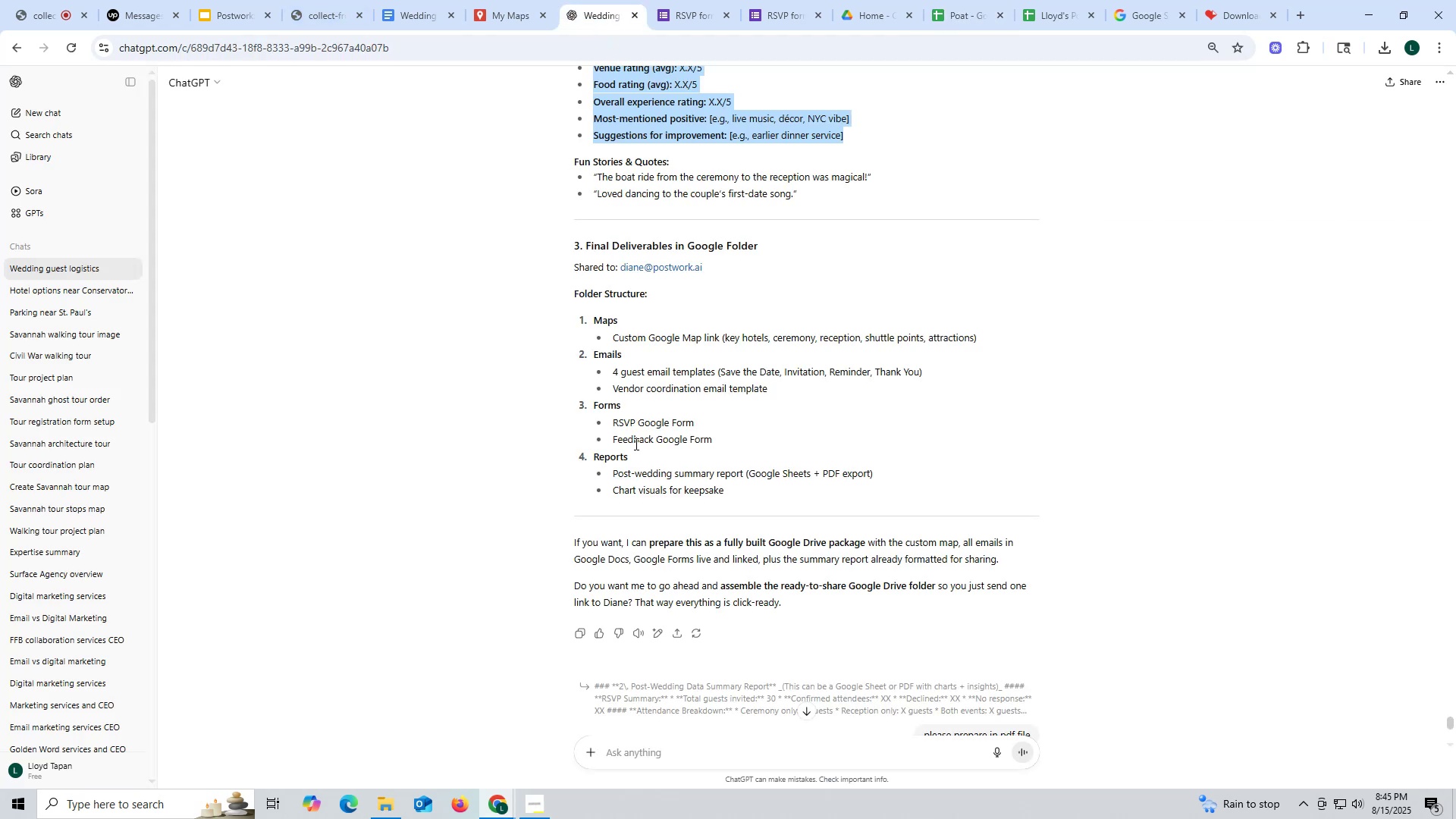 
scroll: coordinate [705, 398], scroll_direction: up, amount: 3.0
 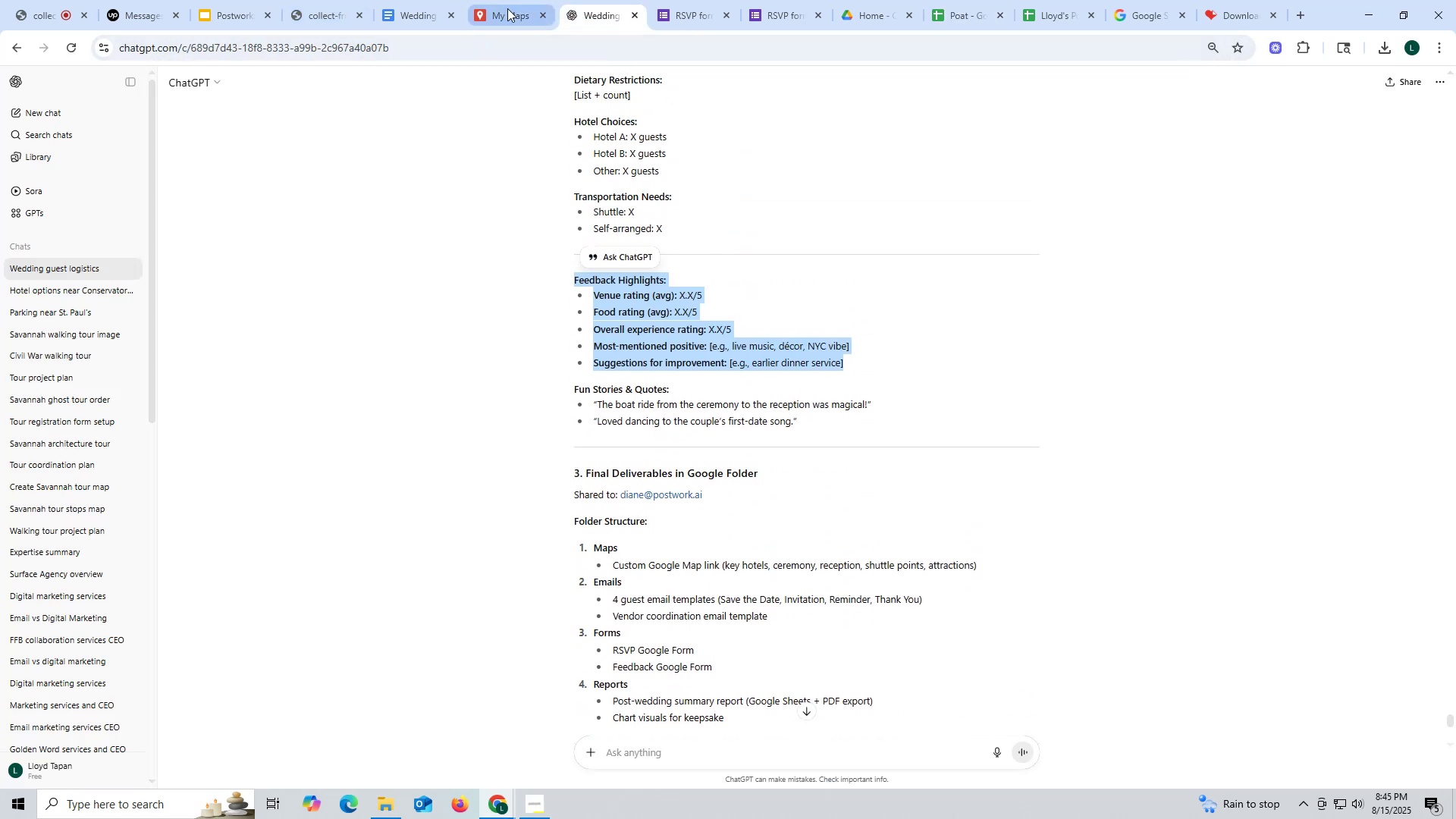 
left_click([430, 15])
 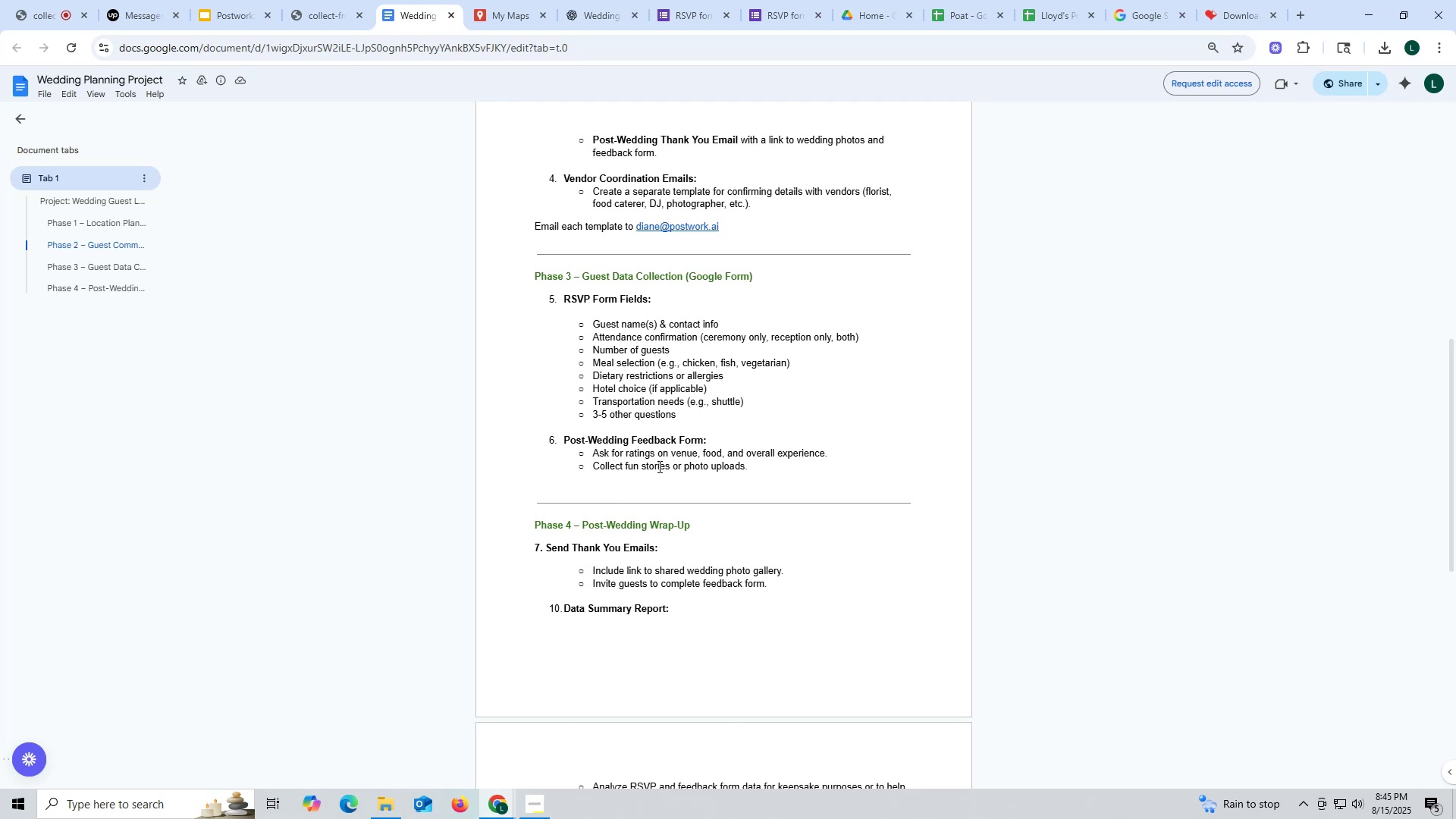 
wait(5.37)
 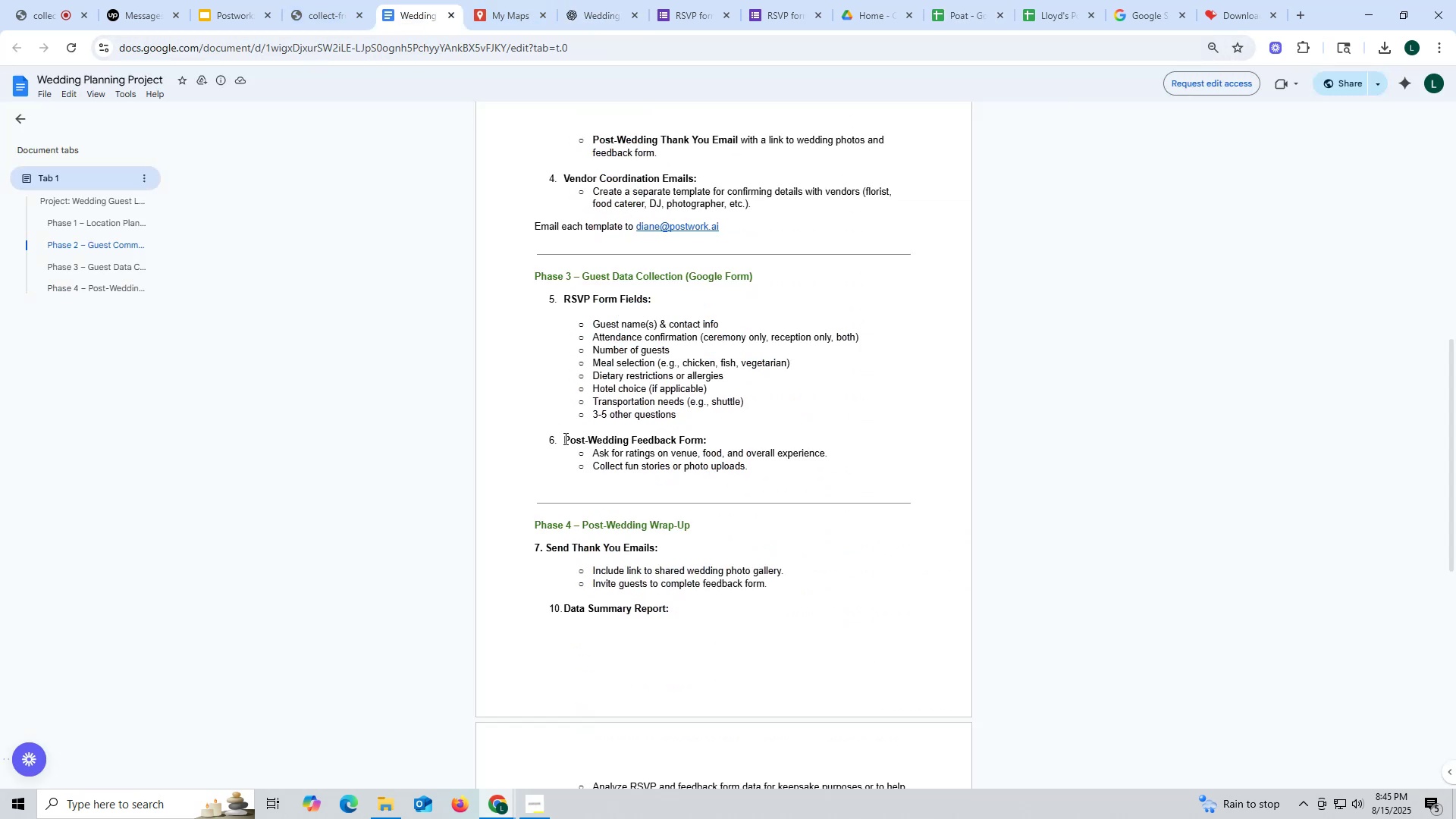 
scroll: coordinate [623, 597], scroll_direction: down, amount: 3.0
 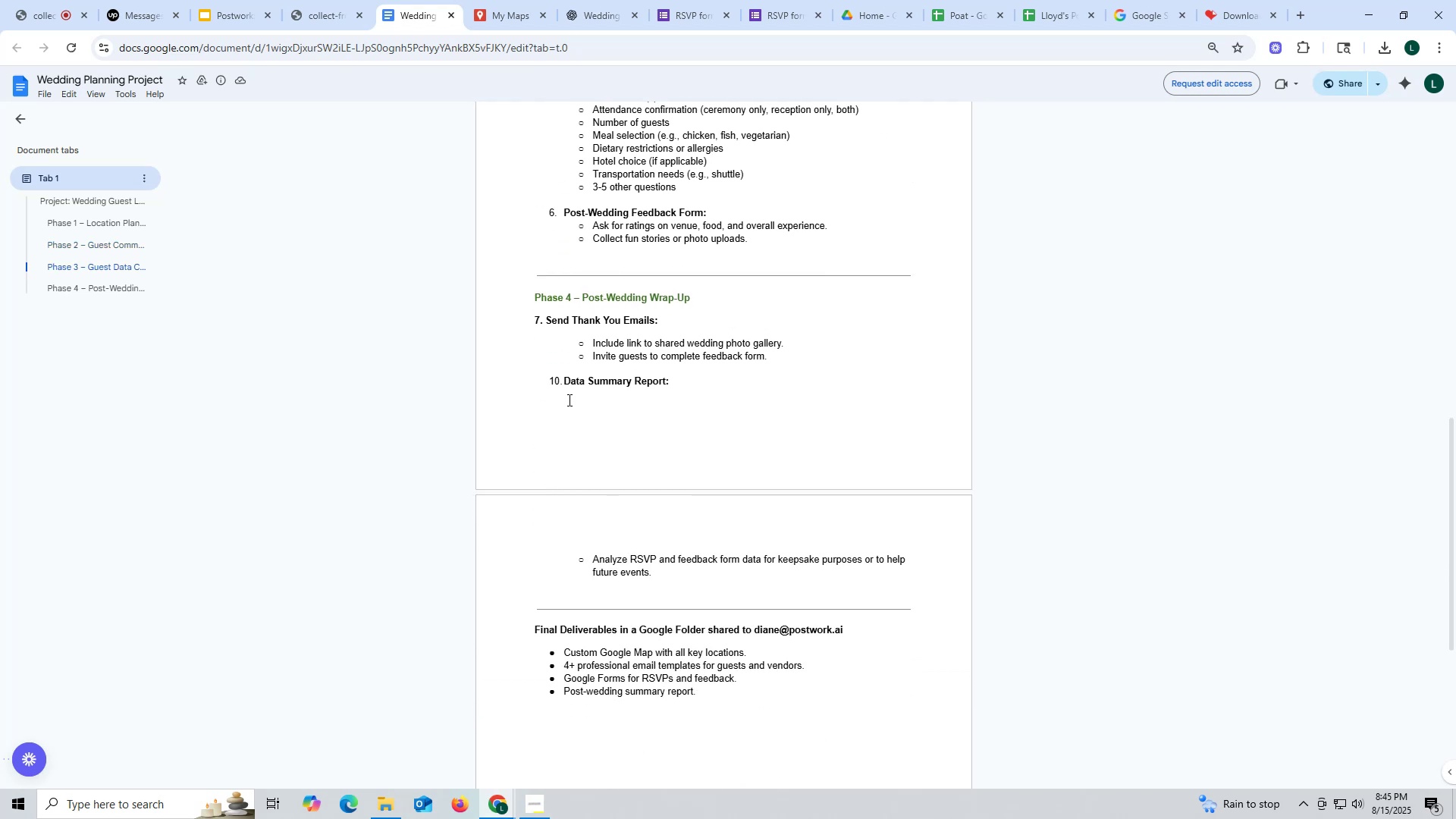 
left_click_drag(start_coordinate=[564, 384], to_coordinate=[665, 383])
 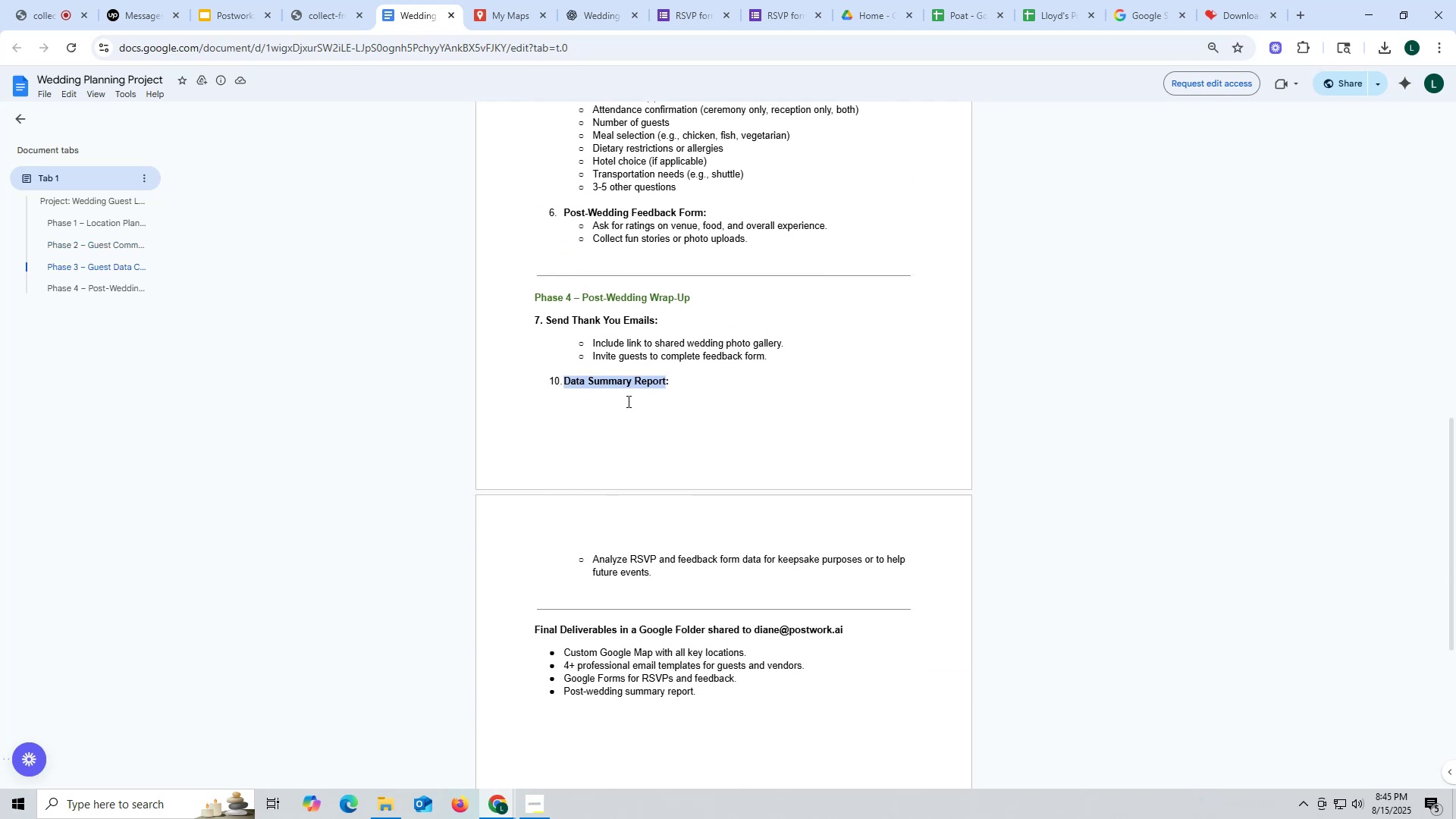 
key(Control+ControlLeft)
 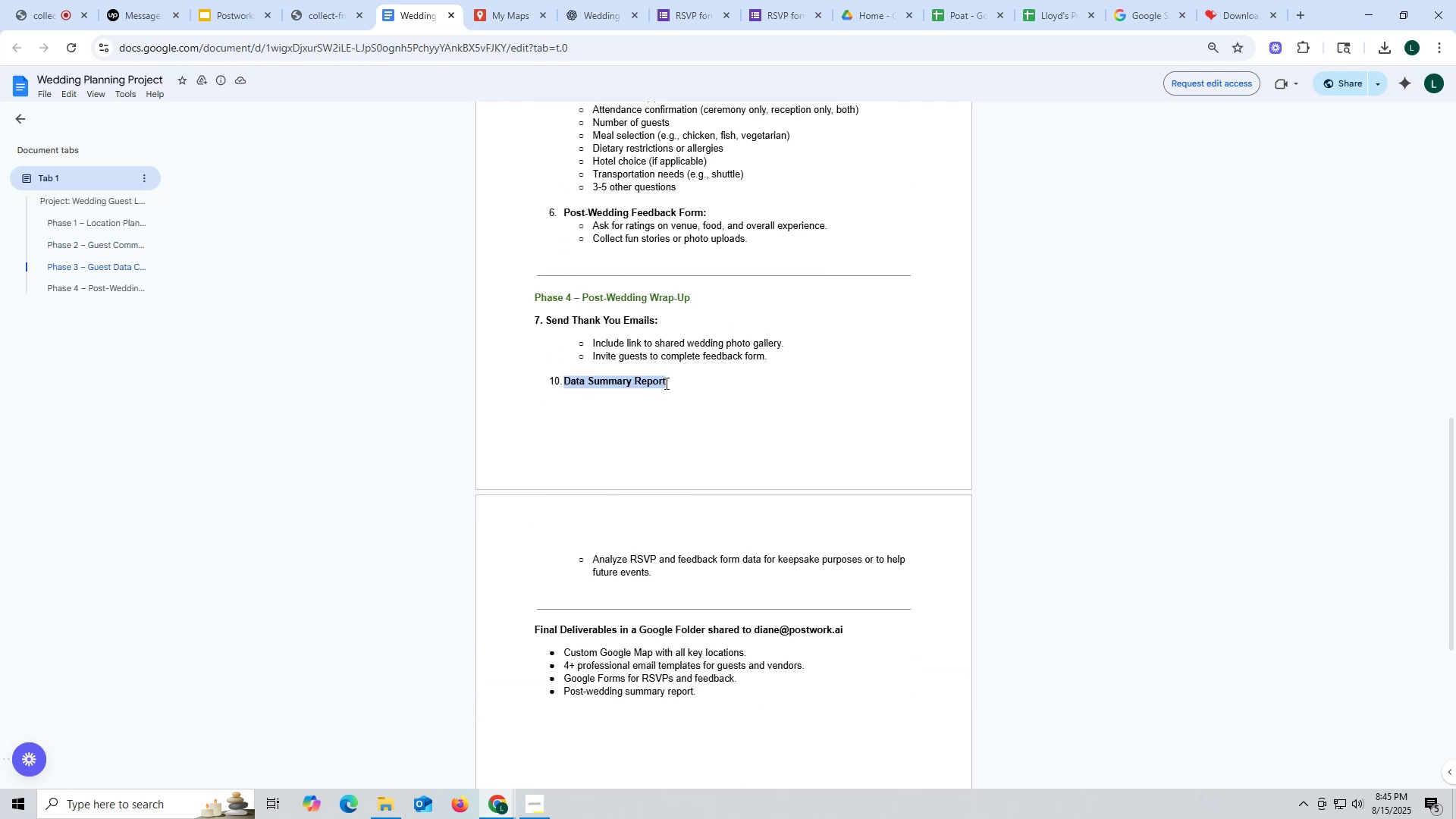 
key(Control+C)
 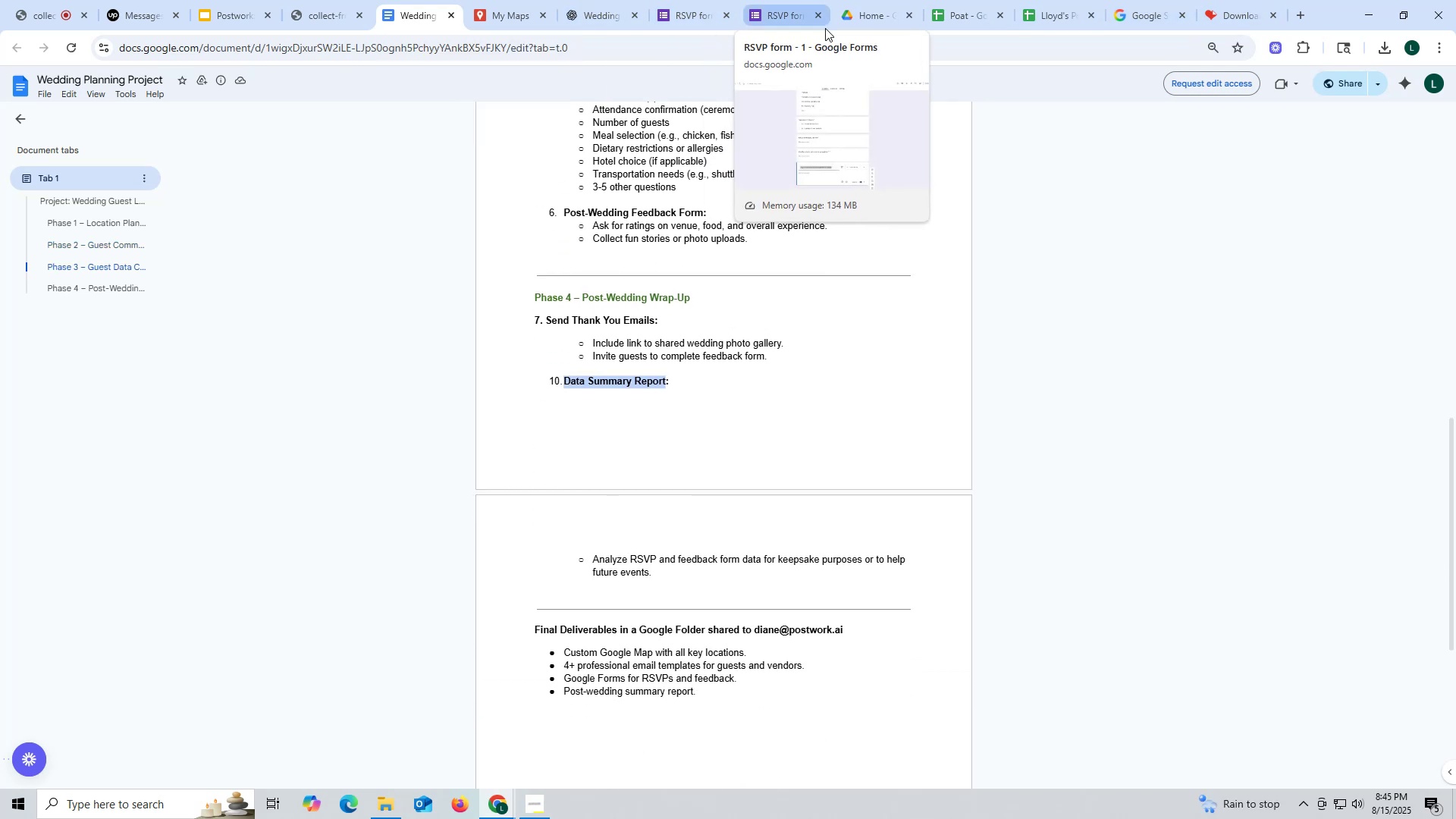 
wait(5.68)
 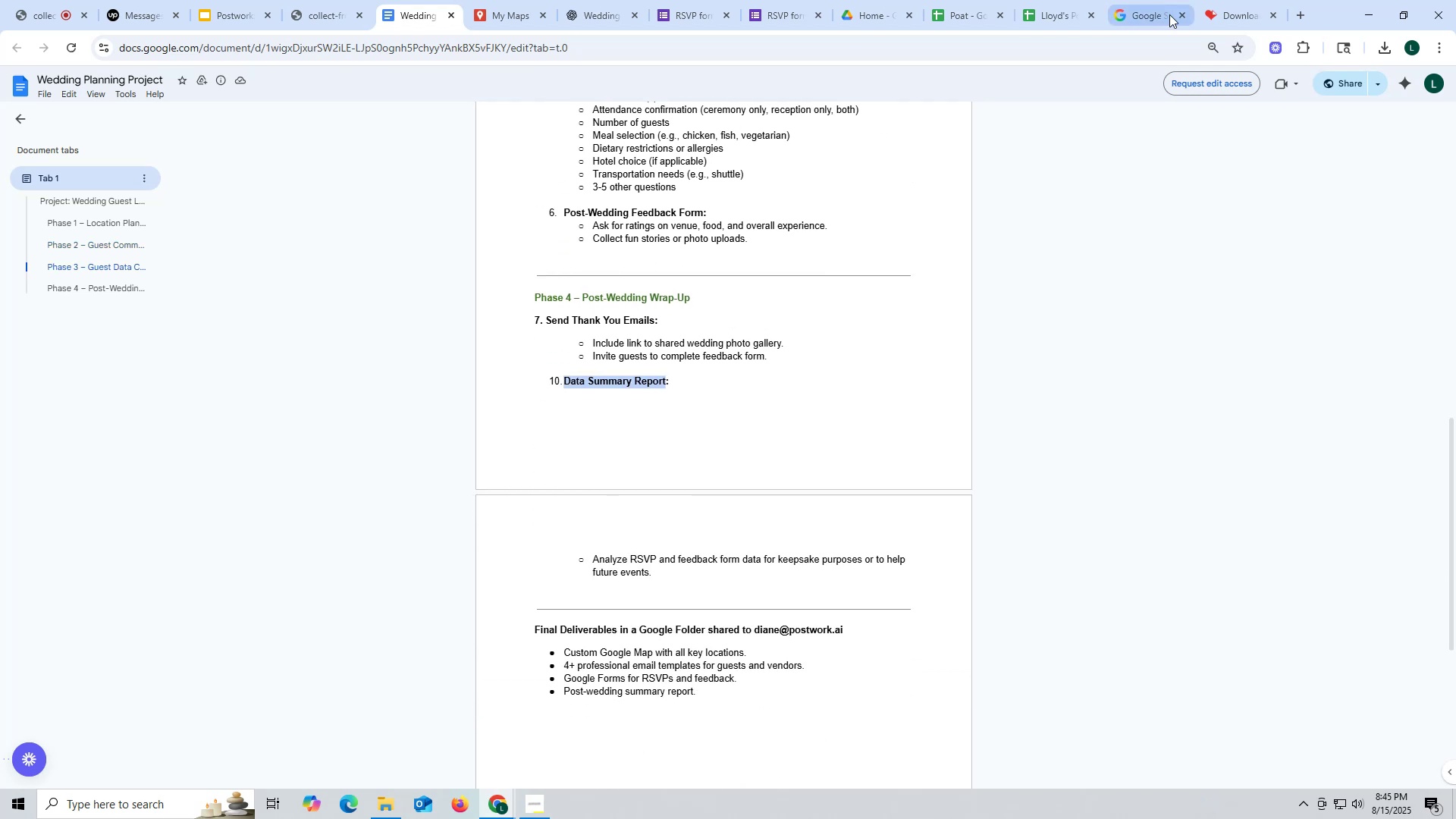 
left_click_drag(start_coordinate=[966, 8], to_coordinate=[946, 10])
 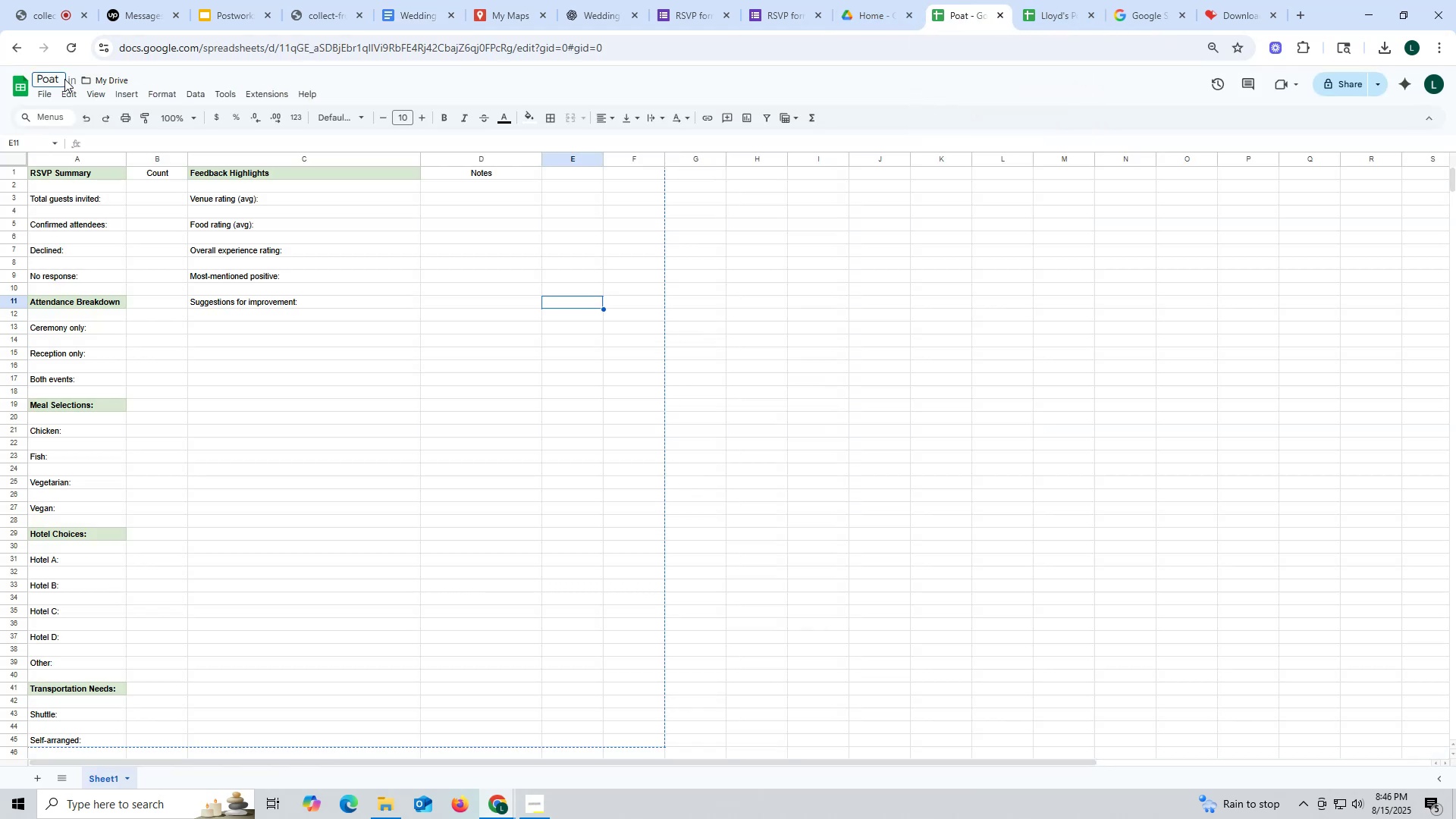 
left_click_drag(start_coordinate=[58, 77], to_coordinate=[0, 79])
 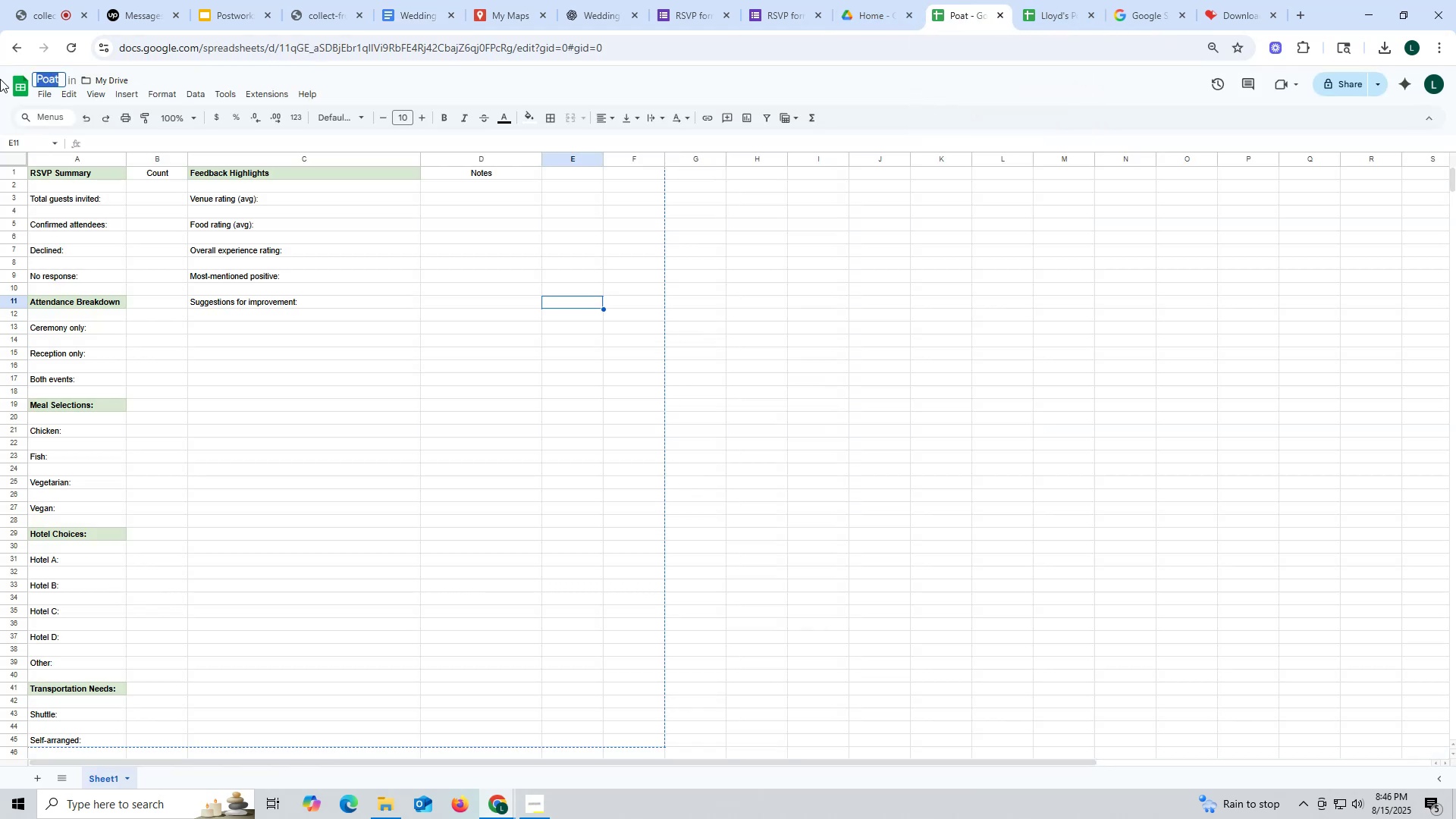 
key(Control+ControlLeft)
 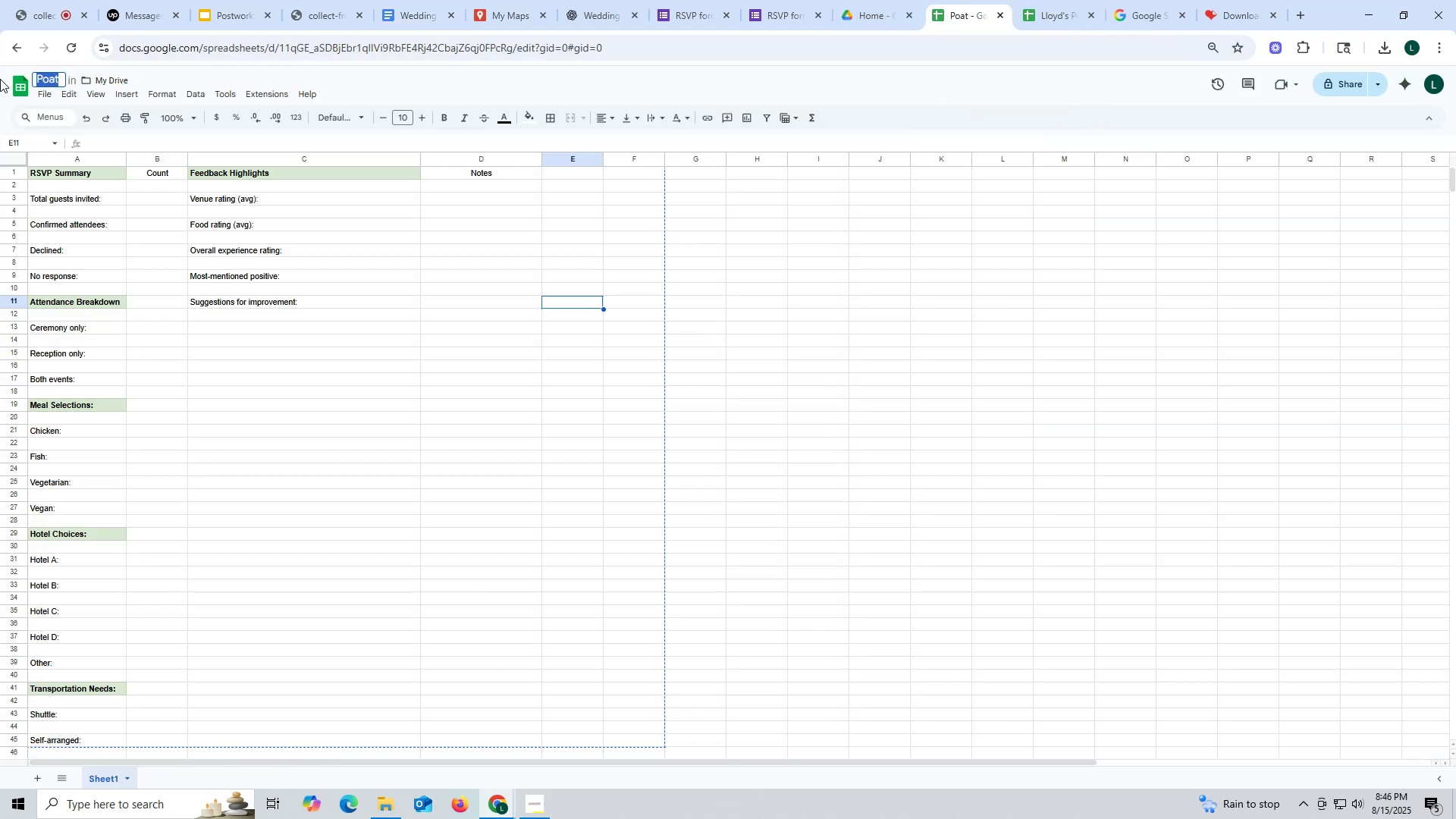 
key(Control+V)
 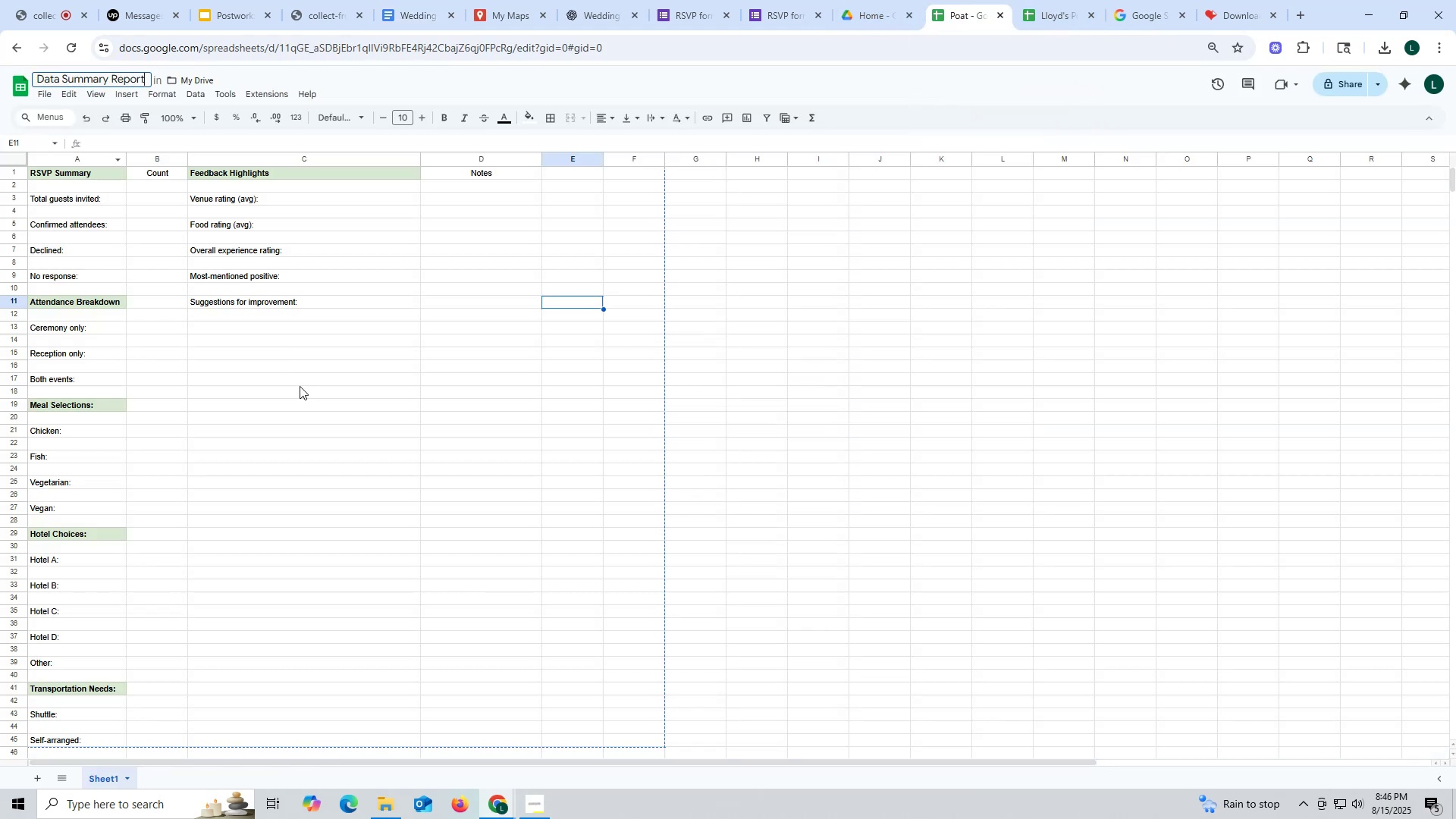 
left_click([317, 408])
 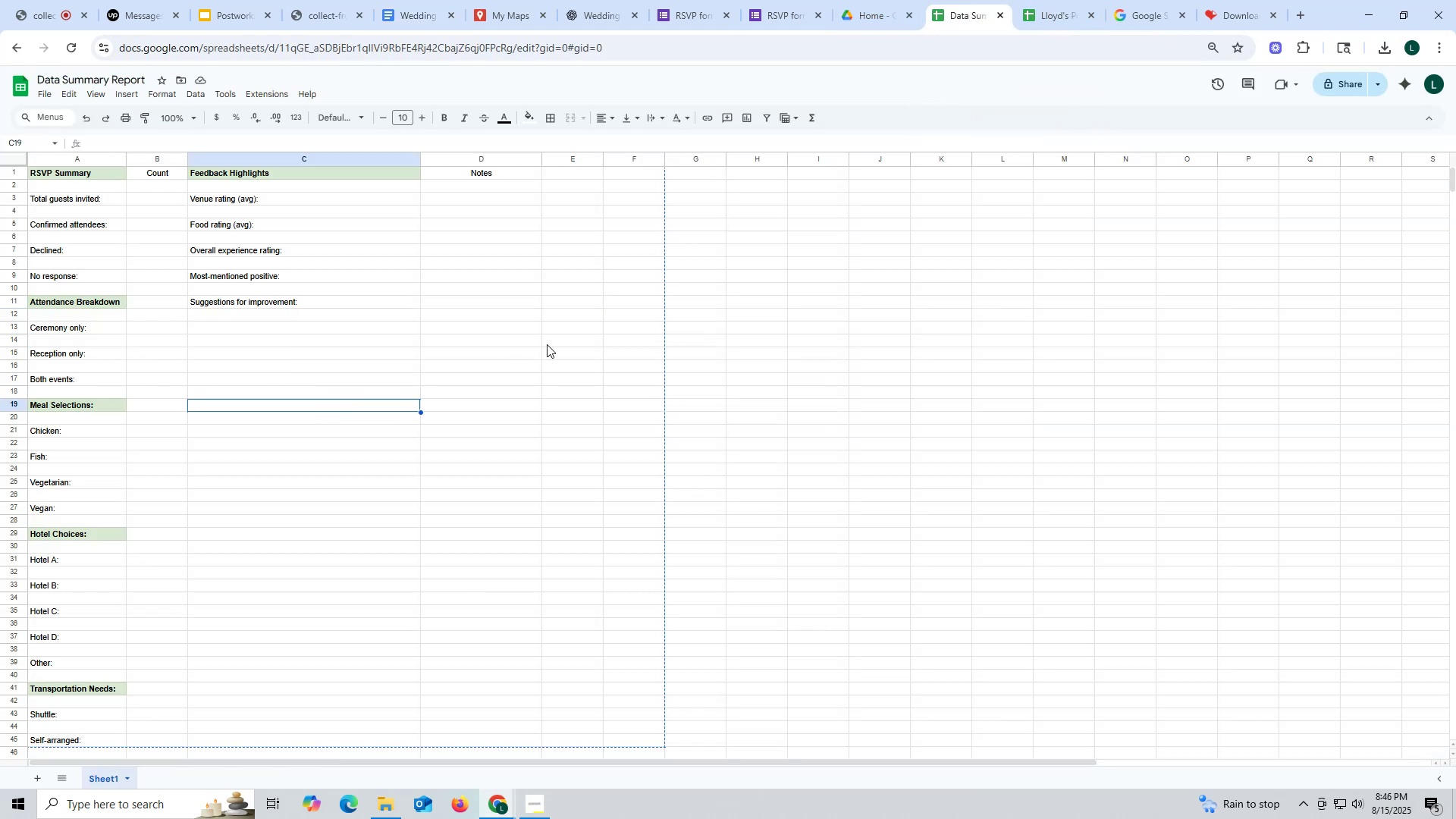 
scroll: coordinate [575, 350], scroll_direction: down, amount: 3.0
 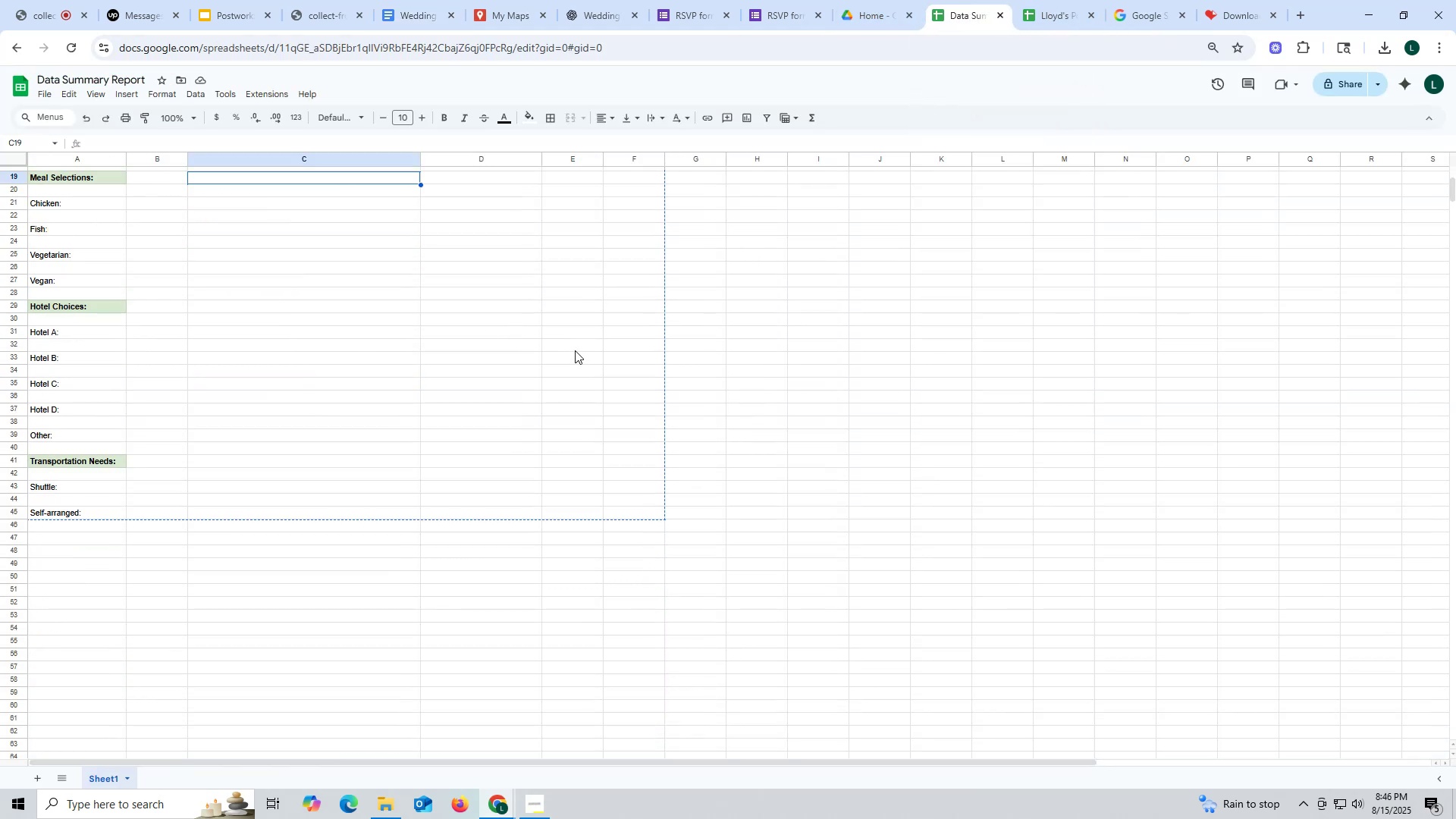 
scroll: coordinate [575, 350], scroll_direction: up, amount: 5.0
 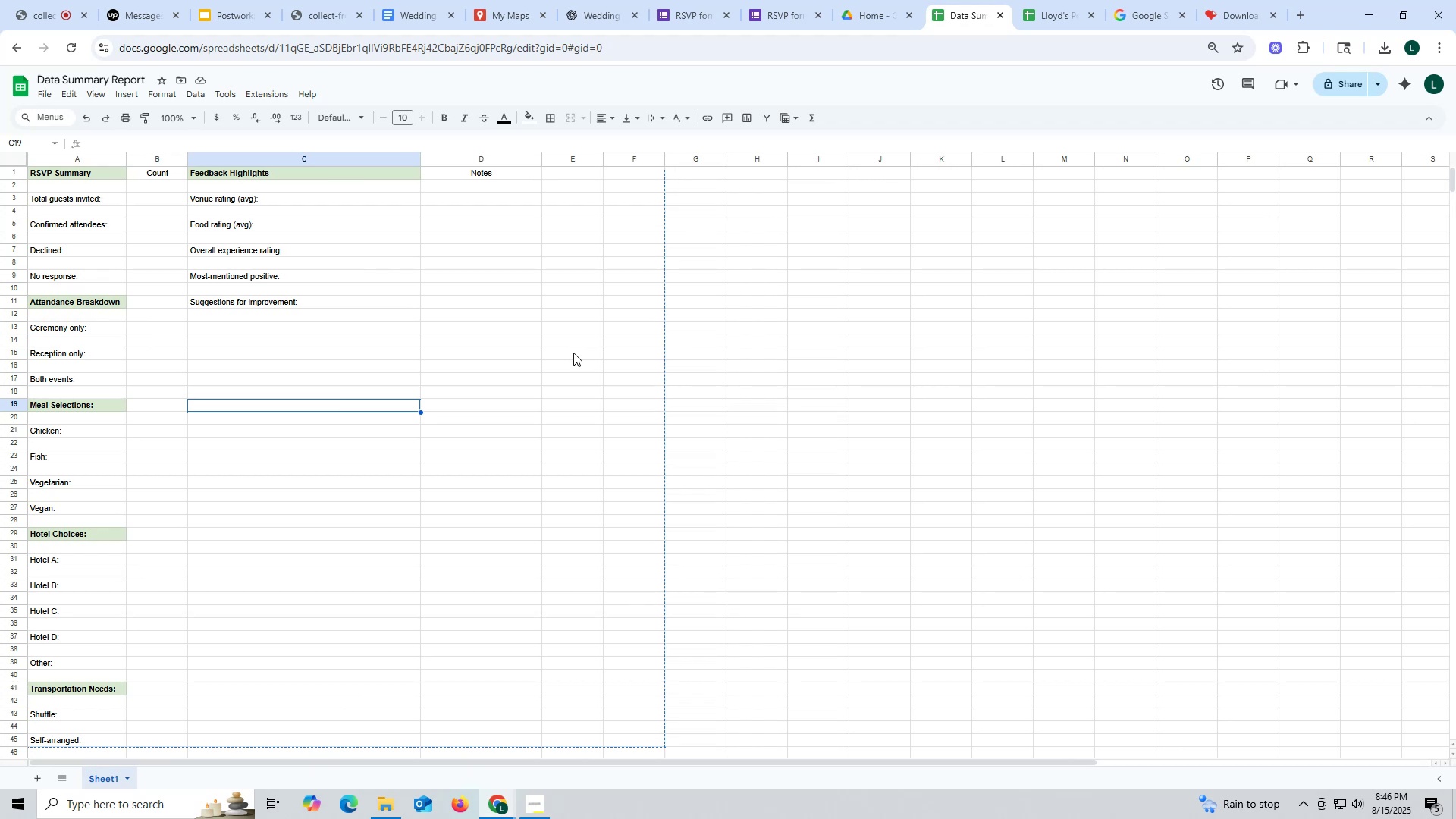 
wait(13.01)
 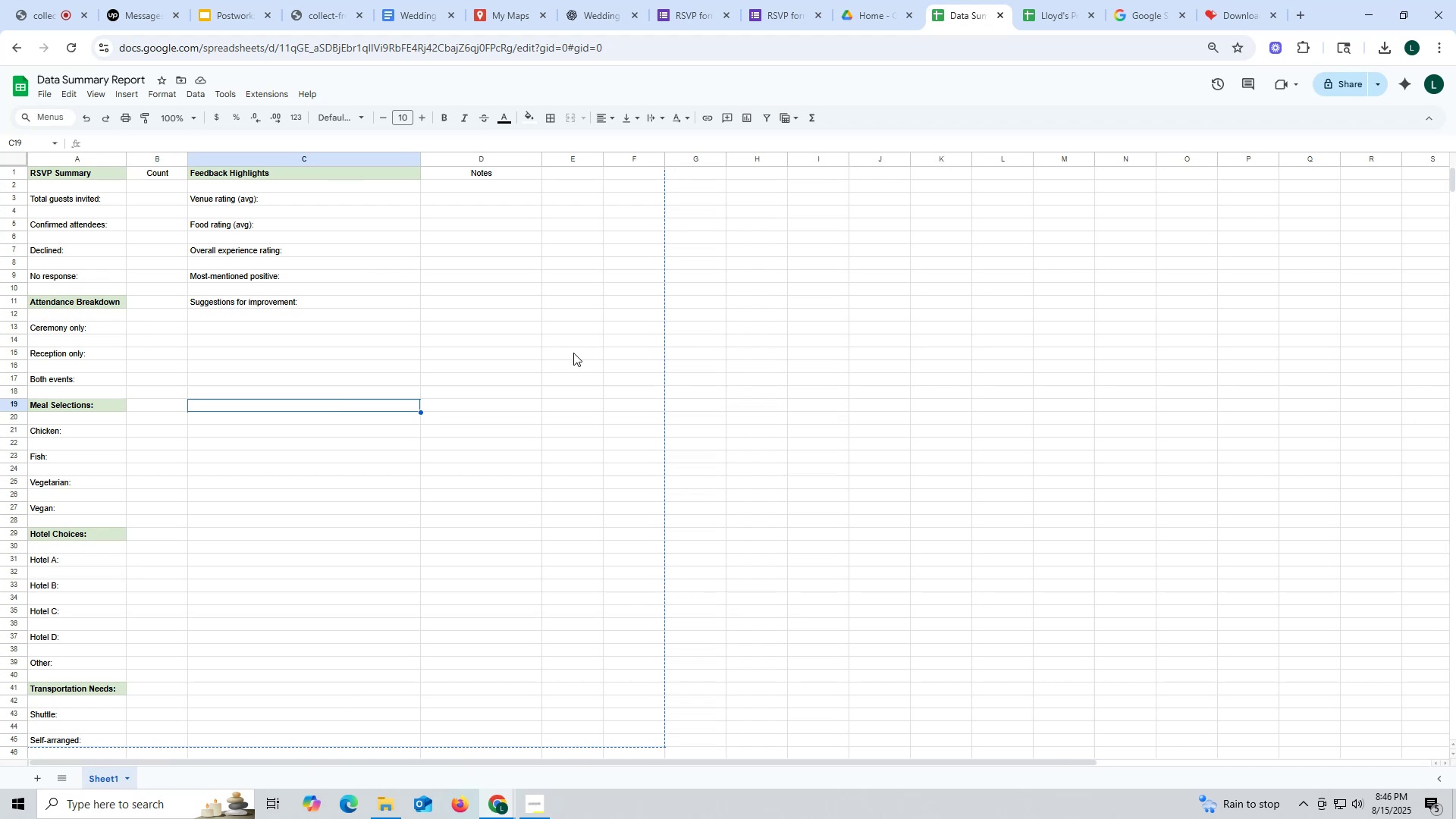 
left_click([504, 9])
 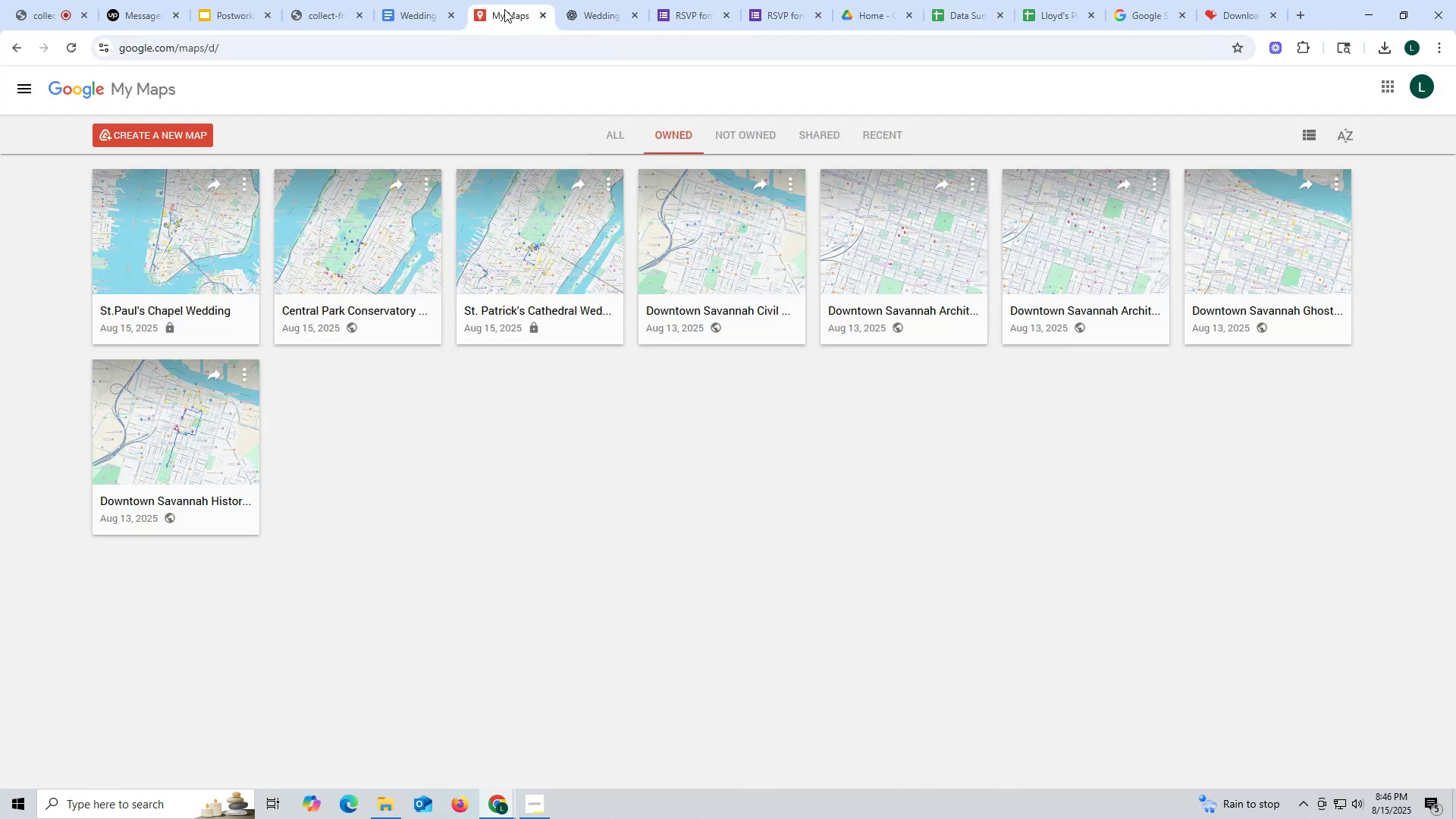 
wait(11.82)
 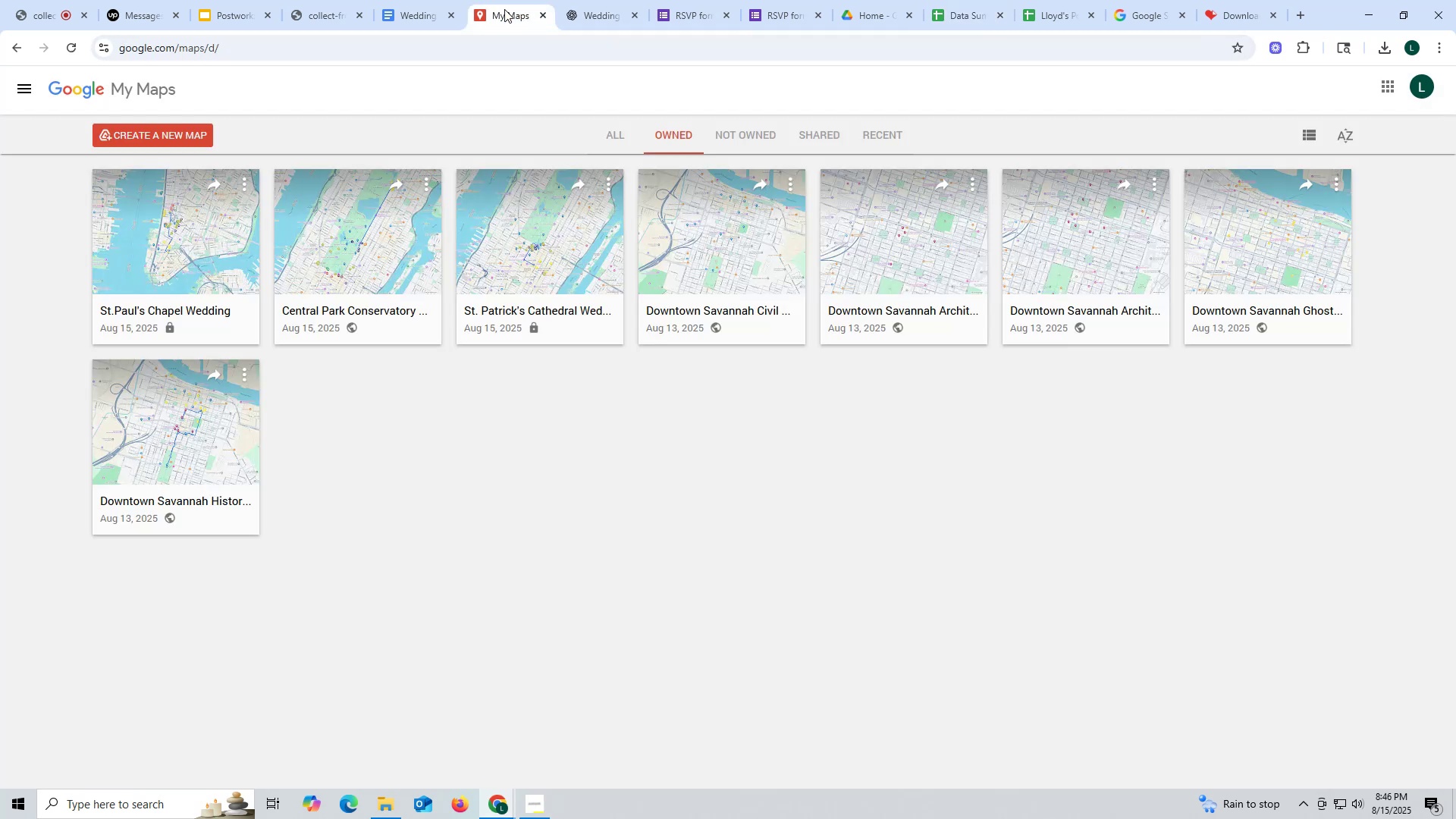 
scroll: coordinate [791, 320], scroll_direction: up, amount: 12.0
 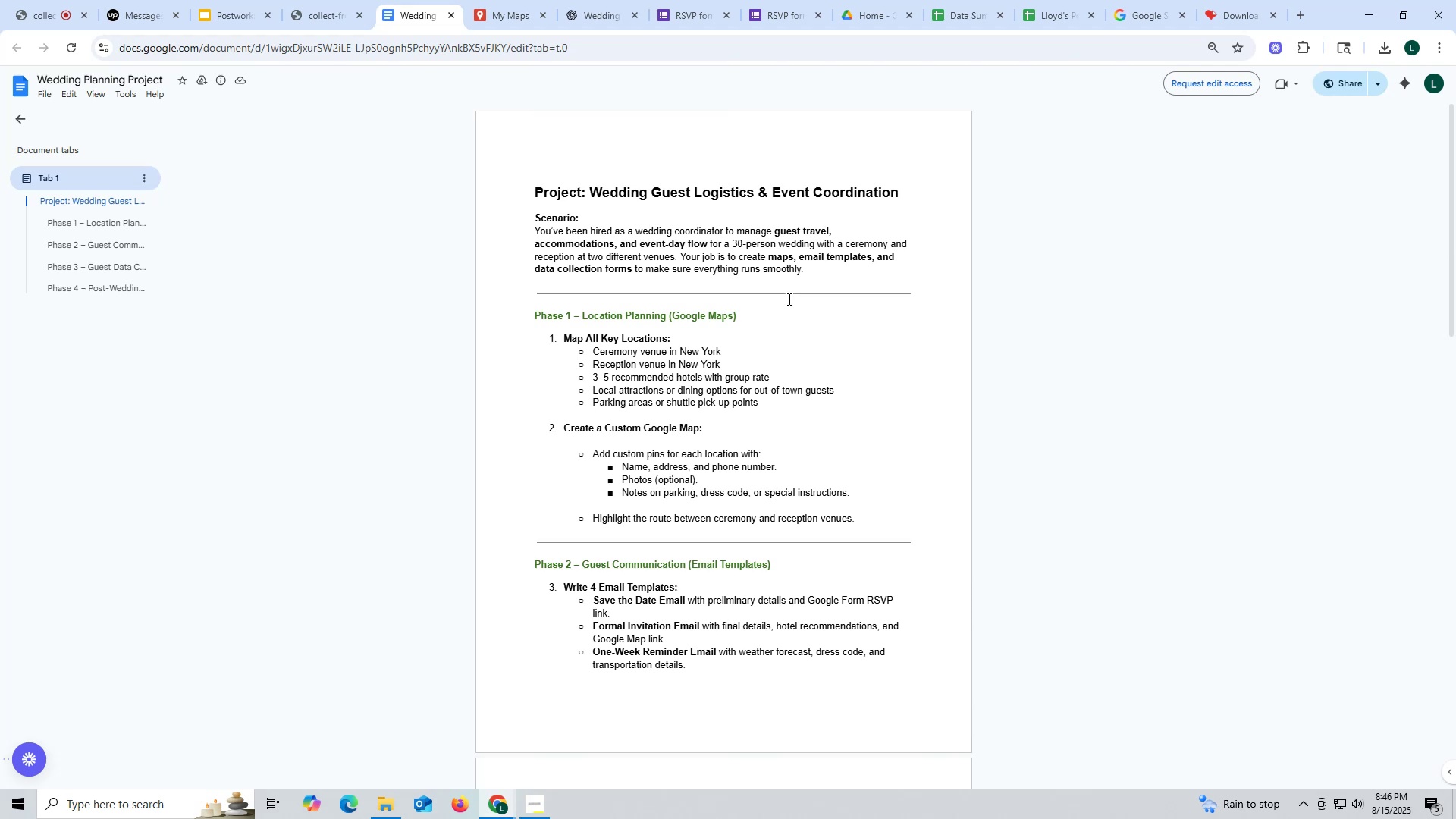 
wait(26.05)
 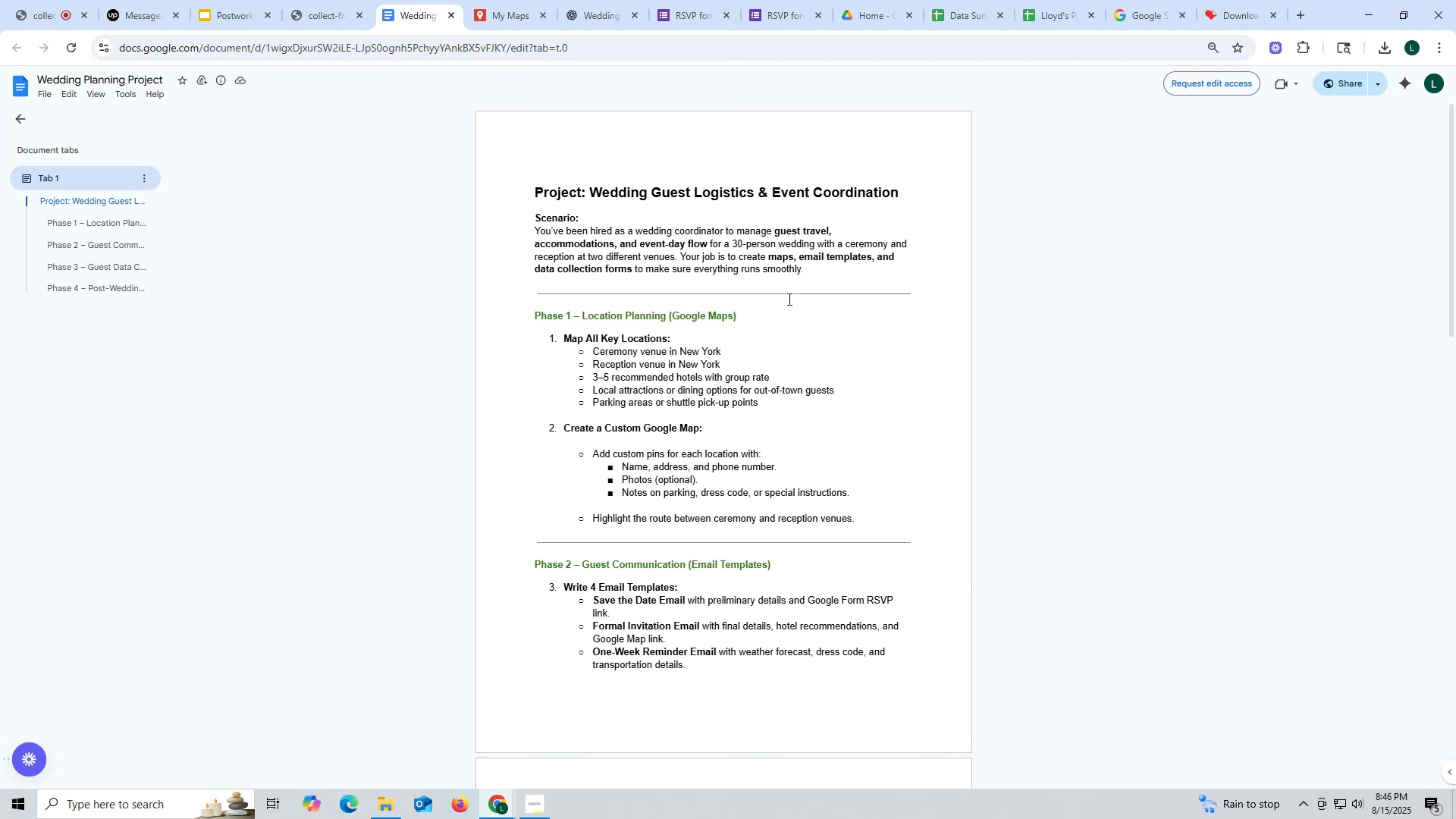 
scroll: coordinate [788, 299], scroll_direction: down, amount: 17.0
 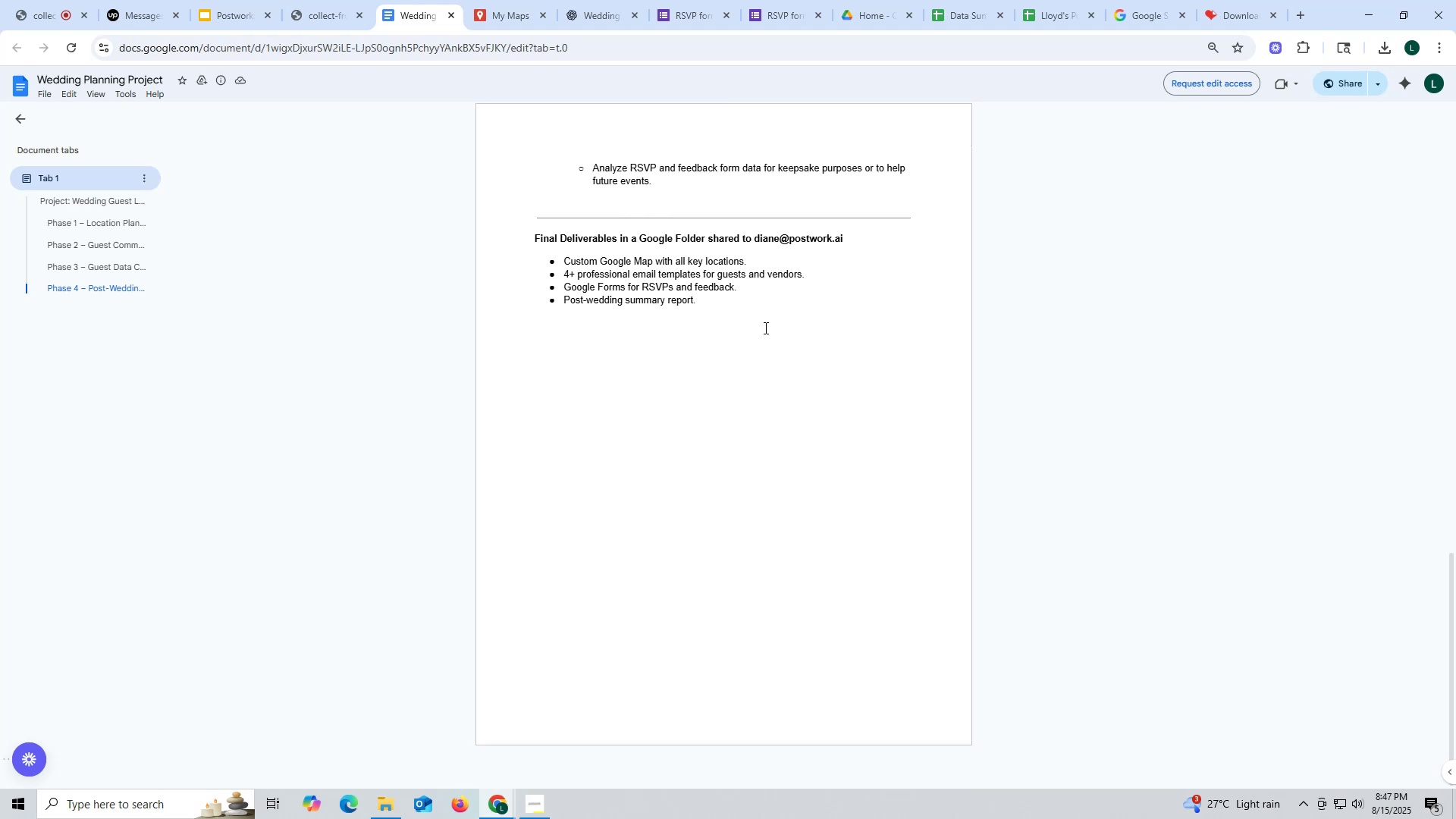 
wait(24.68)
 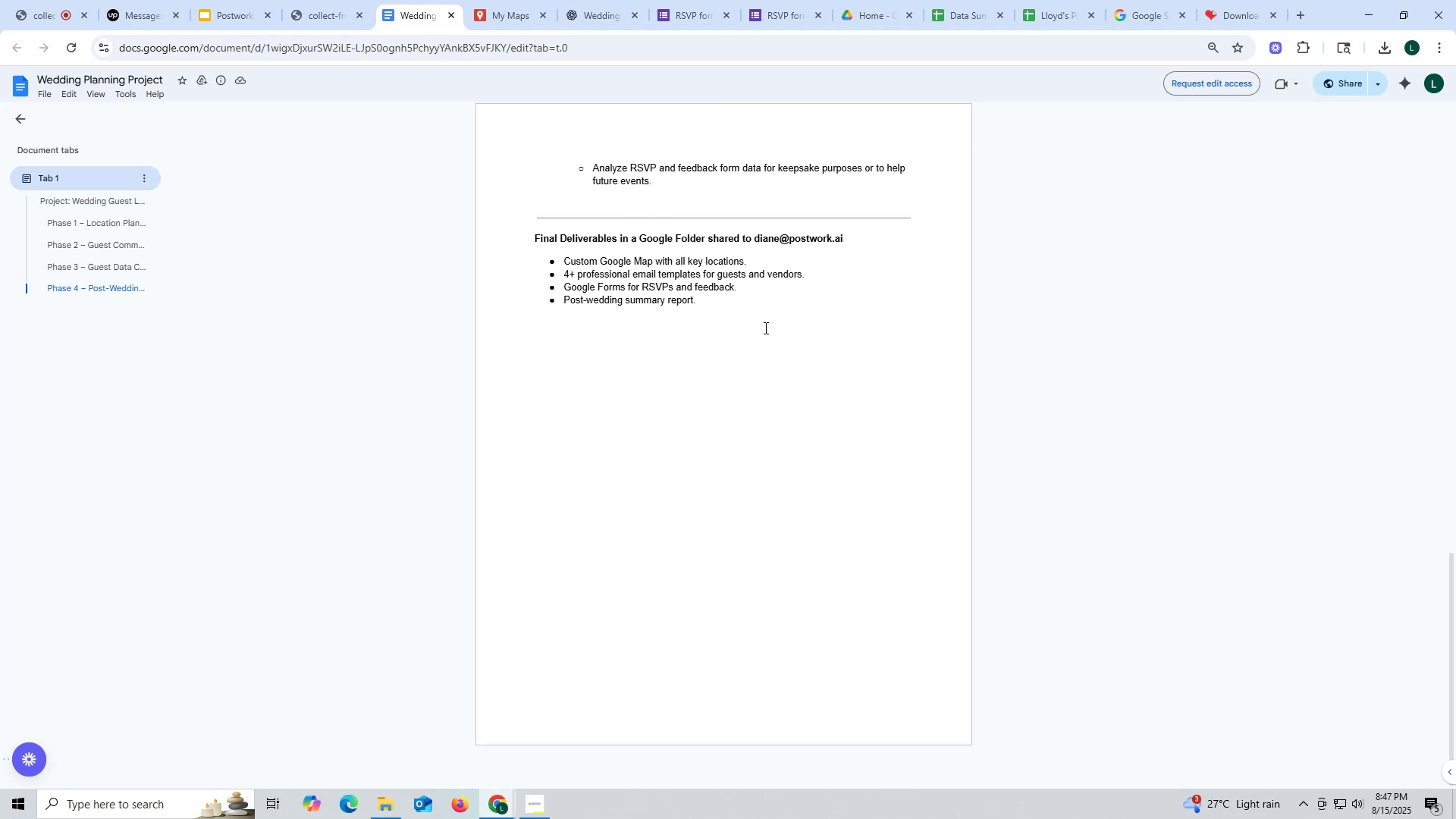 
scroll: coordinate [868, 266], scroll_direction: up, amount: 1.0
 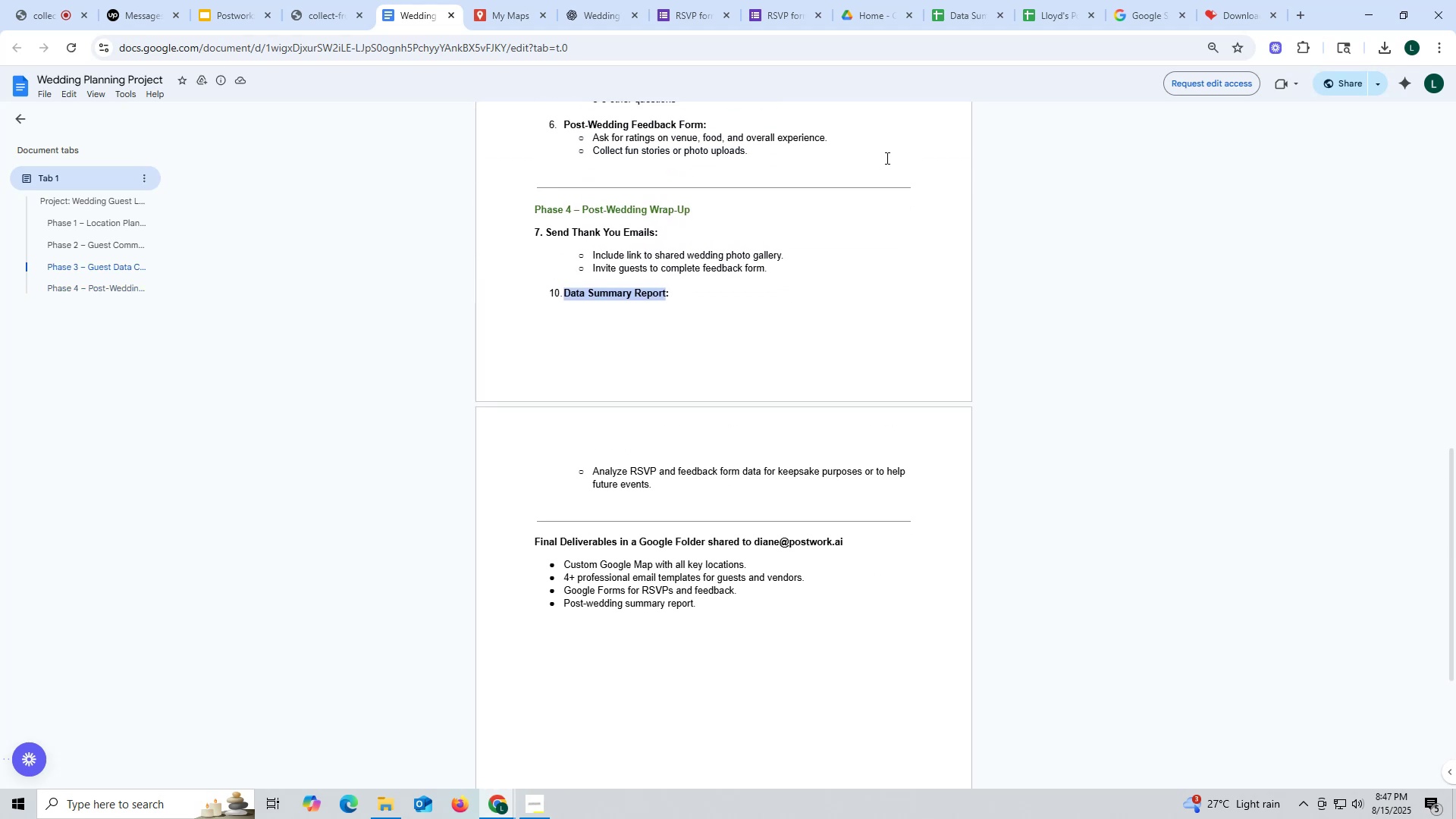 
wait(5.07)
 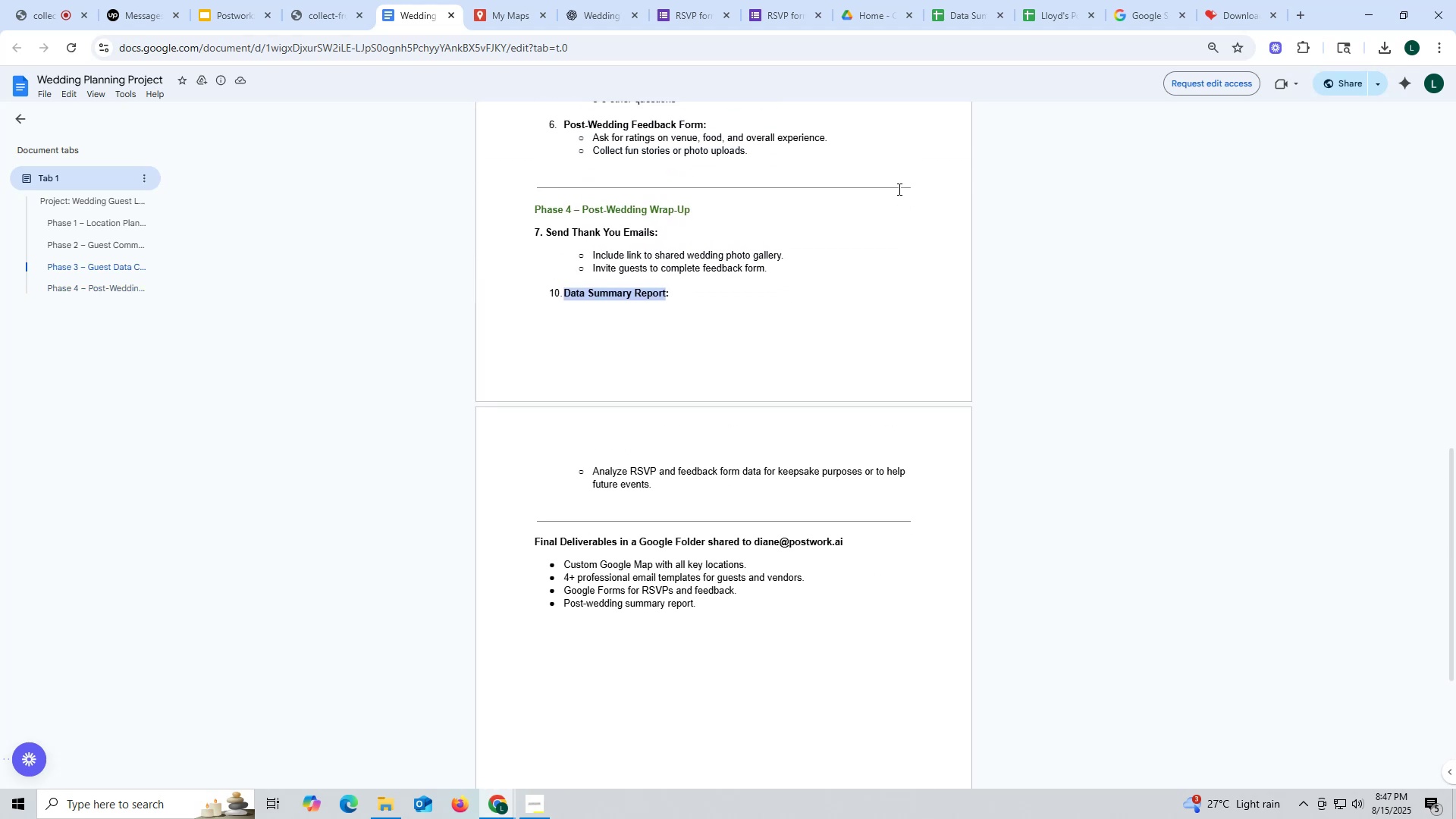 
scroll: coordinate [891, 133], scroll_direction: up, amount: 4.0
 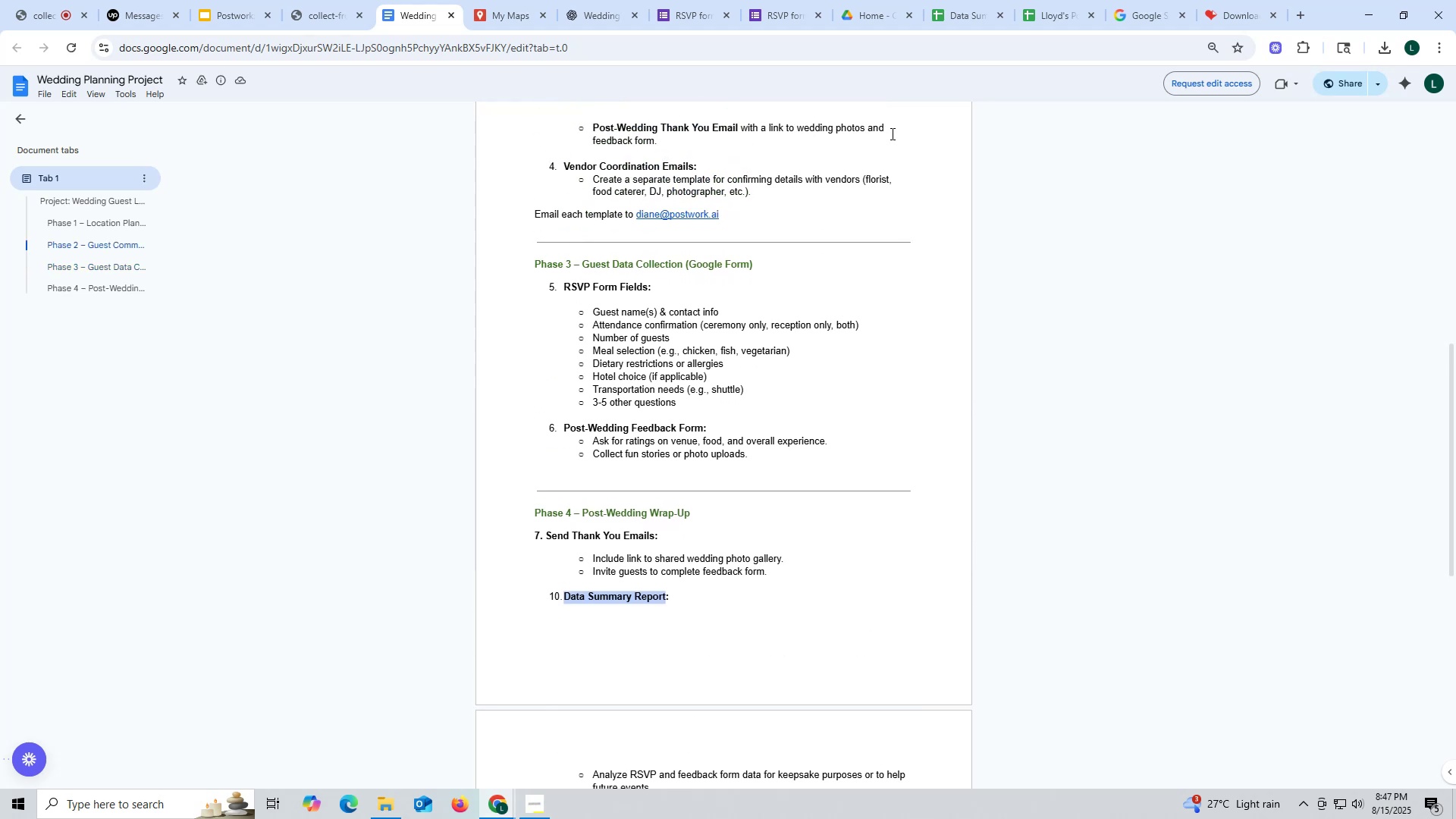 
wait(8.87)
 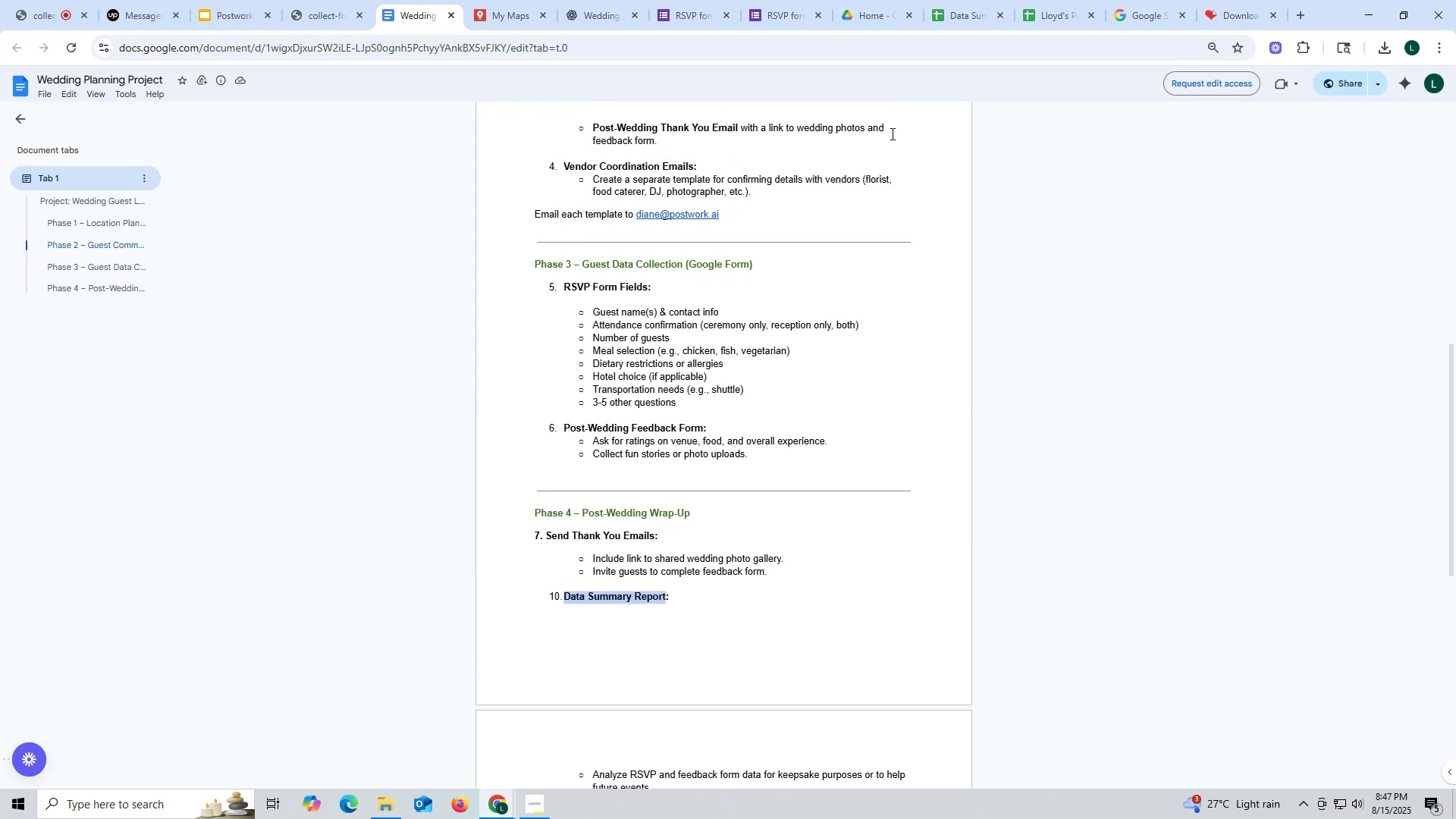 
mouse_move([700, 0])
 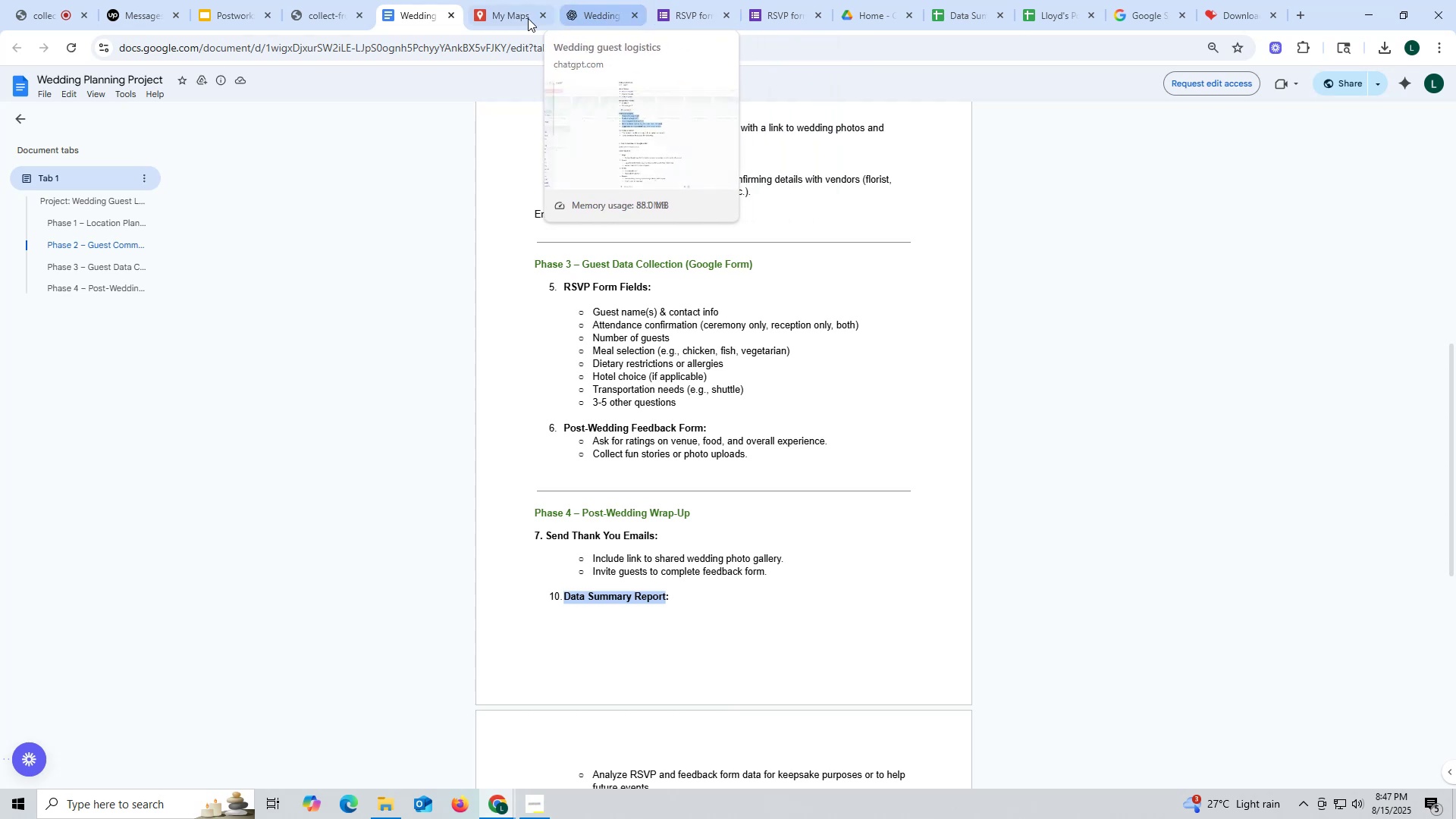 
left_click_drag(start_coordinate=[507, 16], to_coordinate=[507, 20])
 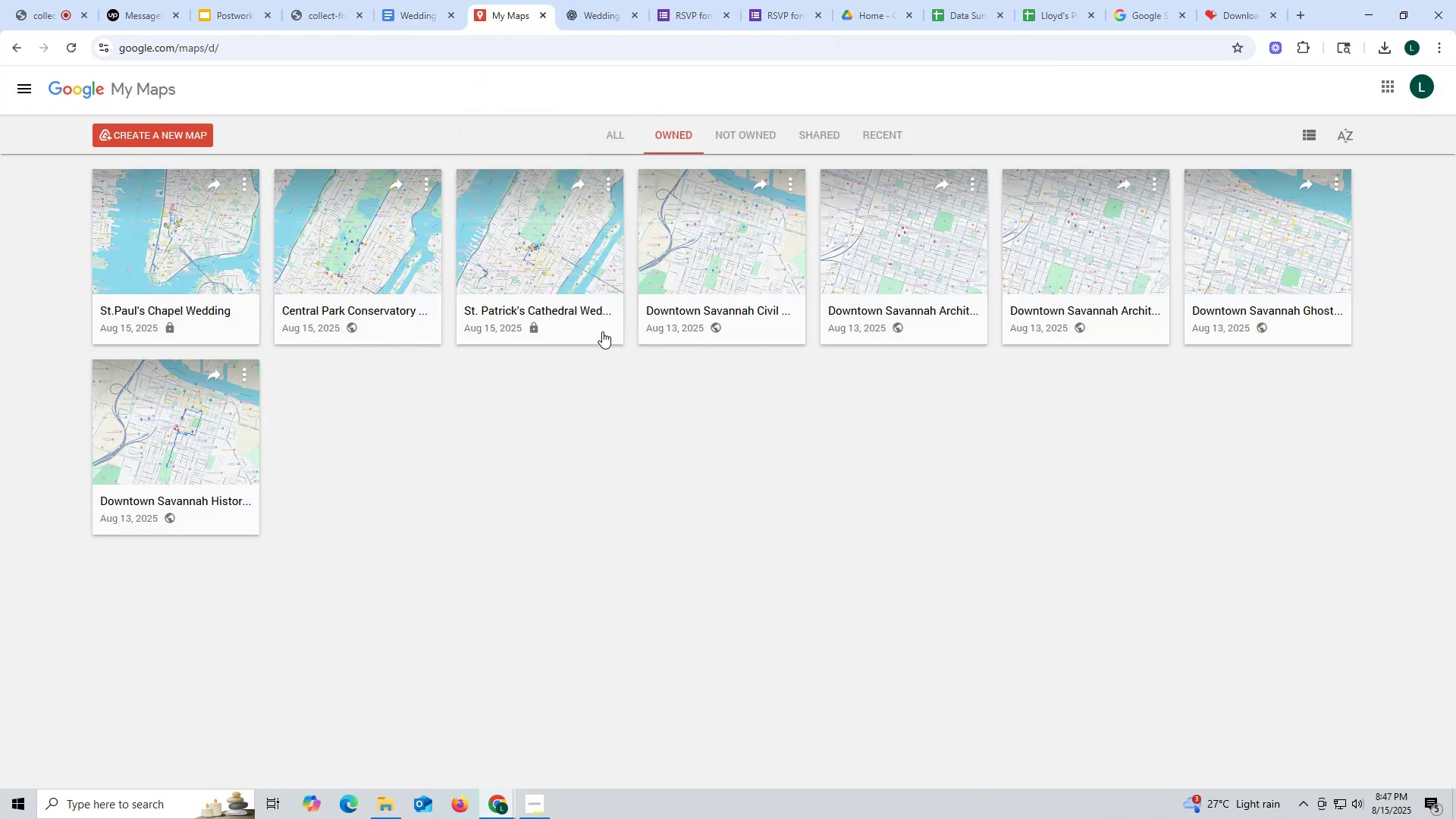 
wait(6.58)
 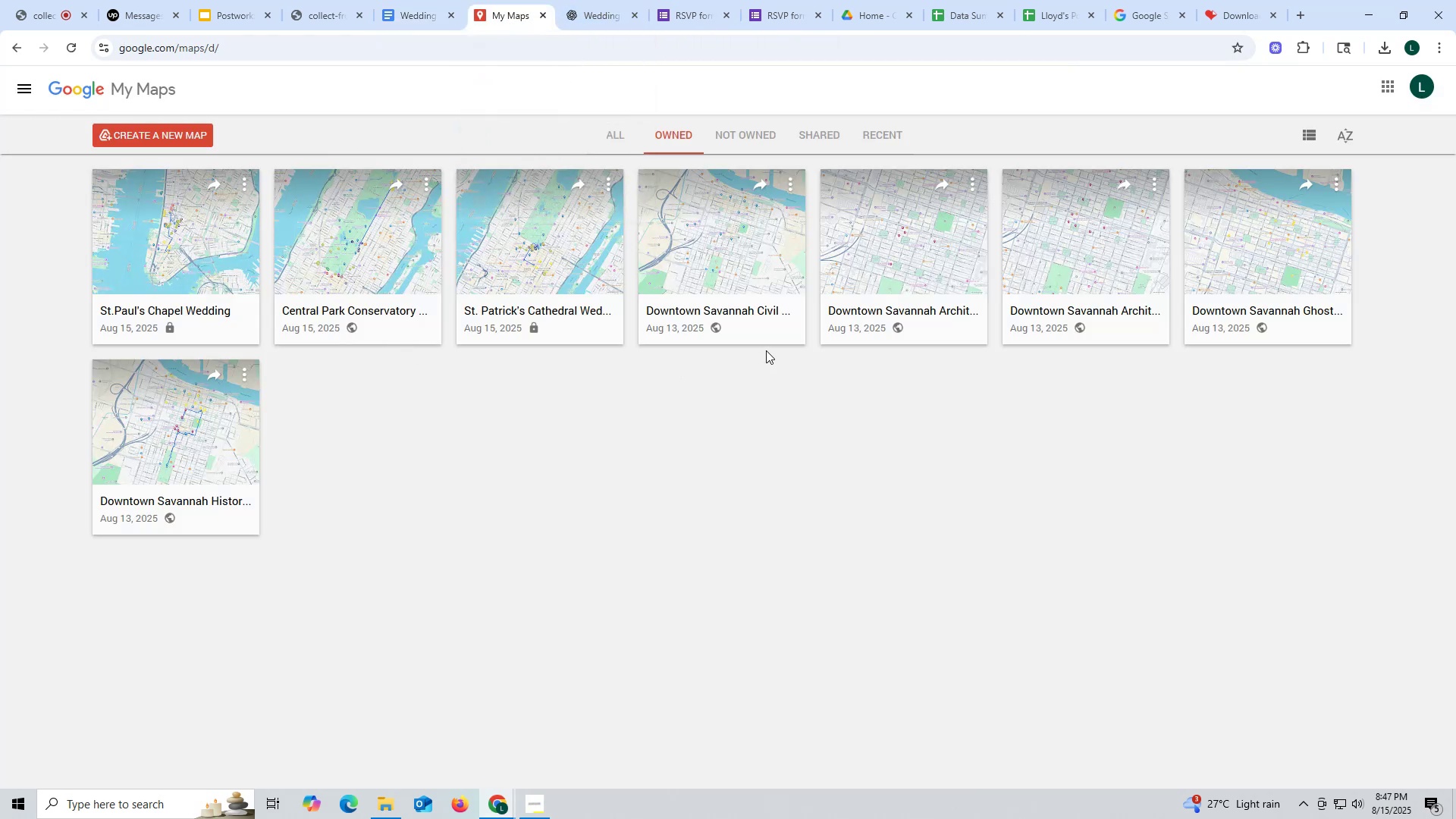 
left_click([617, 331])
 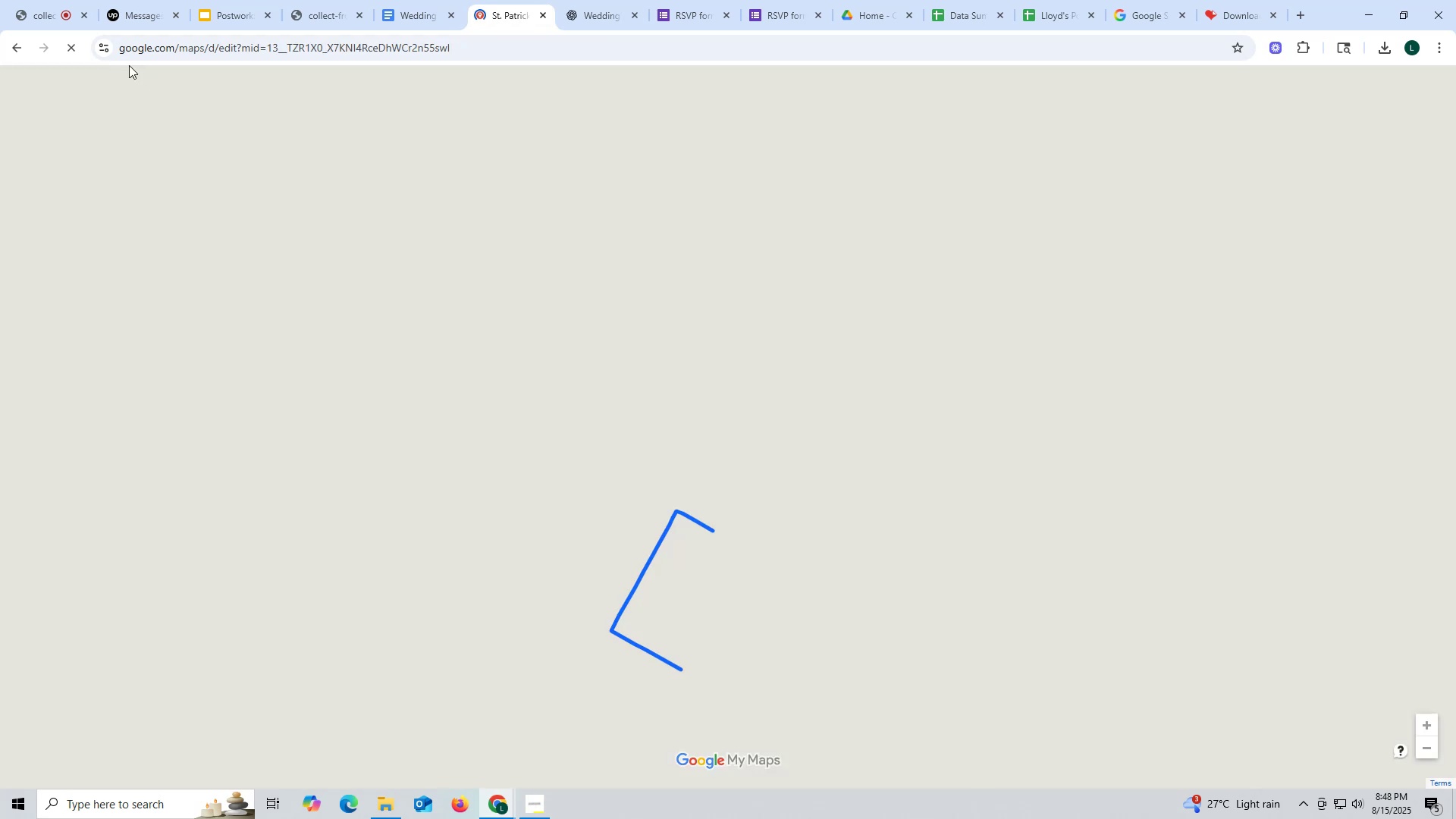 
scroll: coordinate [626, 535], scroll_direction: down, amount: 2.0
 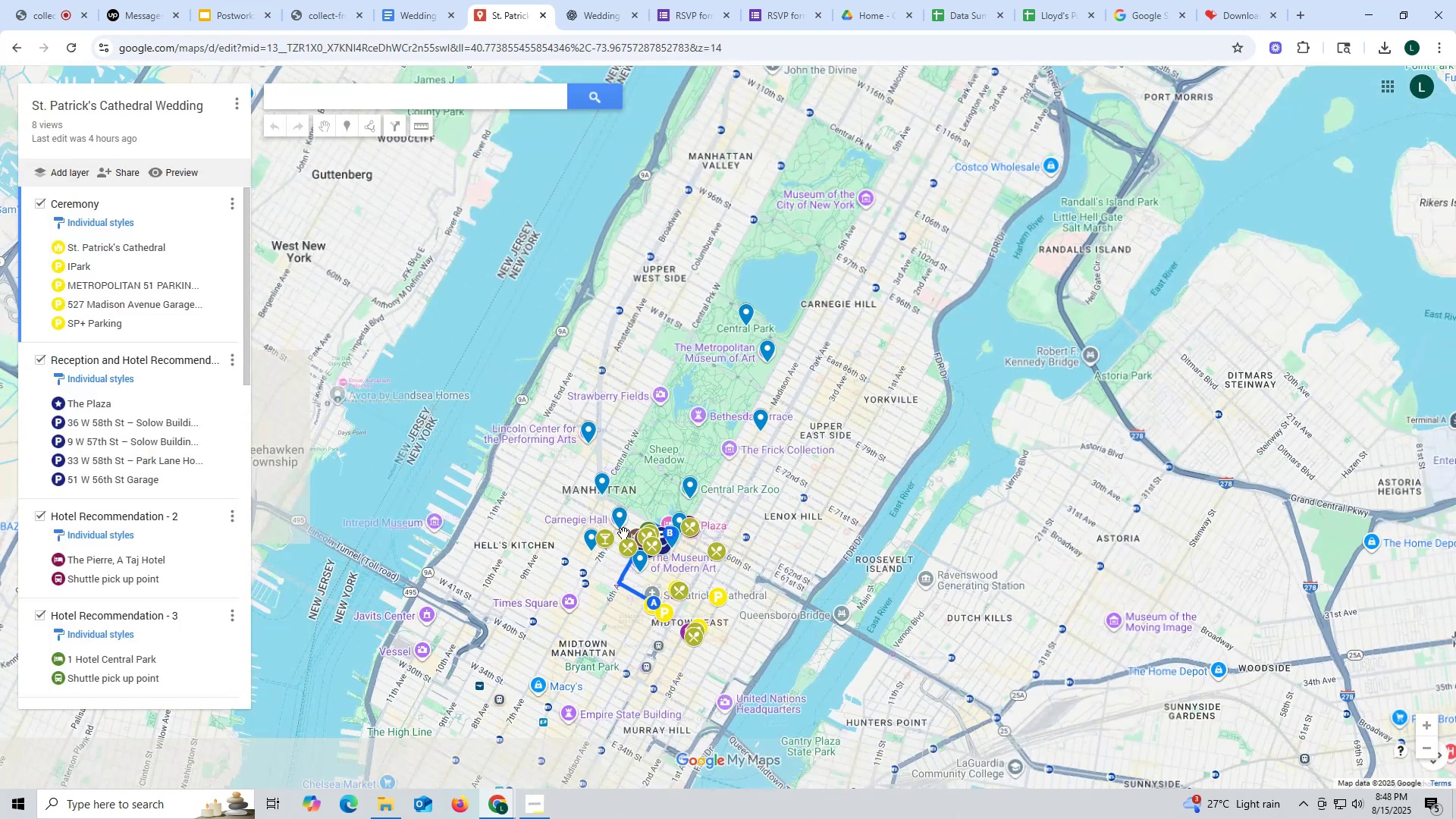 
scroll: coordinate [624, 544], scroll_direction: up, amount: 6.0
 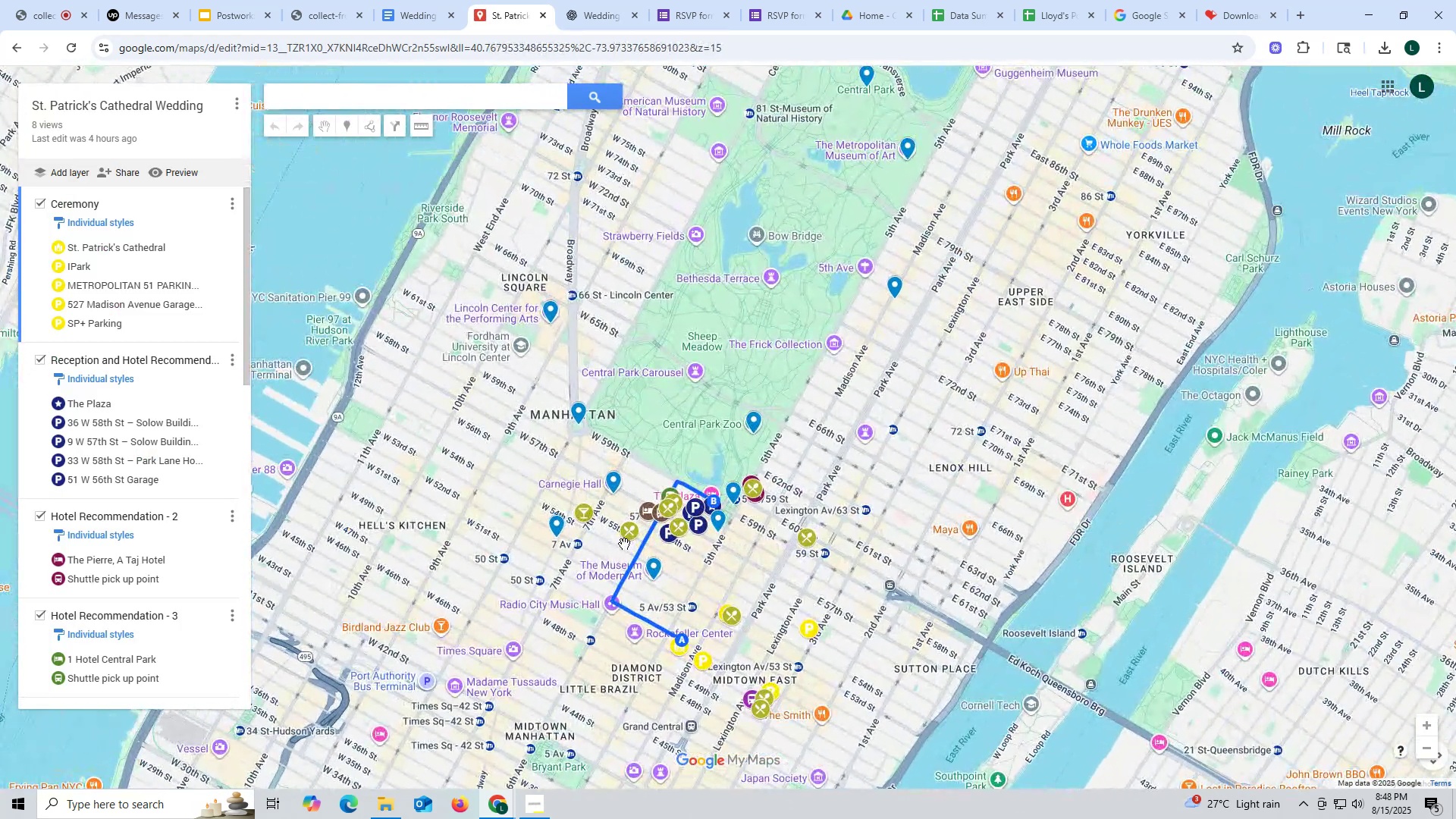 
scroll: coordinate [624, 544], scroll_direction: down, amount: 1.0
 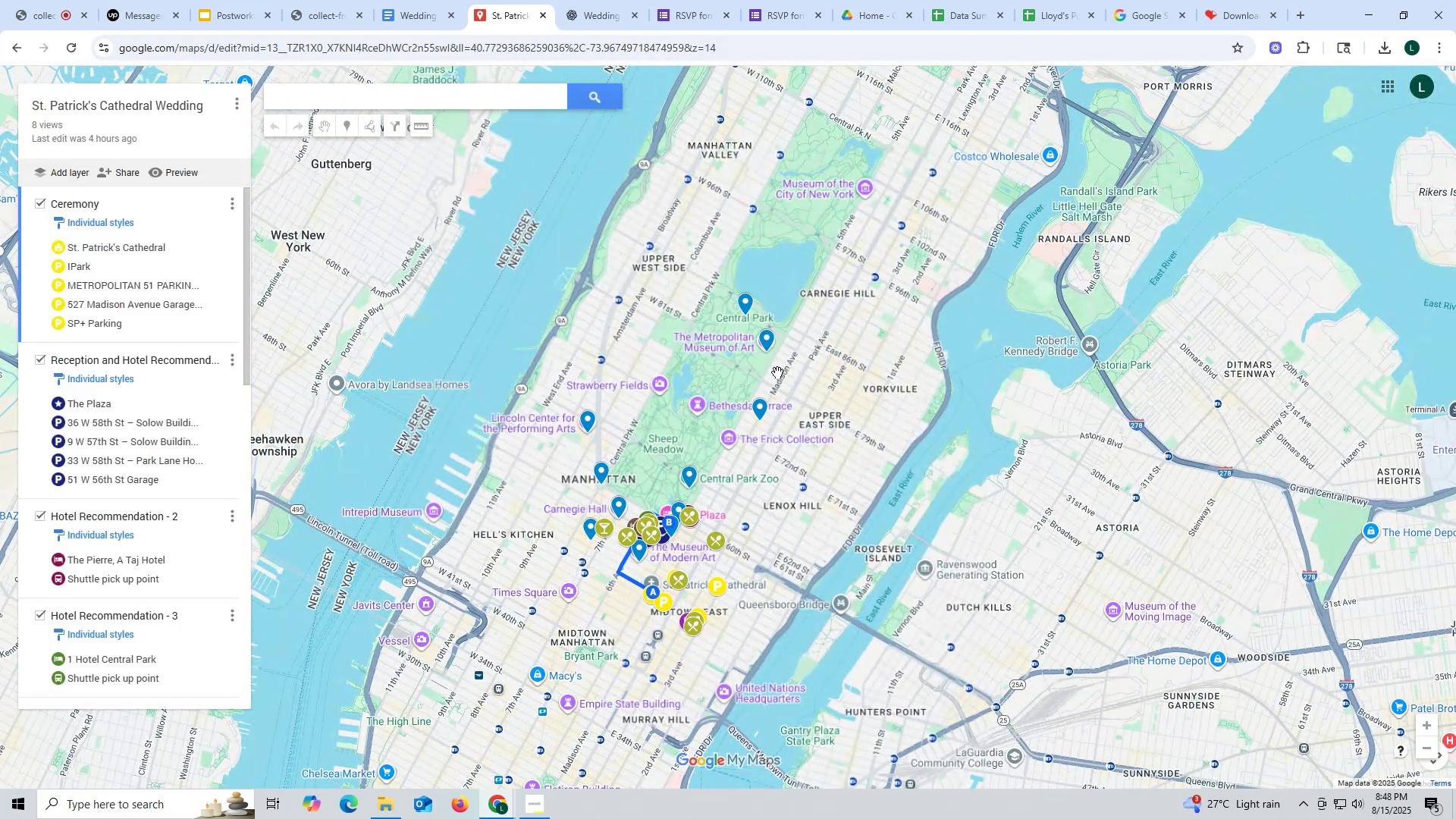 
left_click_drag(start_coordinate=[755, 513], to_coordinate=[760, 431])
 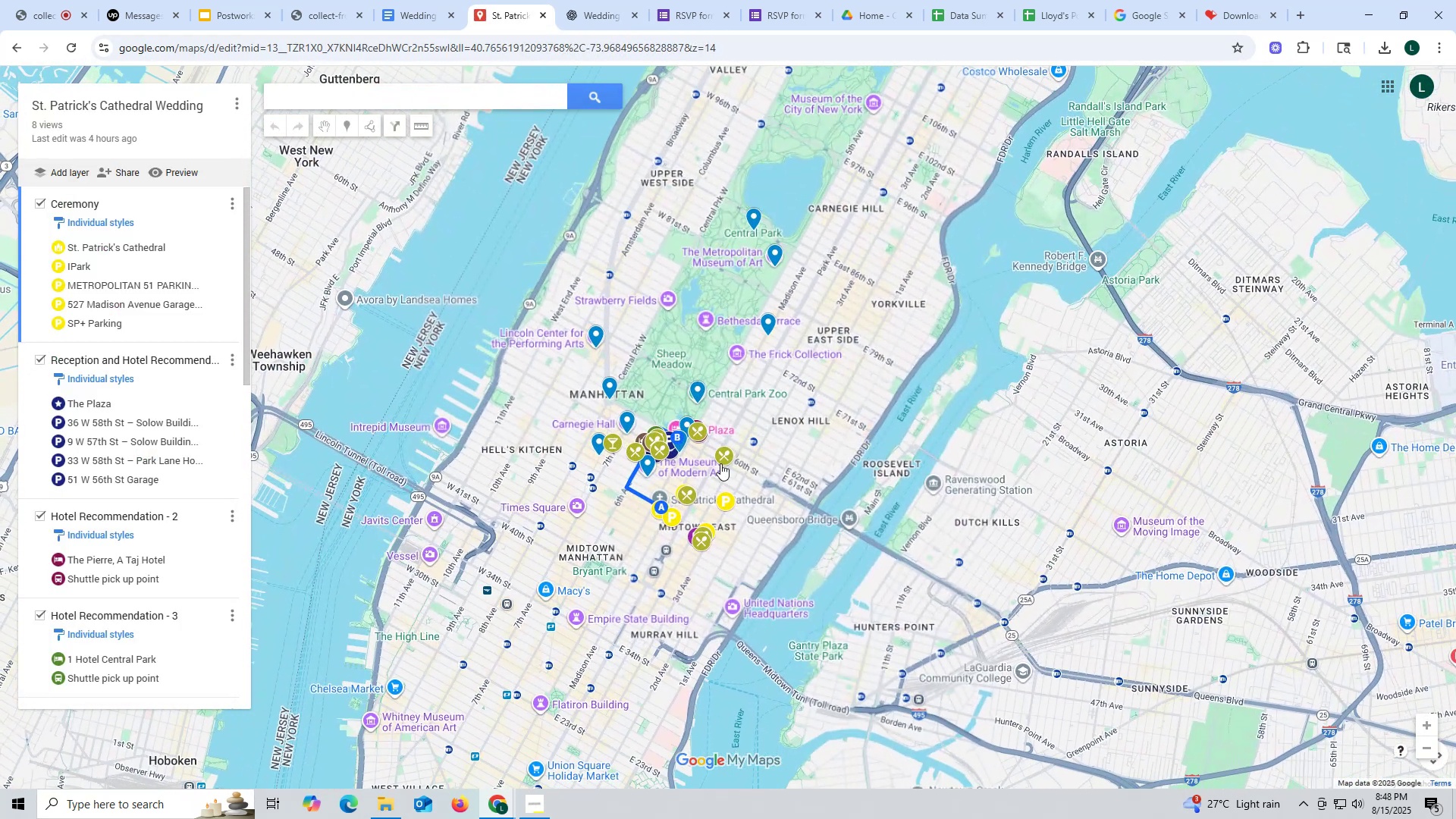 
scroll: coordinate [678, 479], scroll_direction: up, amount: 2.0
 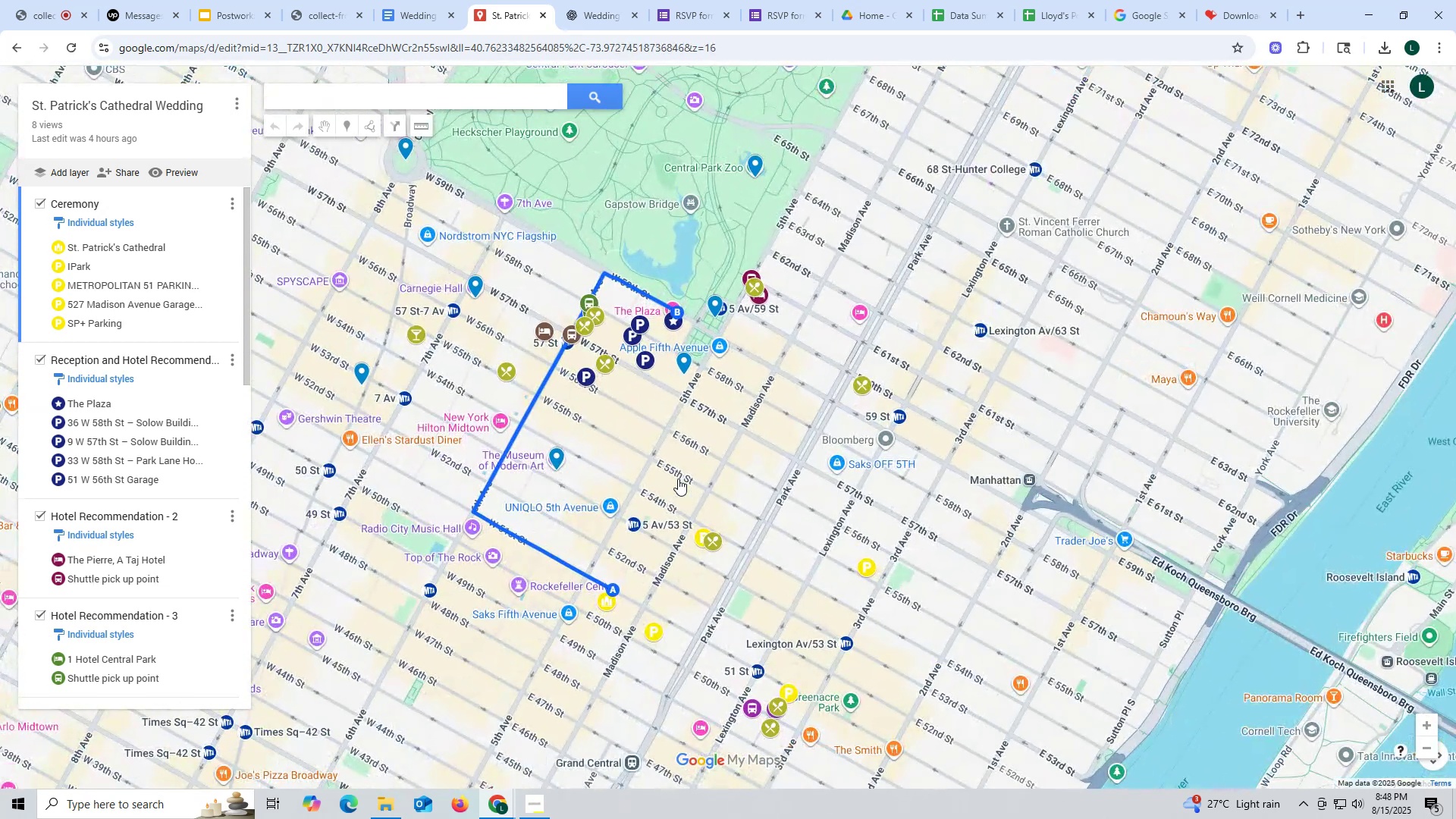 
scroll: coordinate [116, 386], scroll_direction: down, amount: 11.0
 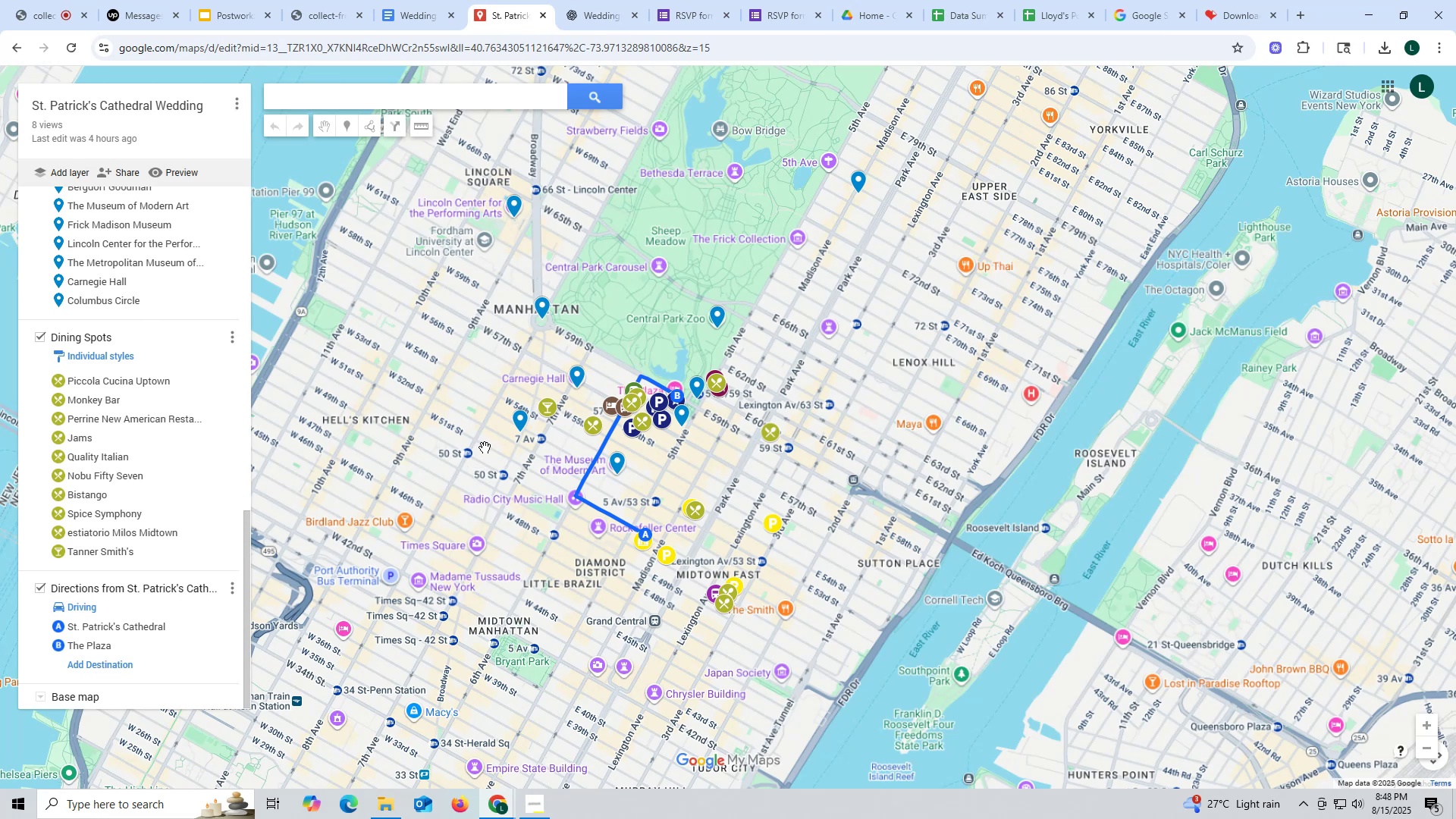 
scroll: coordinate [531, 516], scroll_direction: up, amount: 7.0
 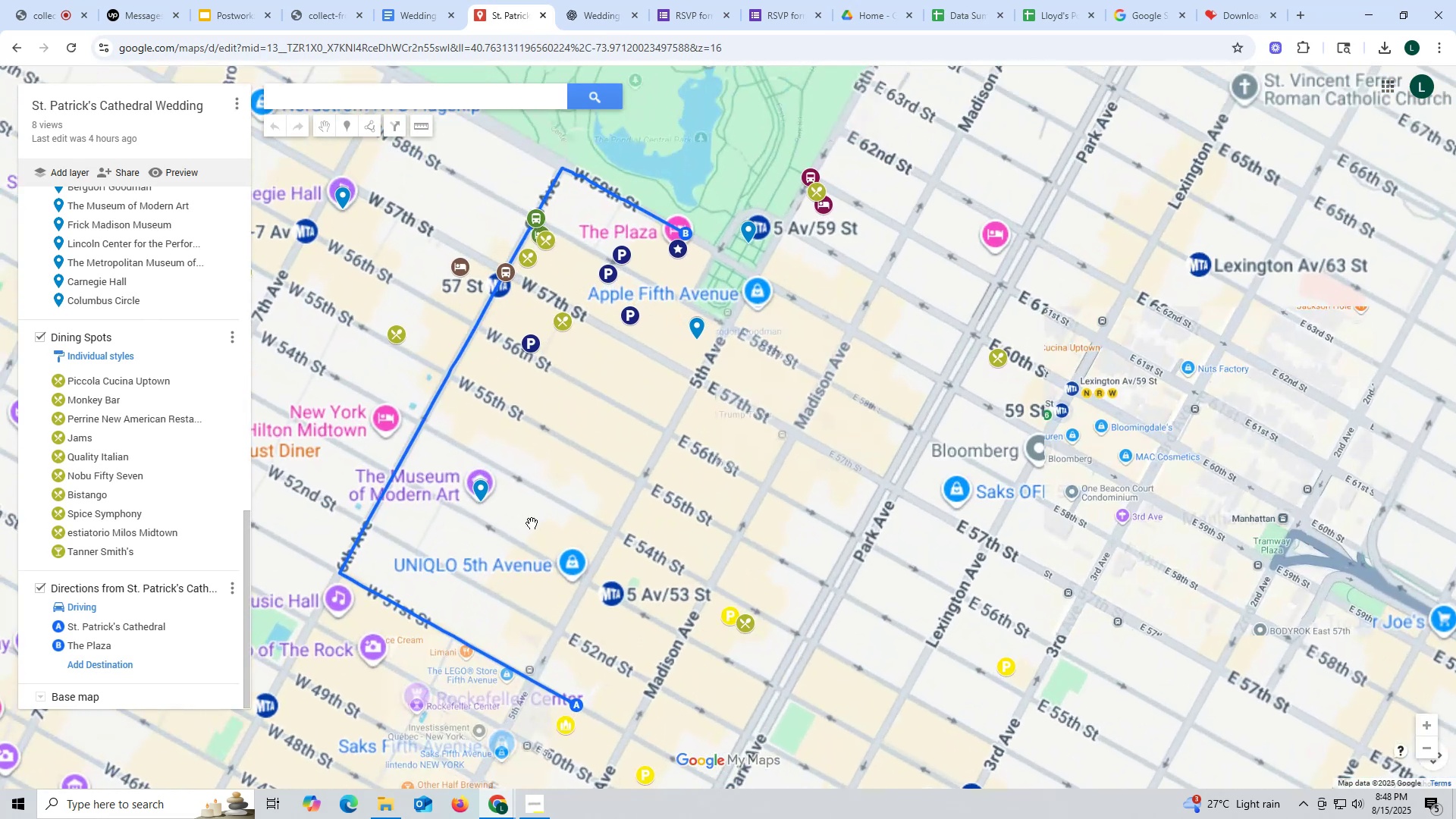 
left_click_drag(start_coordinate=[535, 525], to_coordinate=[705, 479])
 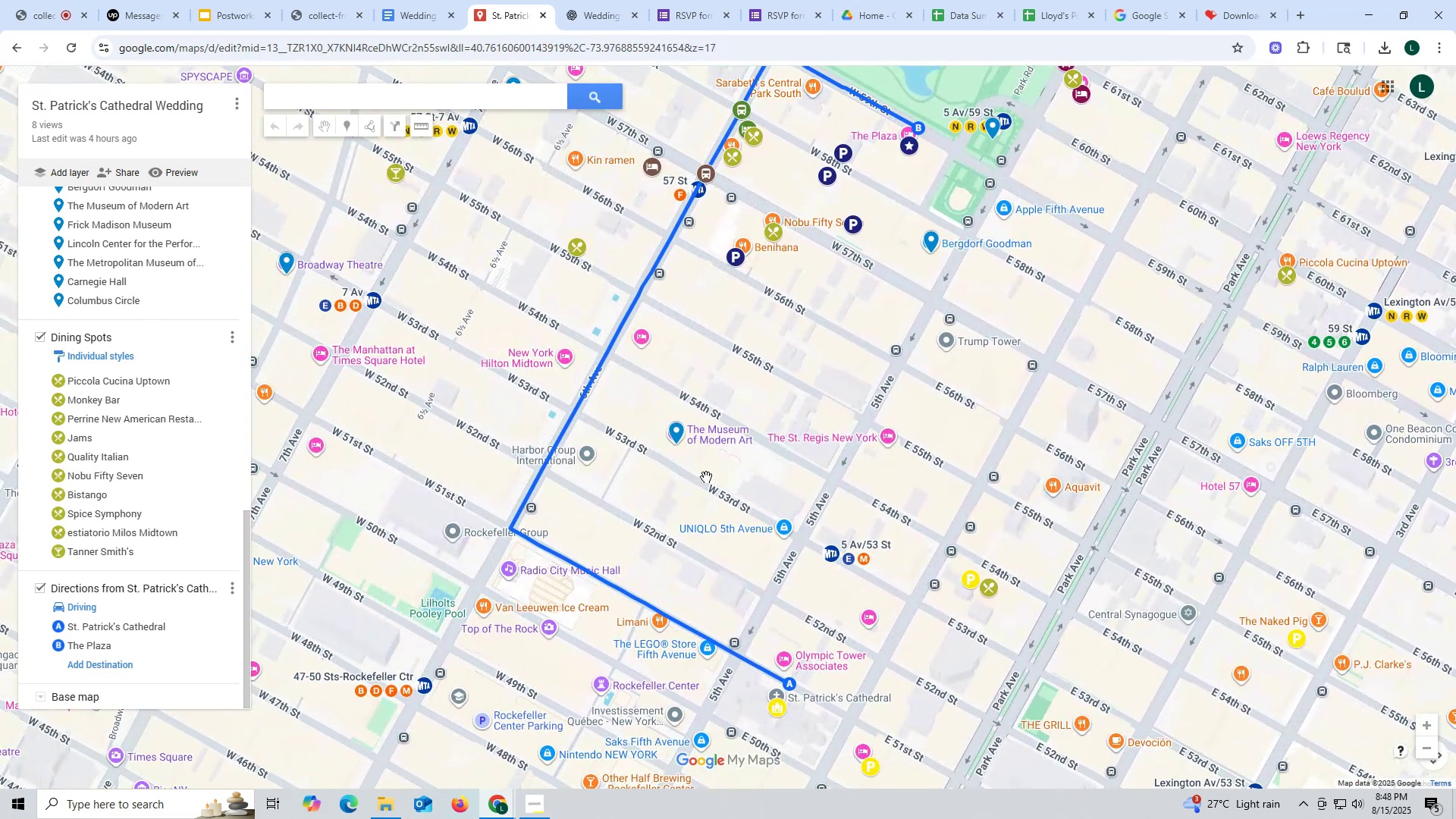 
left_click_drag(start_coordinate=[833, 302], to_coordinate=[781, 427])
 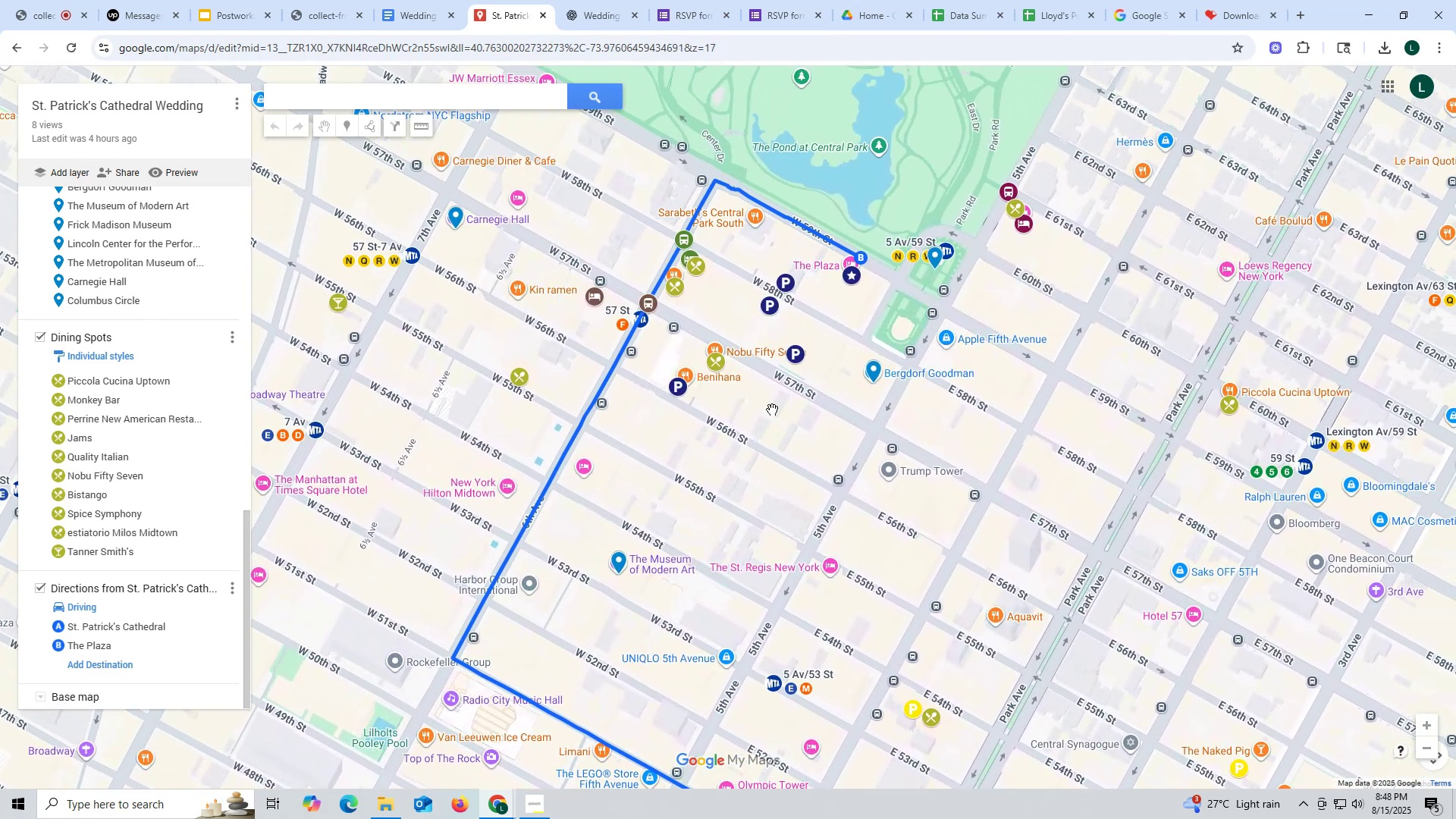 
wait(5.21)
 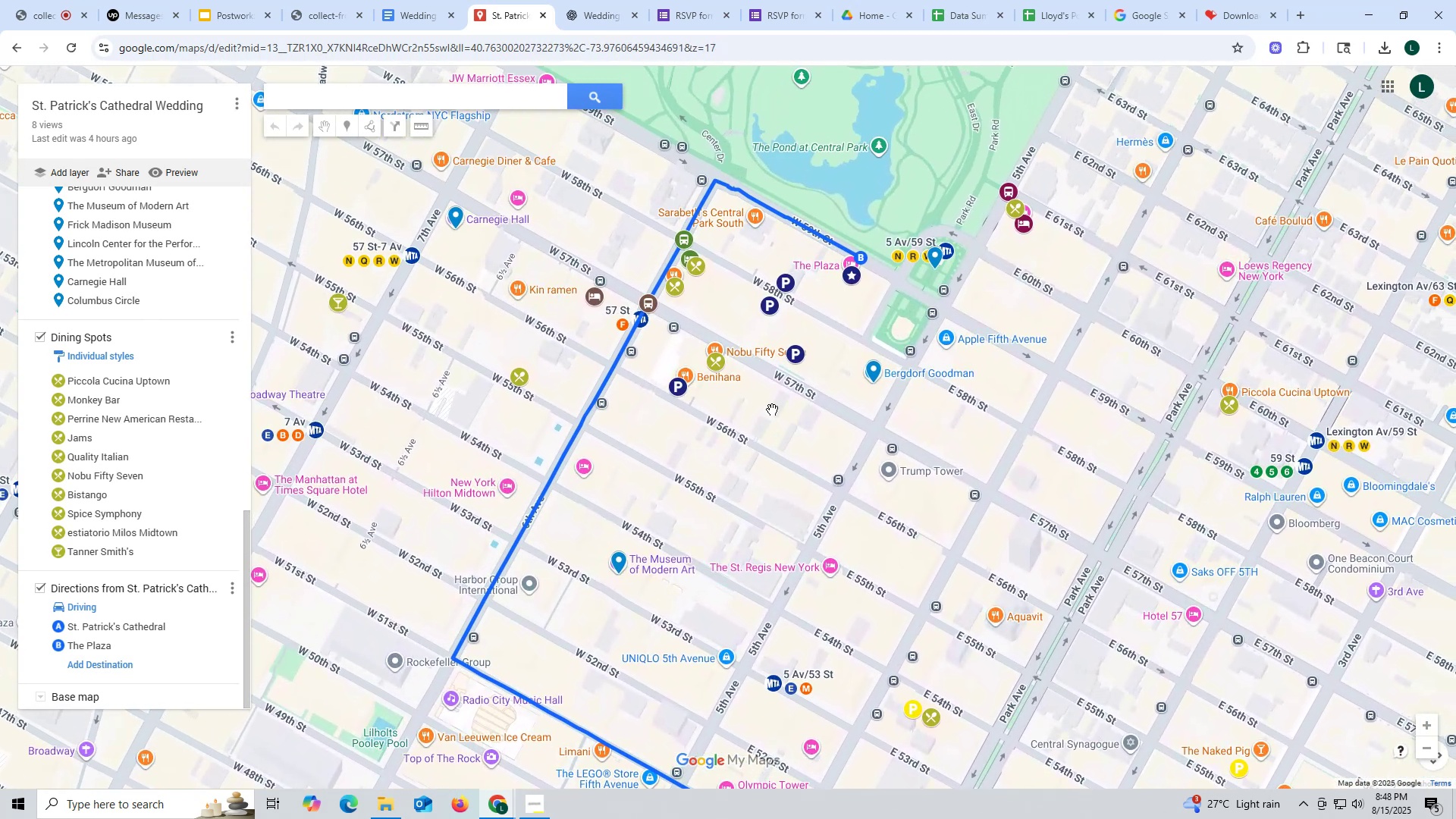 
scroll: coordinate [761, 444], scroll_direction: down, amount: 4.0
 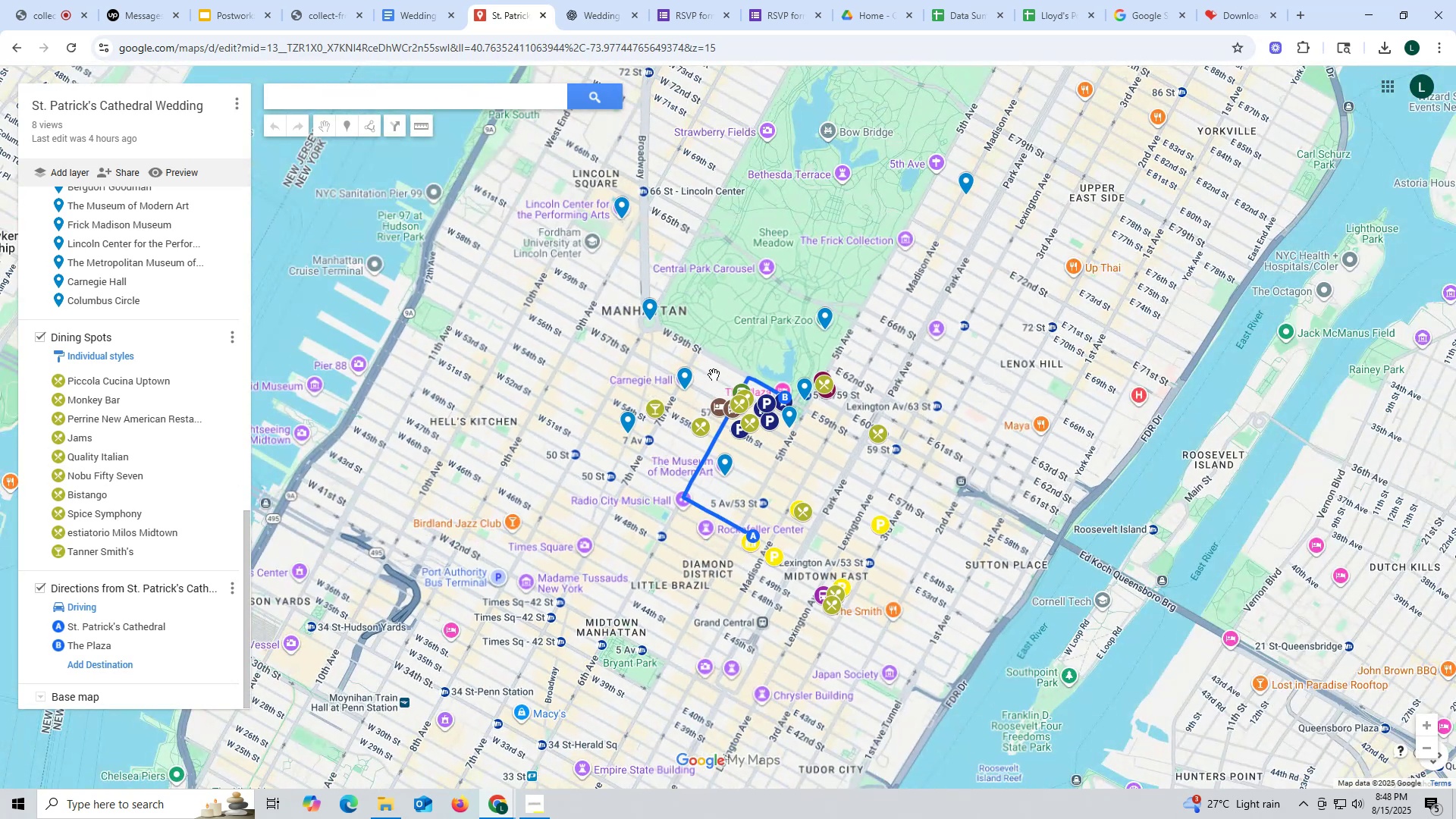 
scroll: coordinate [648, 356], scroll_direction: up, amount: 13.0
 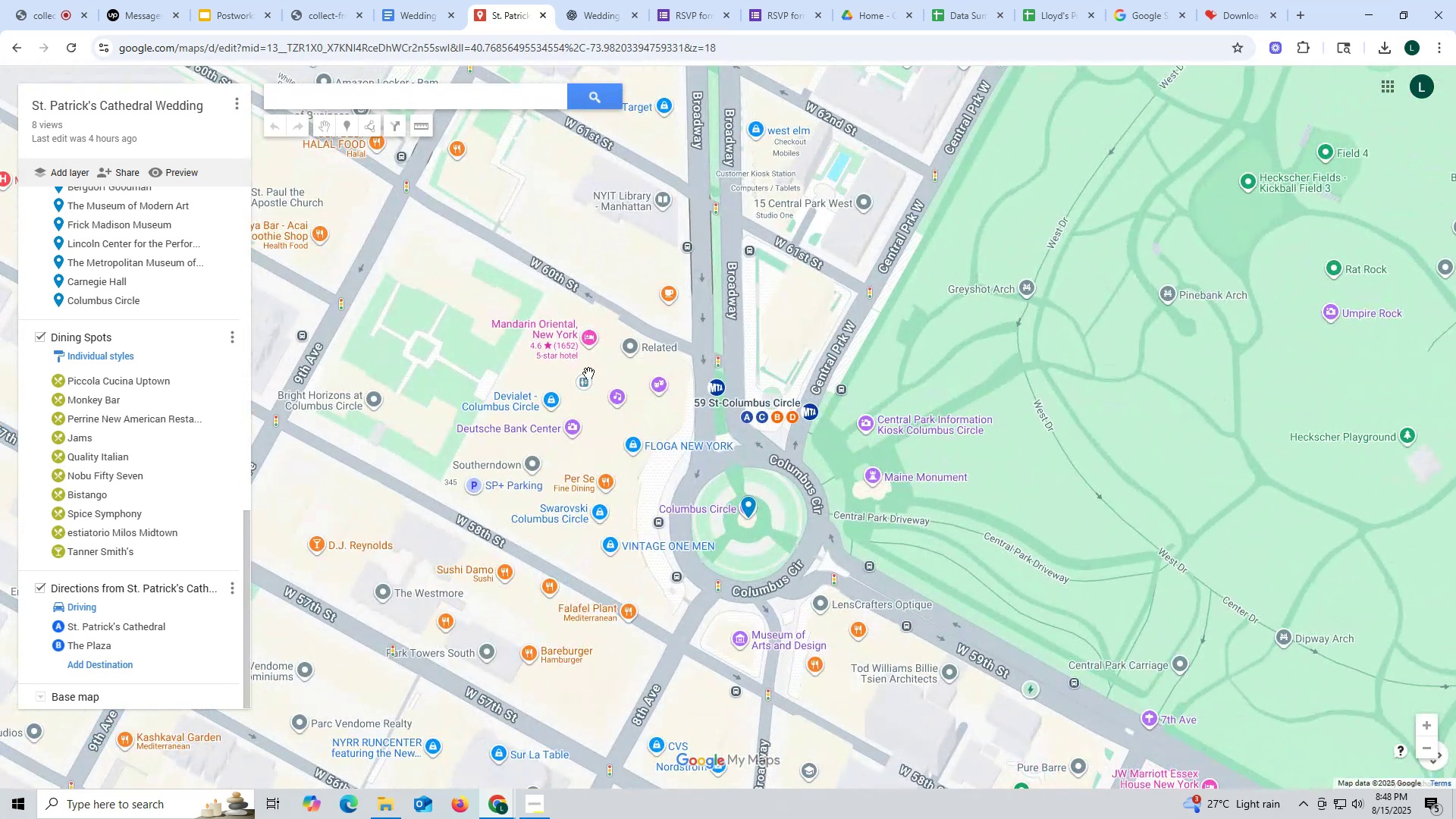 
scroll: coordinate [588, 367], scroll_direction: down, amount: 6.0
 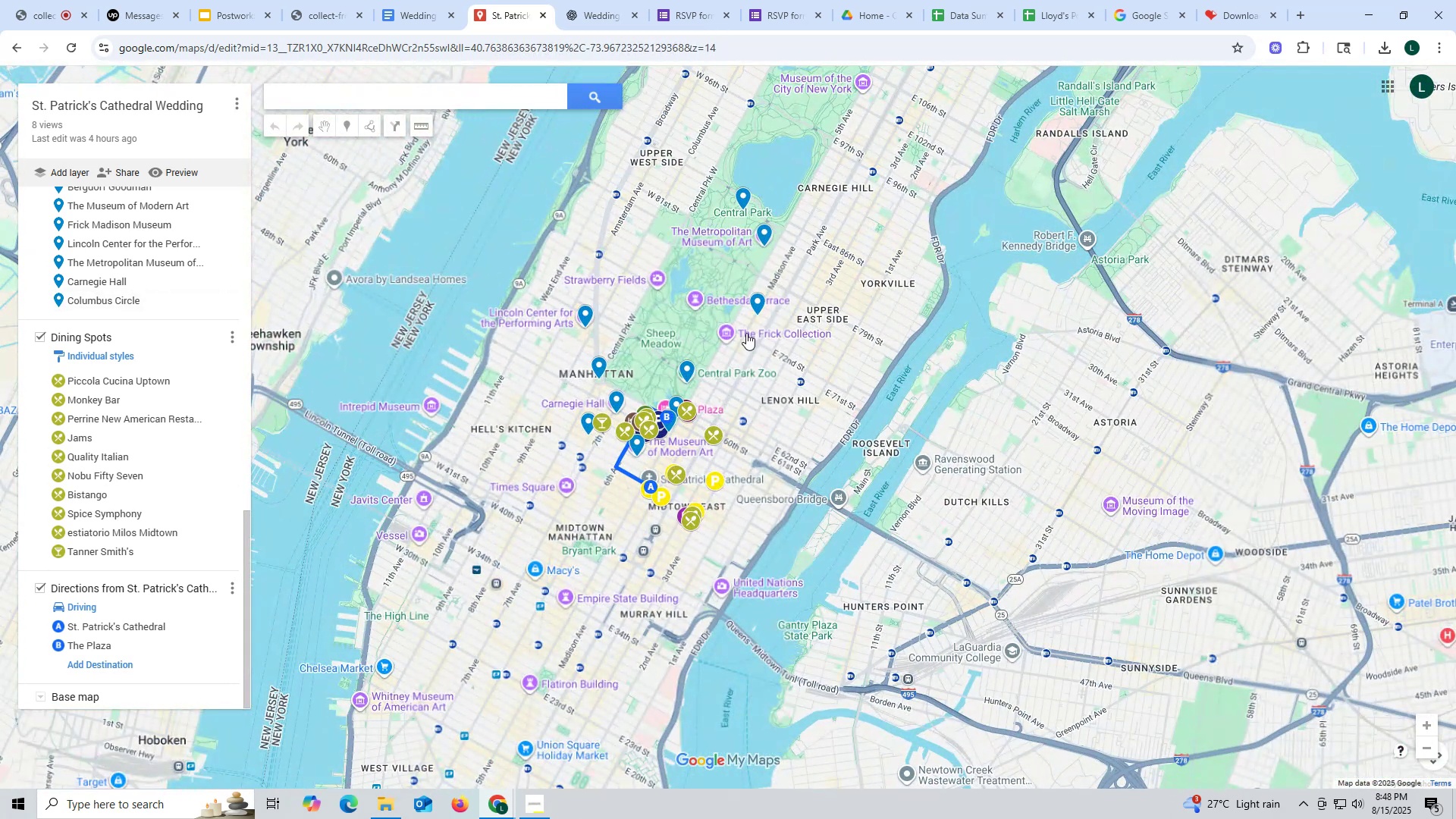 
left_click_drag(start_coordinate=[716, 310], to_coordinate=[642, 457])
 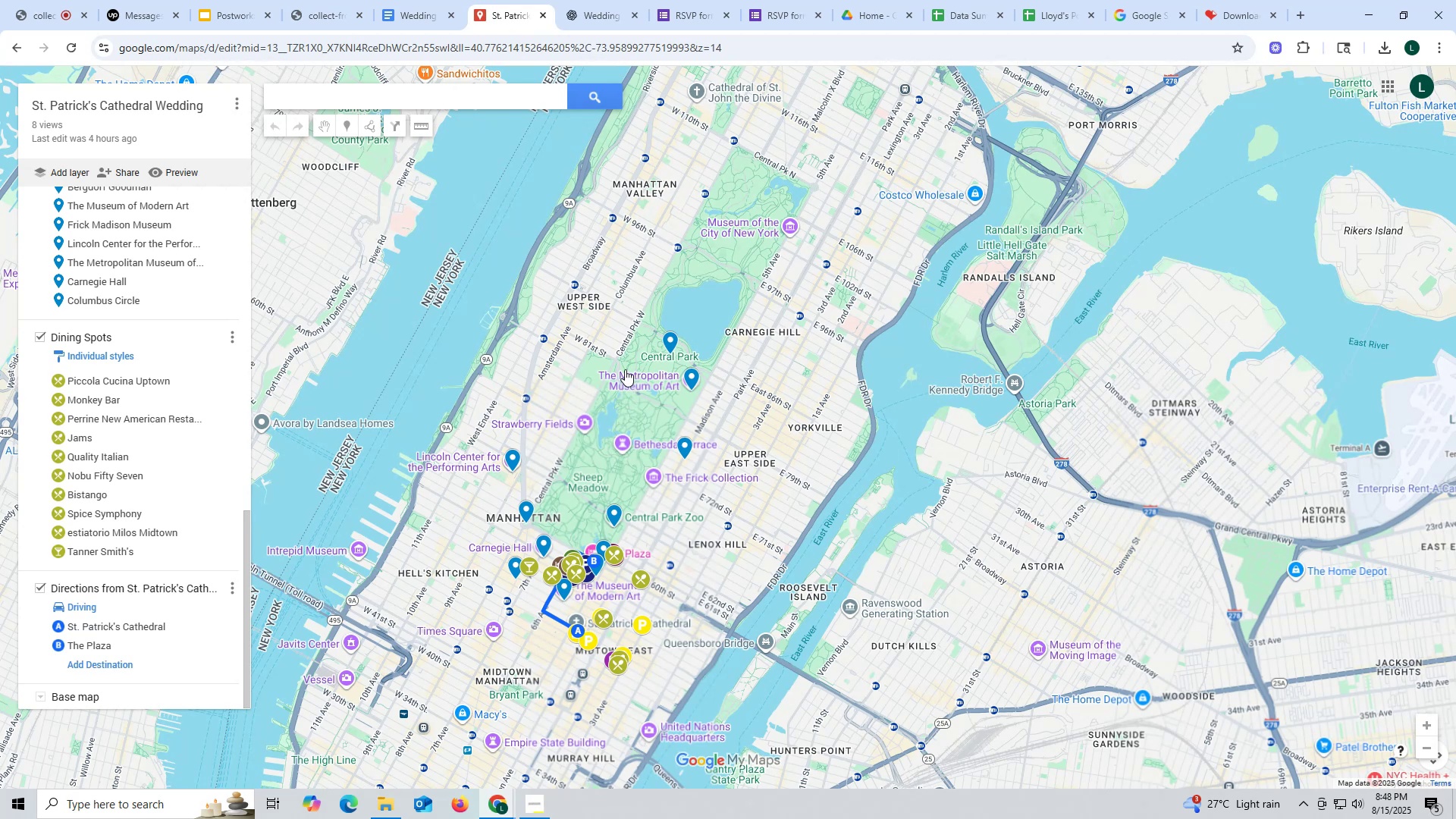 
wait(11.86)
 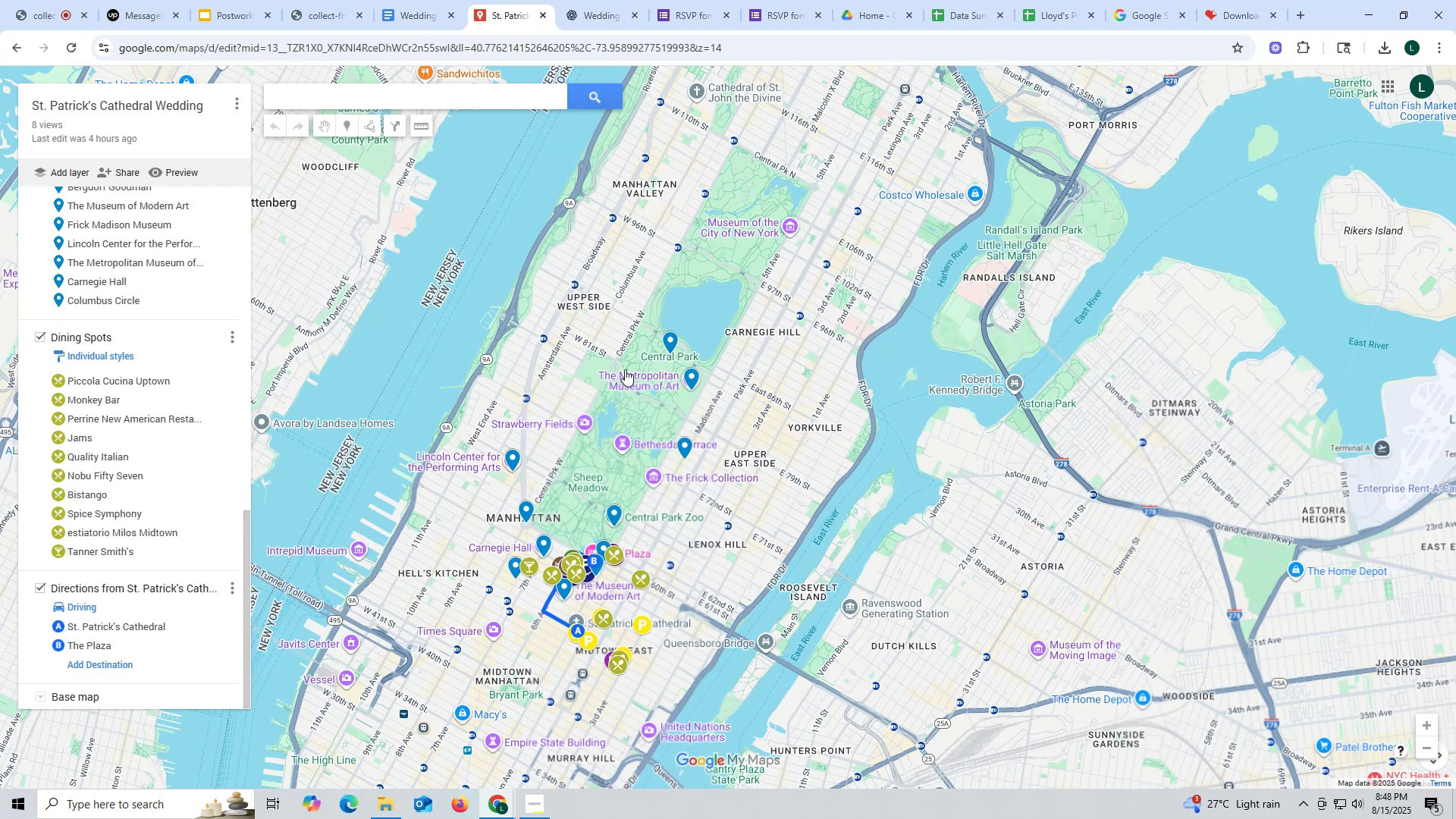 
left_click_drag(start_coordinate=[667, 620], to_coordinate=[730, 479])
 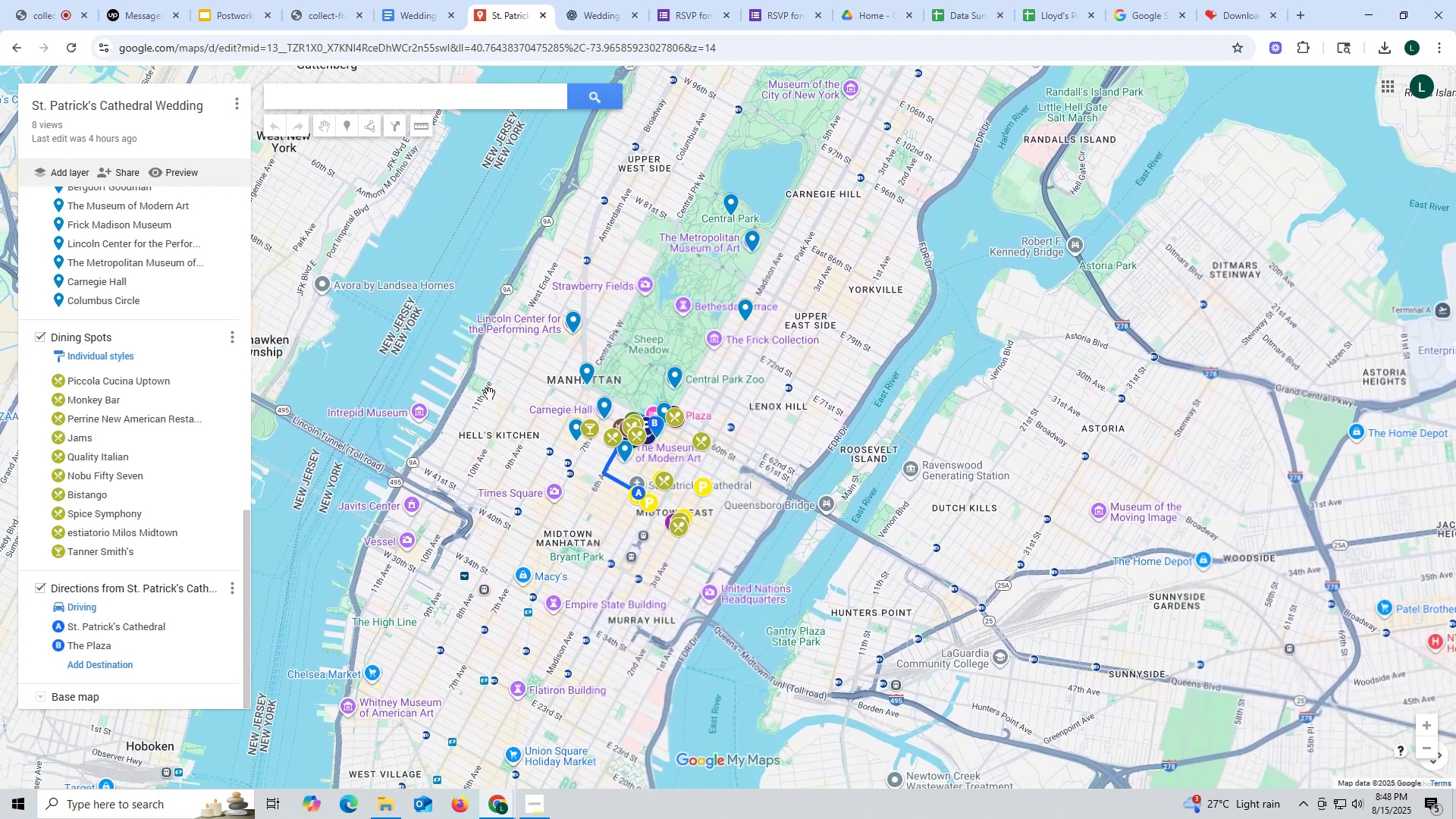 
wait(8.81)
 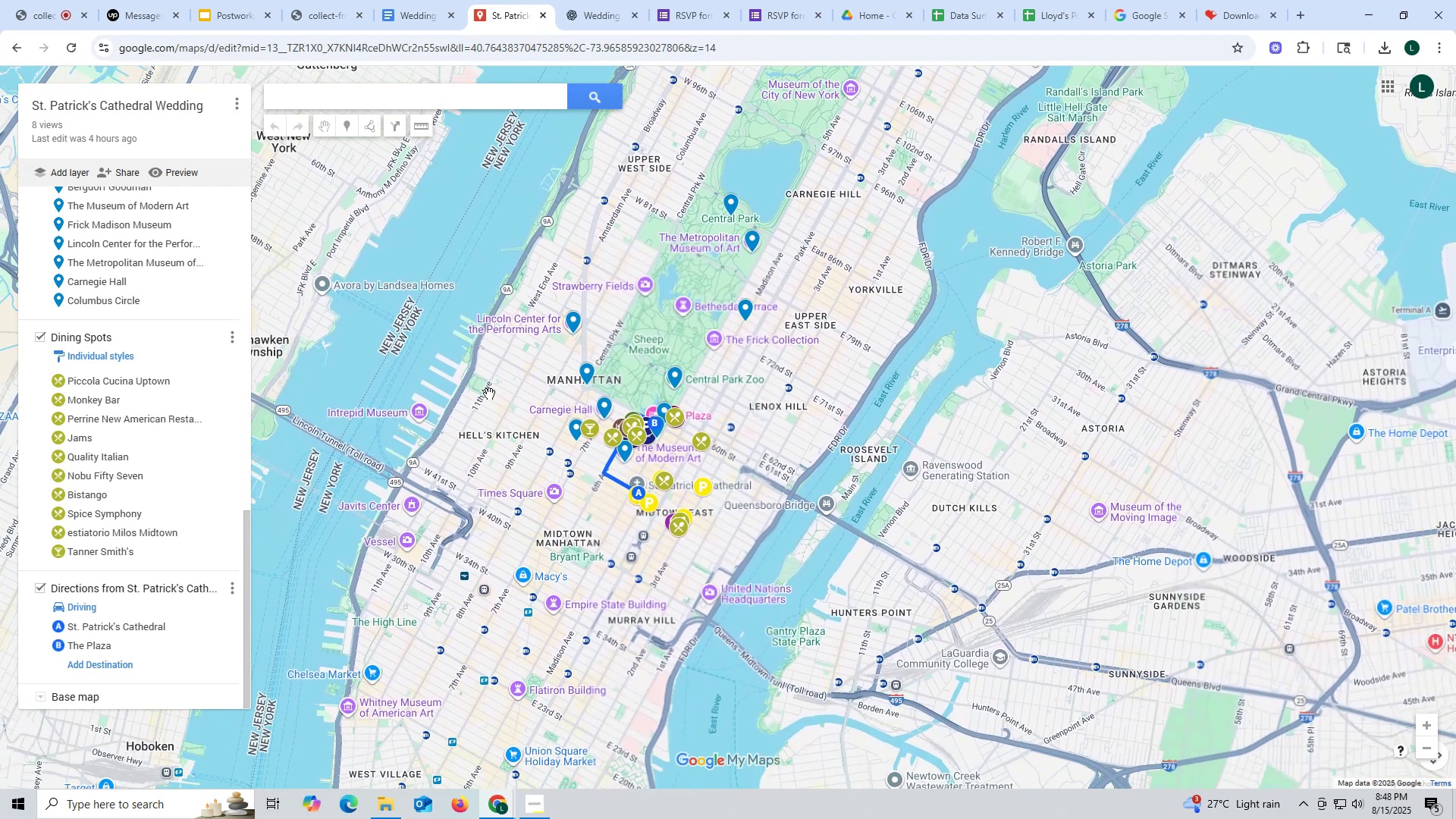 
left_click([132, 384])
 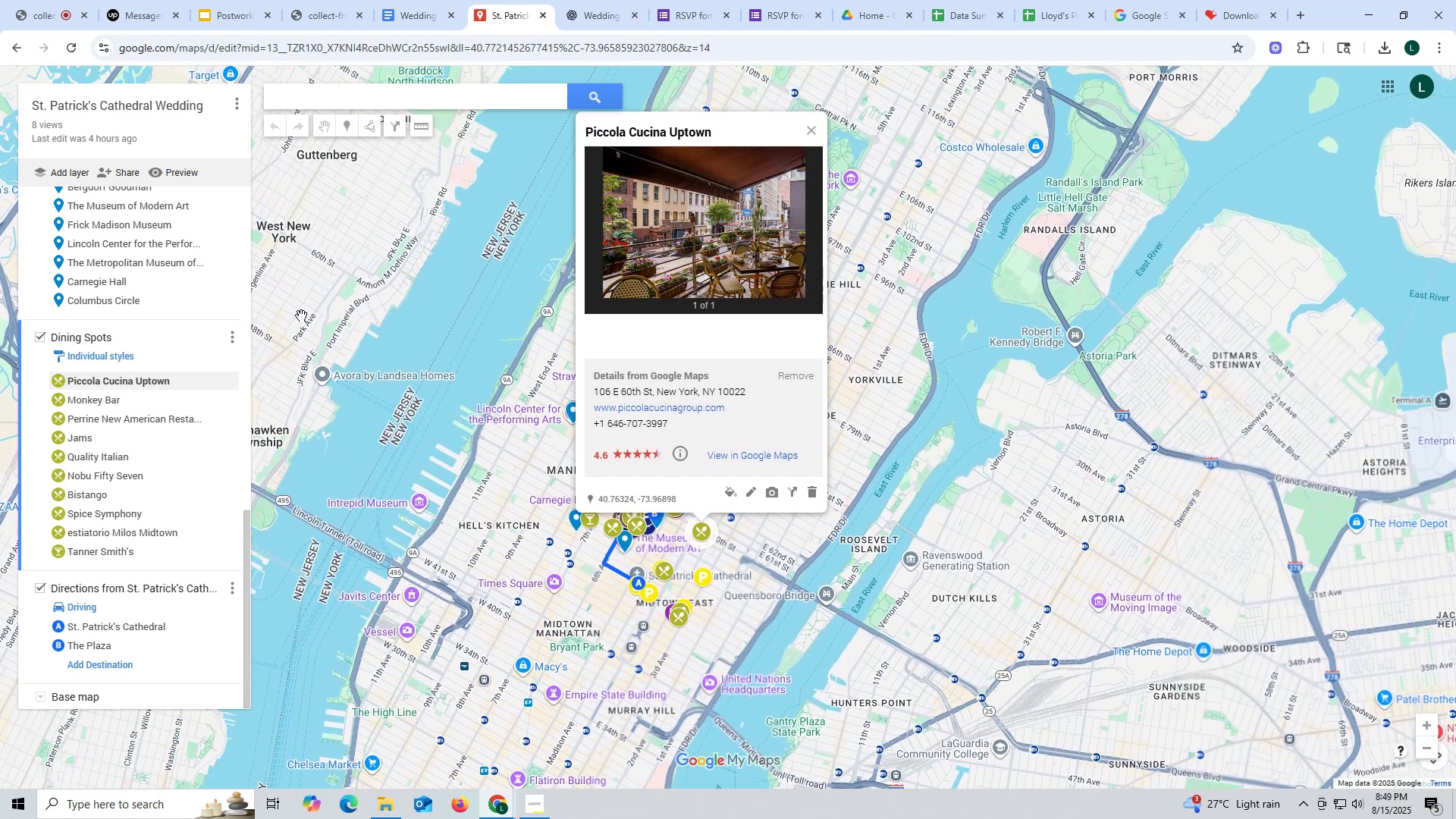 
left_click_drag(start_coordinate=[580, 127], to_coordinate=[736, 127])
 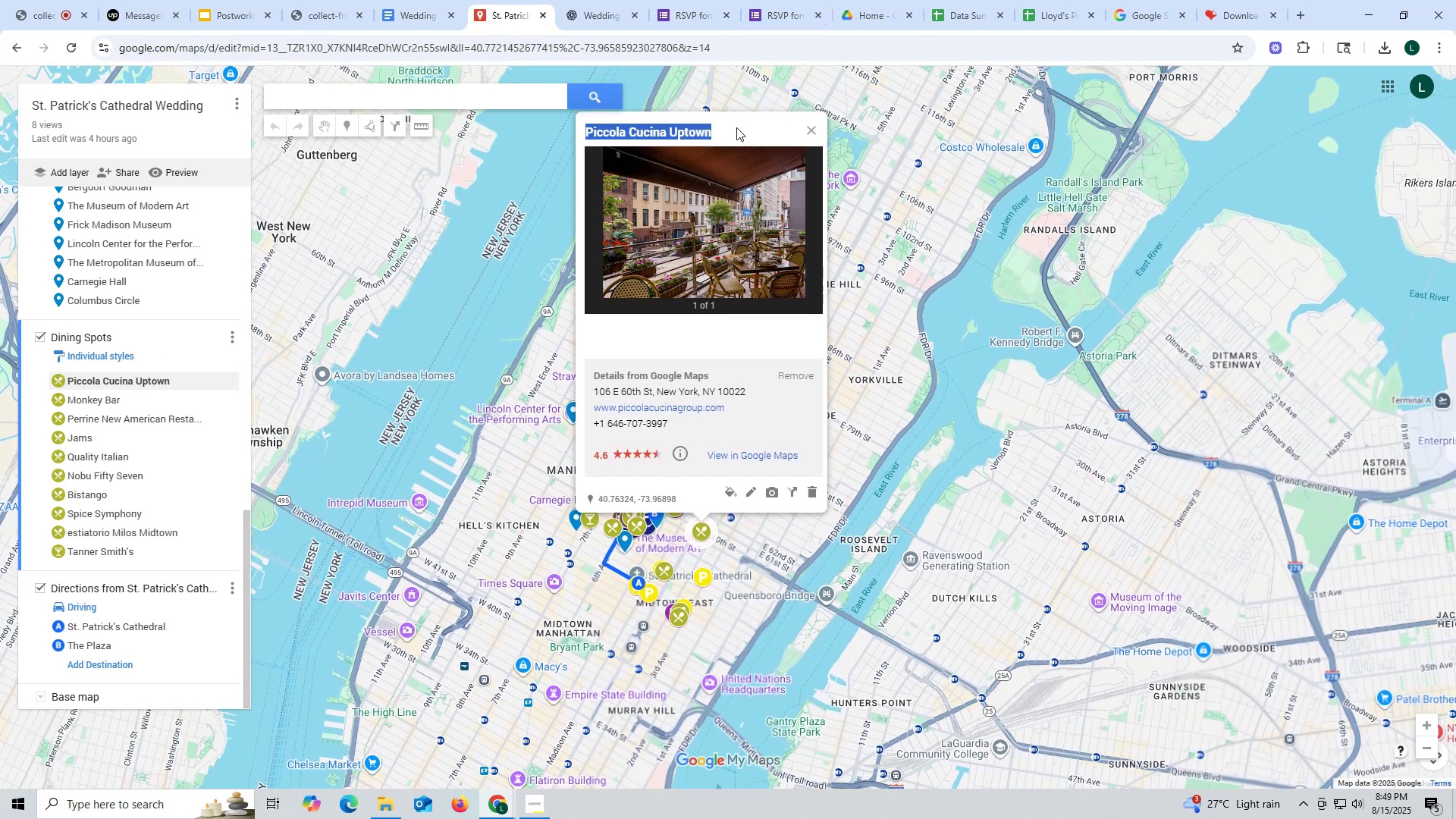 
key(Control+ControlLeft)
 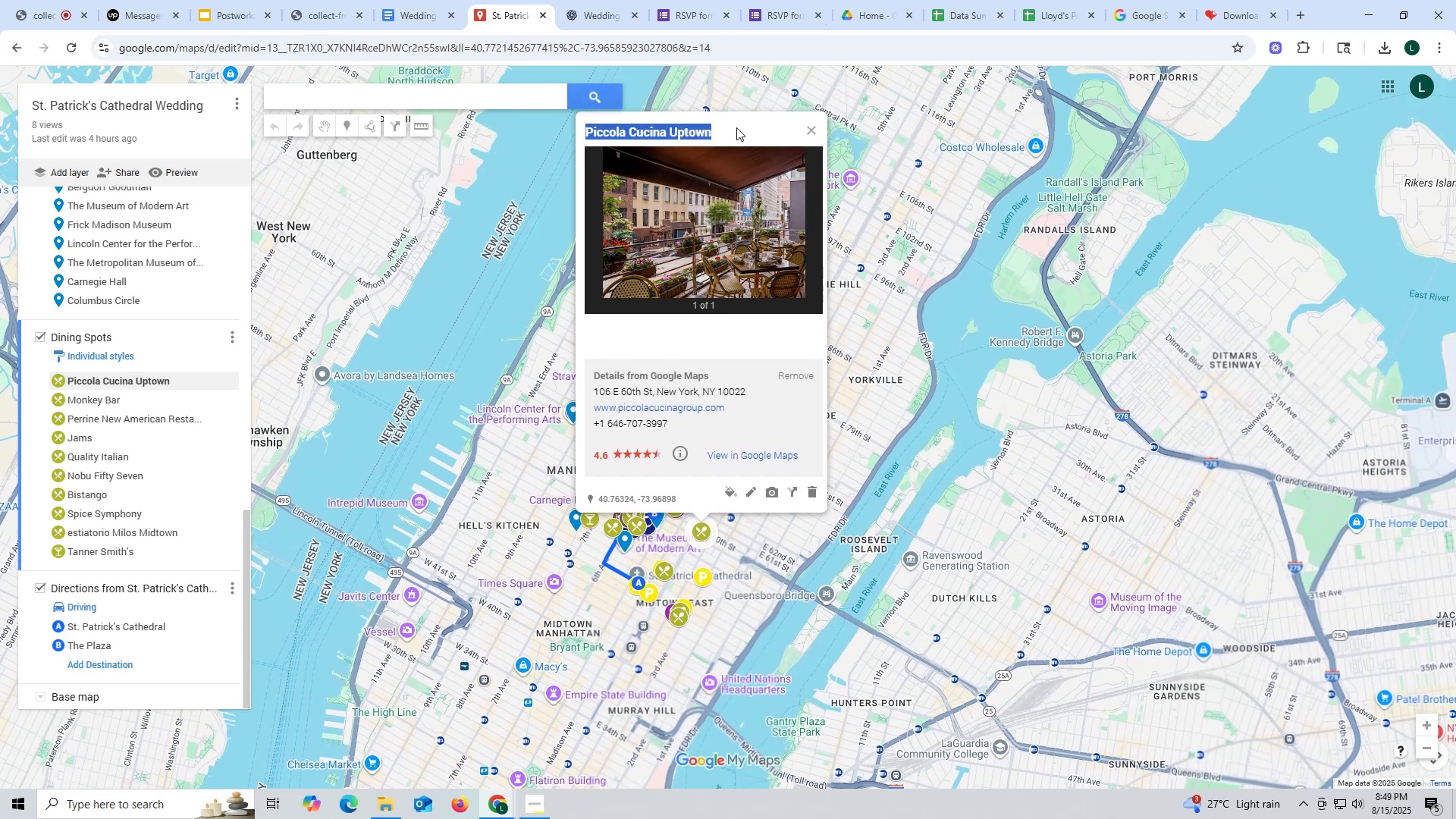 
key(Control+C)
 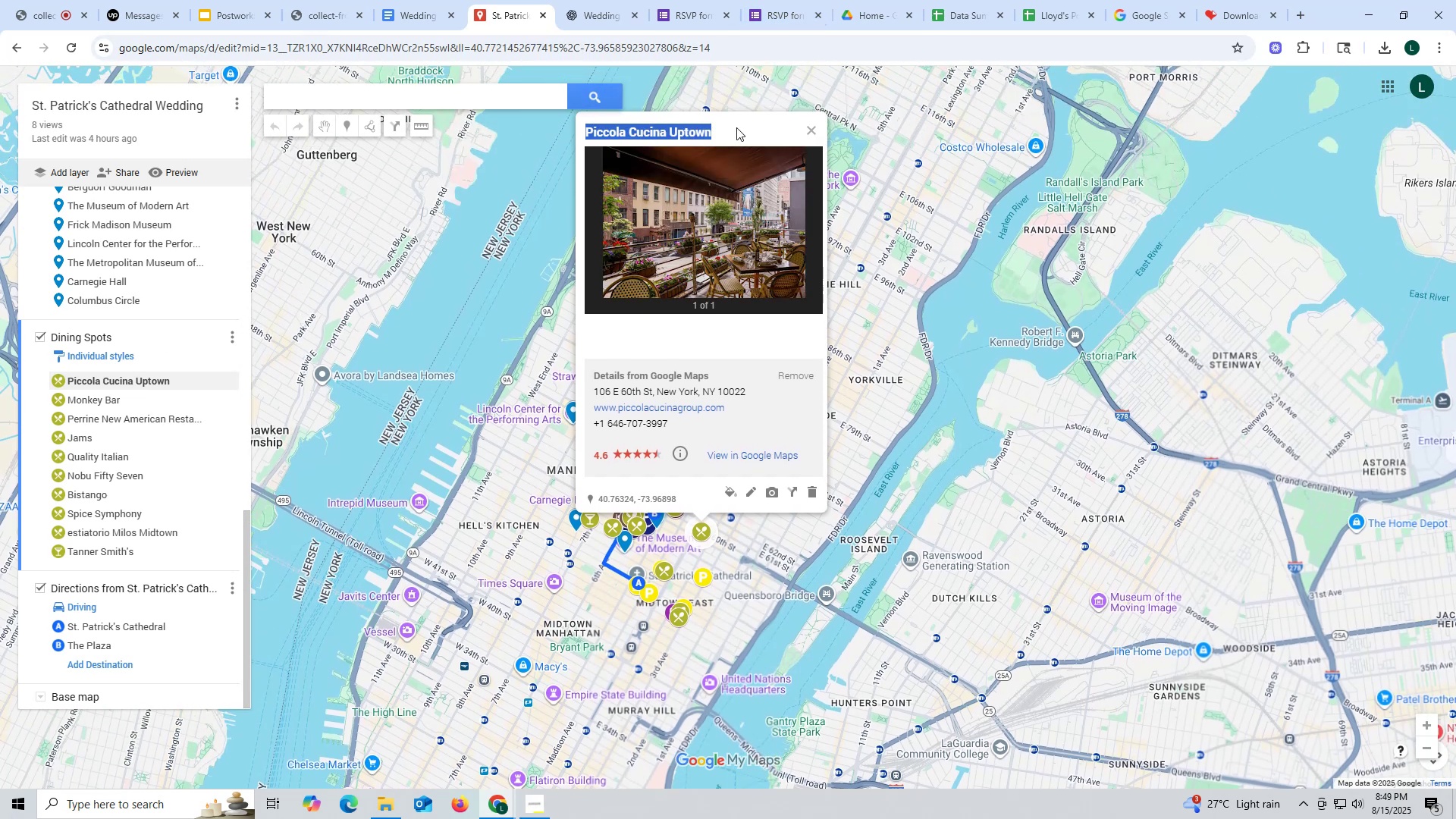 
key(Control+ControlLeft)
 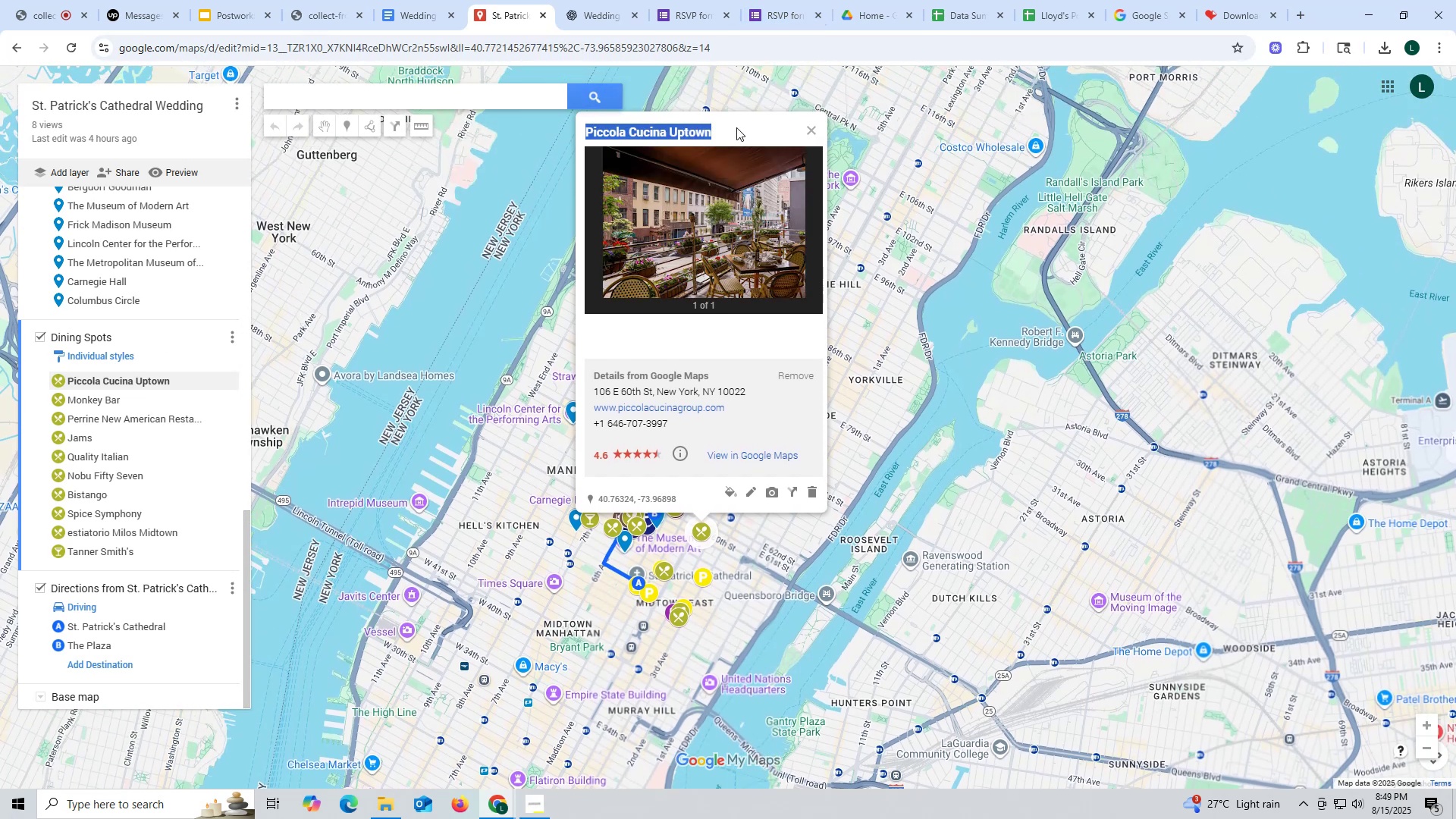 
key(Control+C)
 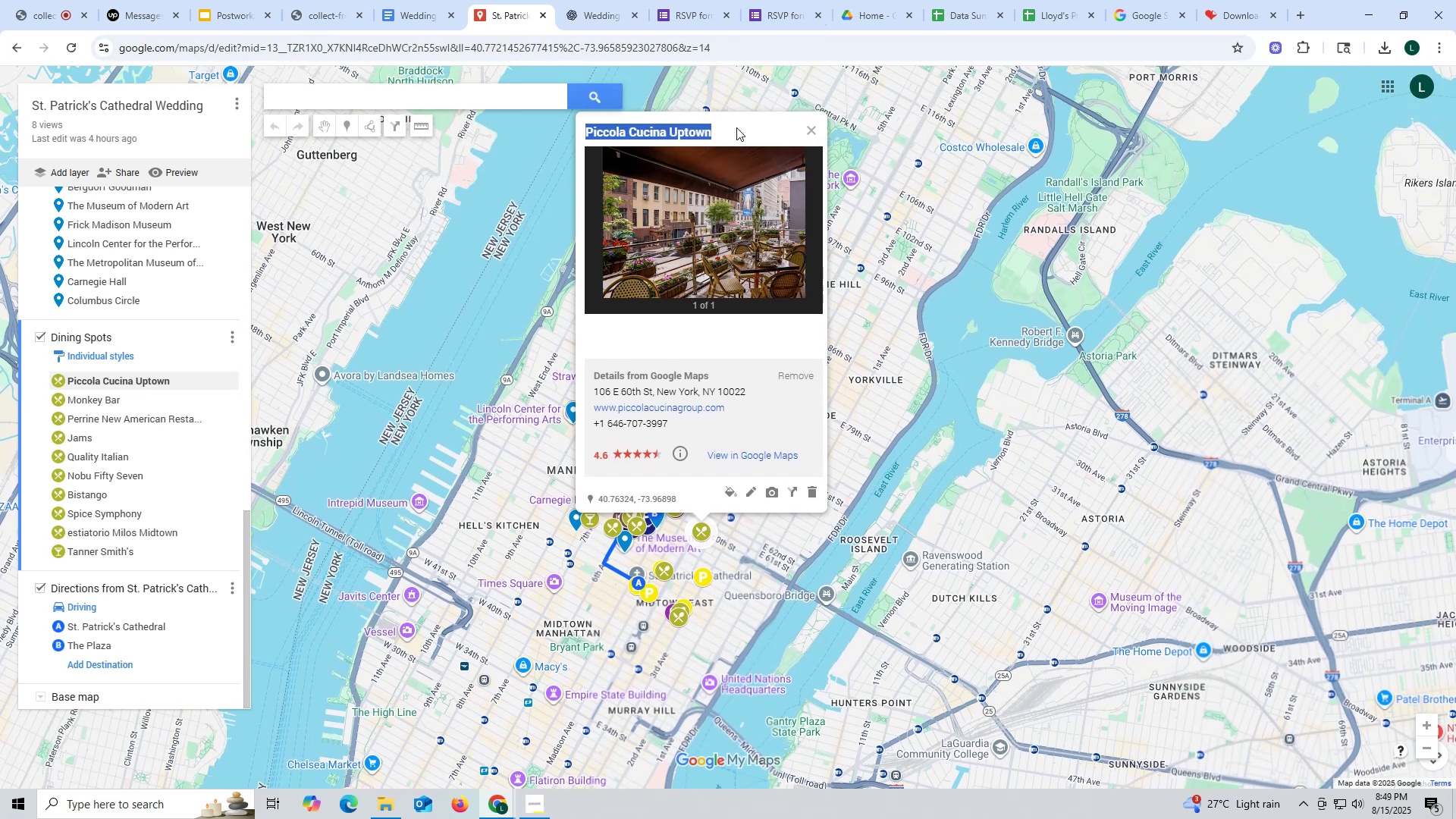 
key(Control+ControlLeft)
 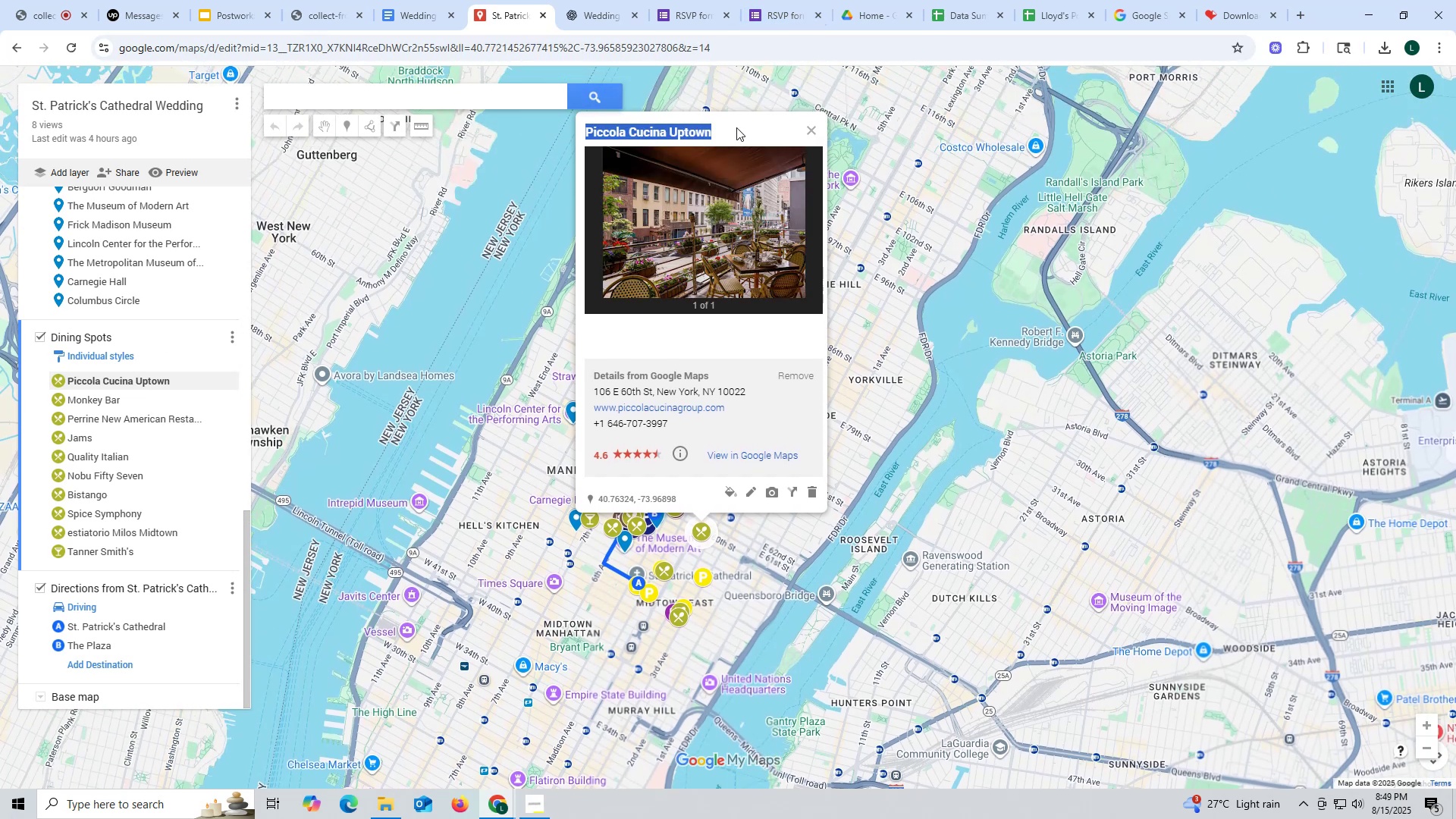 
key(Control+C)
 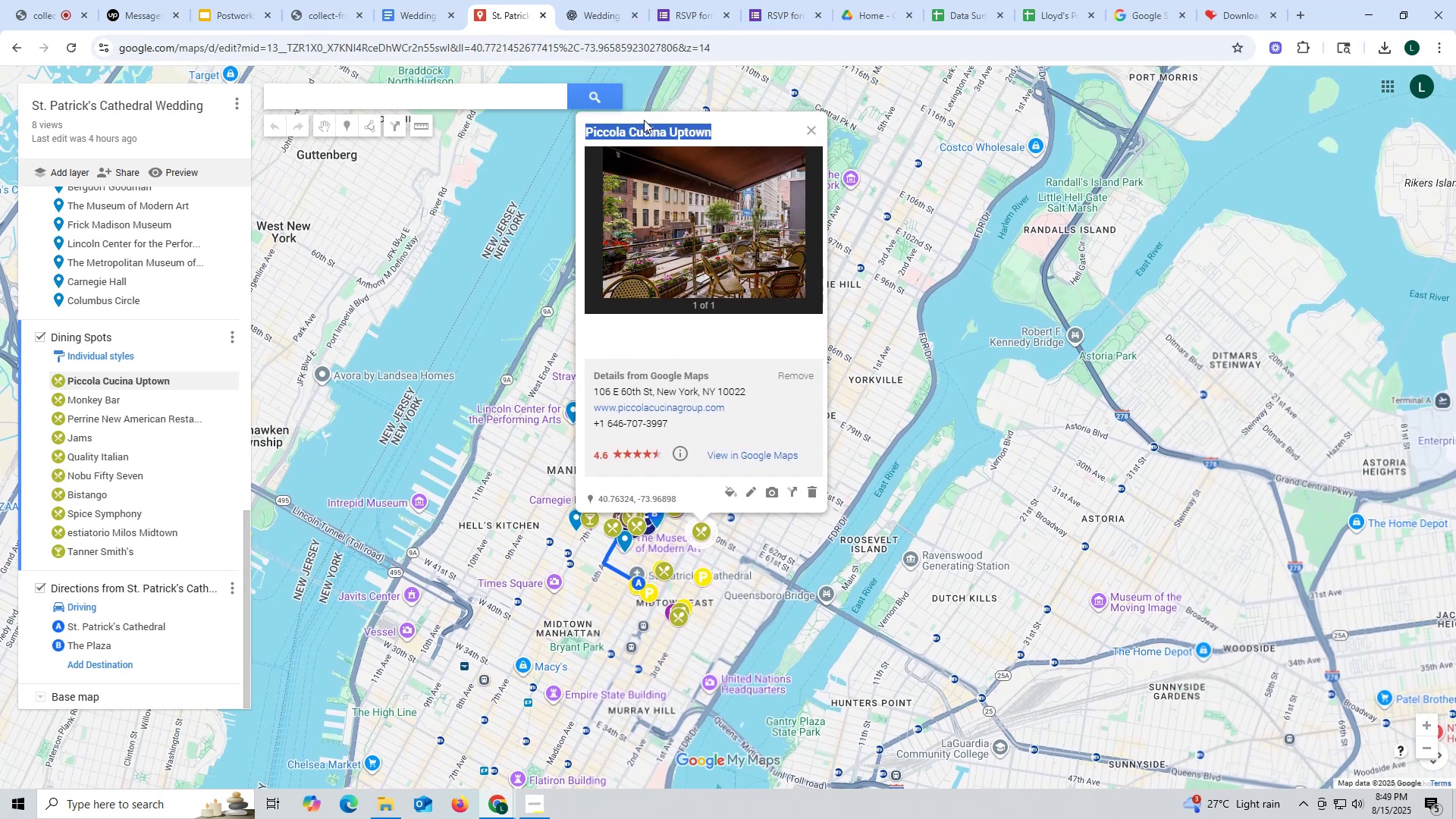 
scroll: coordinate [139, 343], scroll_direction: up, amount: 2.0
 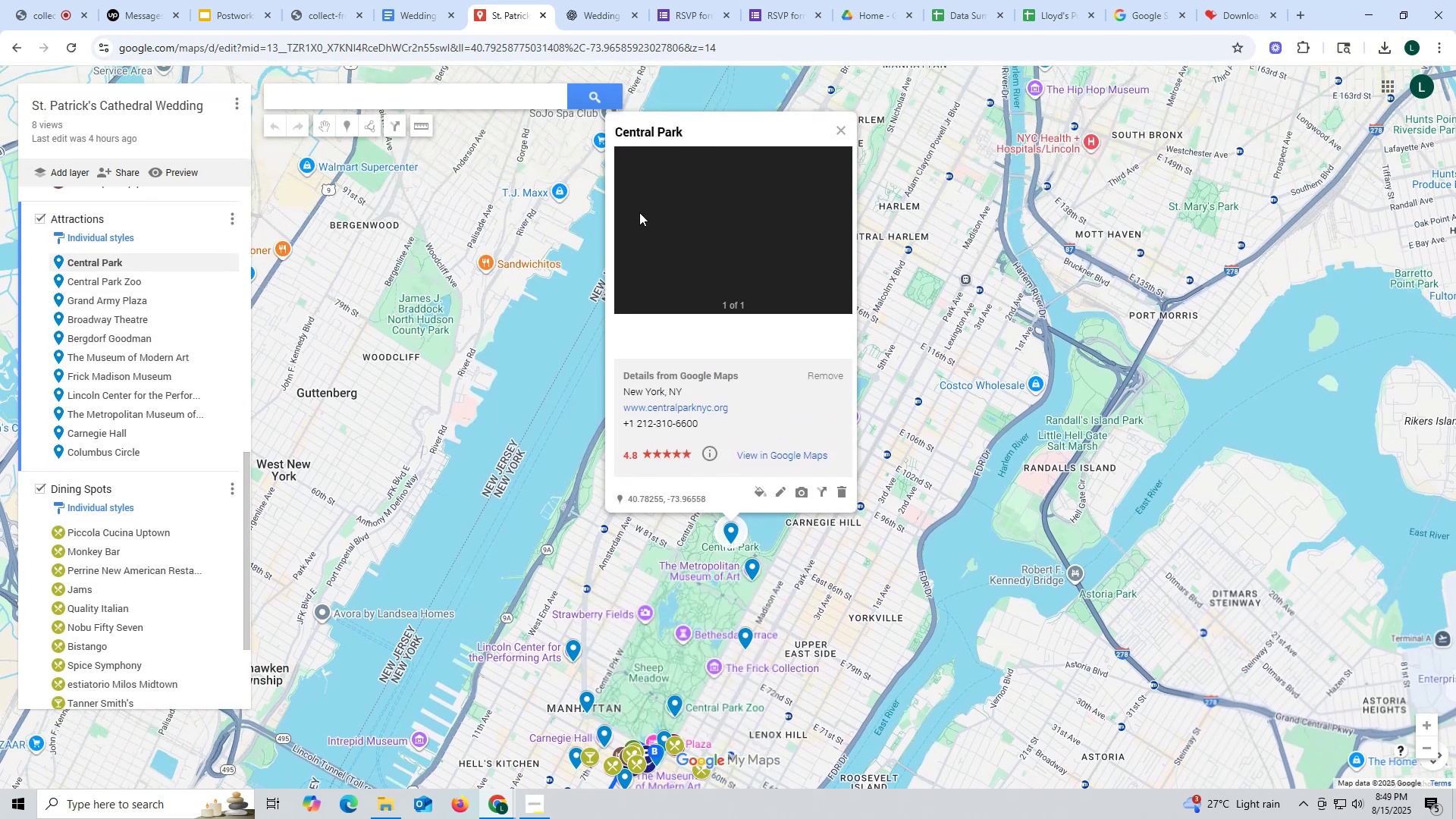 
left_click_drag(start_coordinate=[613, 126], to_coordinate=[693, 130])
 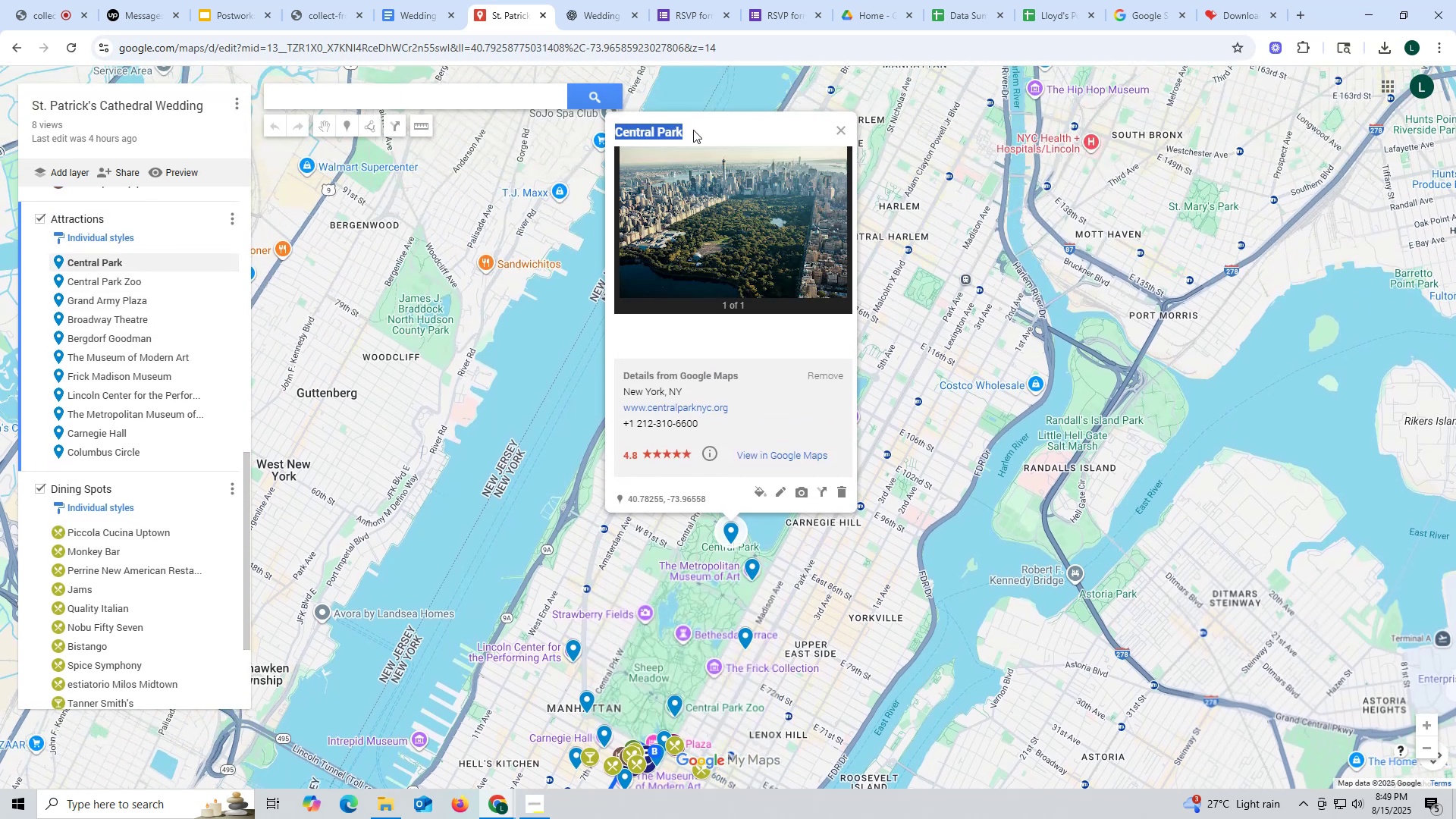 
key(Control+ControlLeft)
 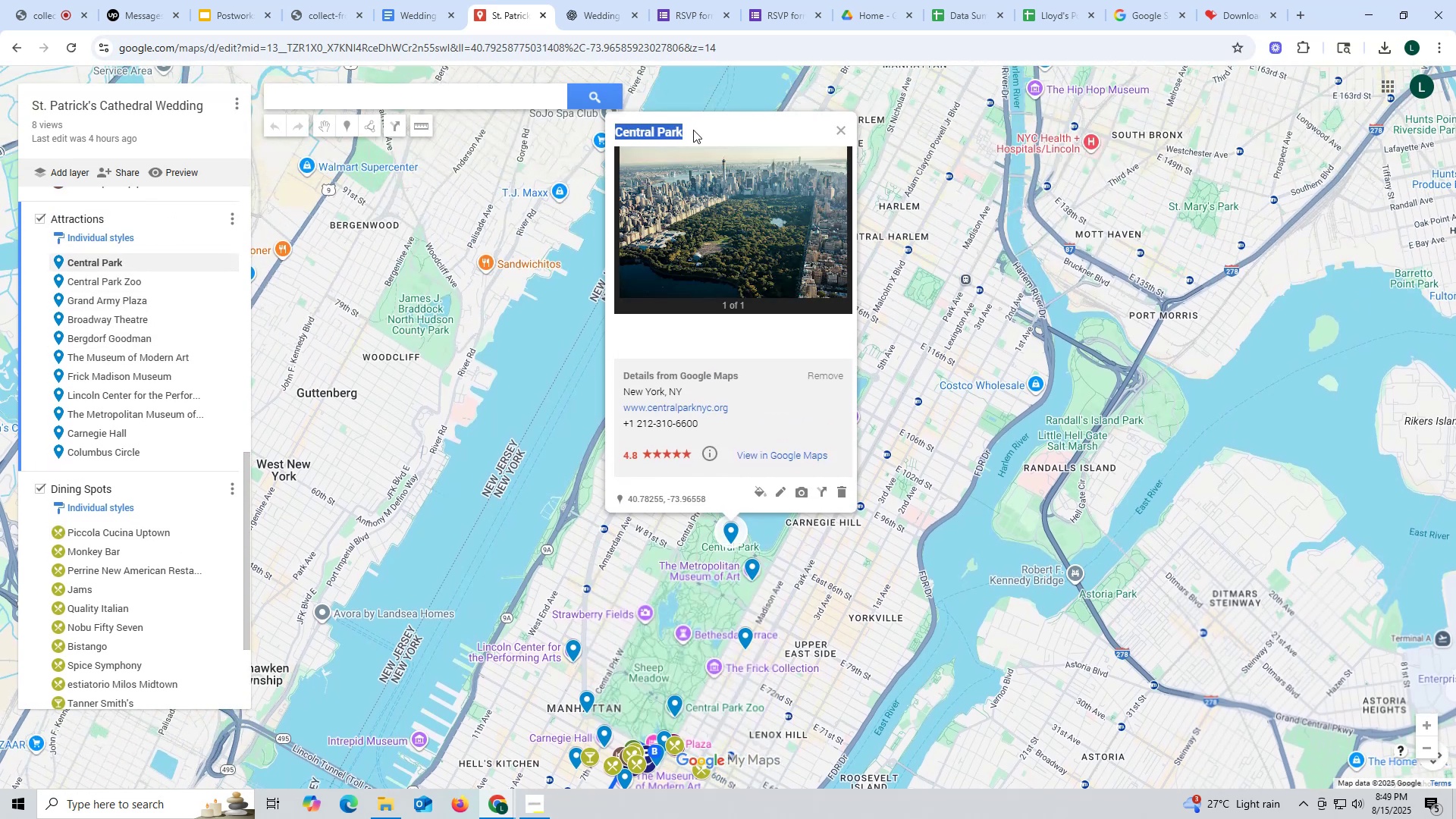 
key(Control+C)
 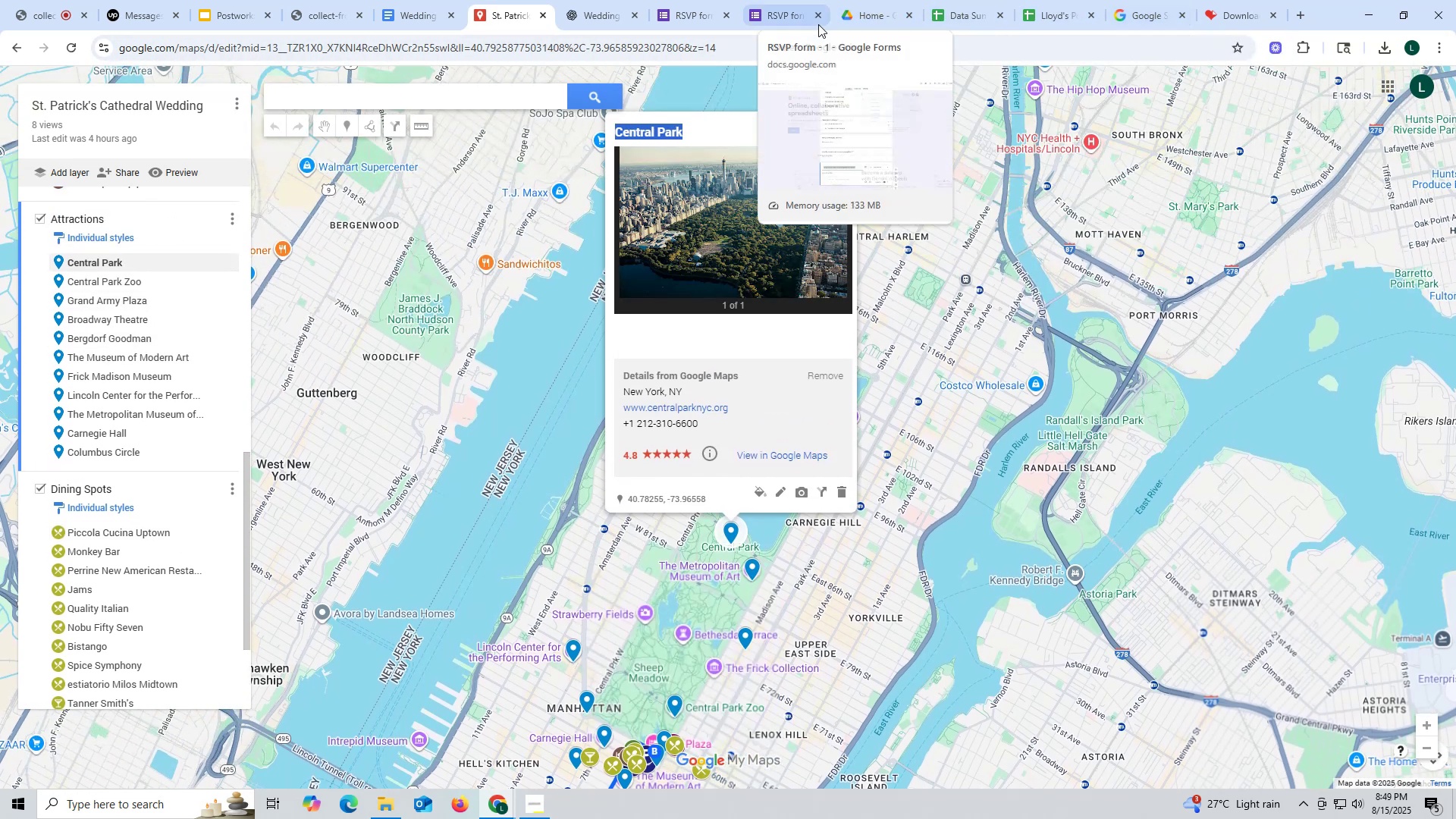 
wait(6.46)
 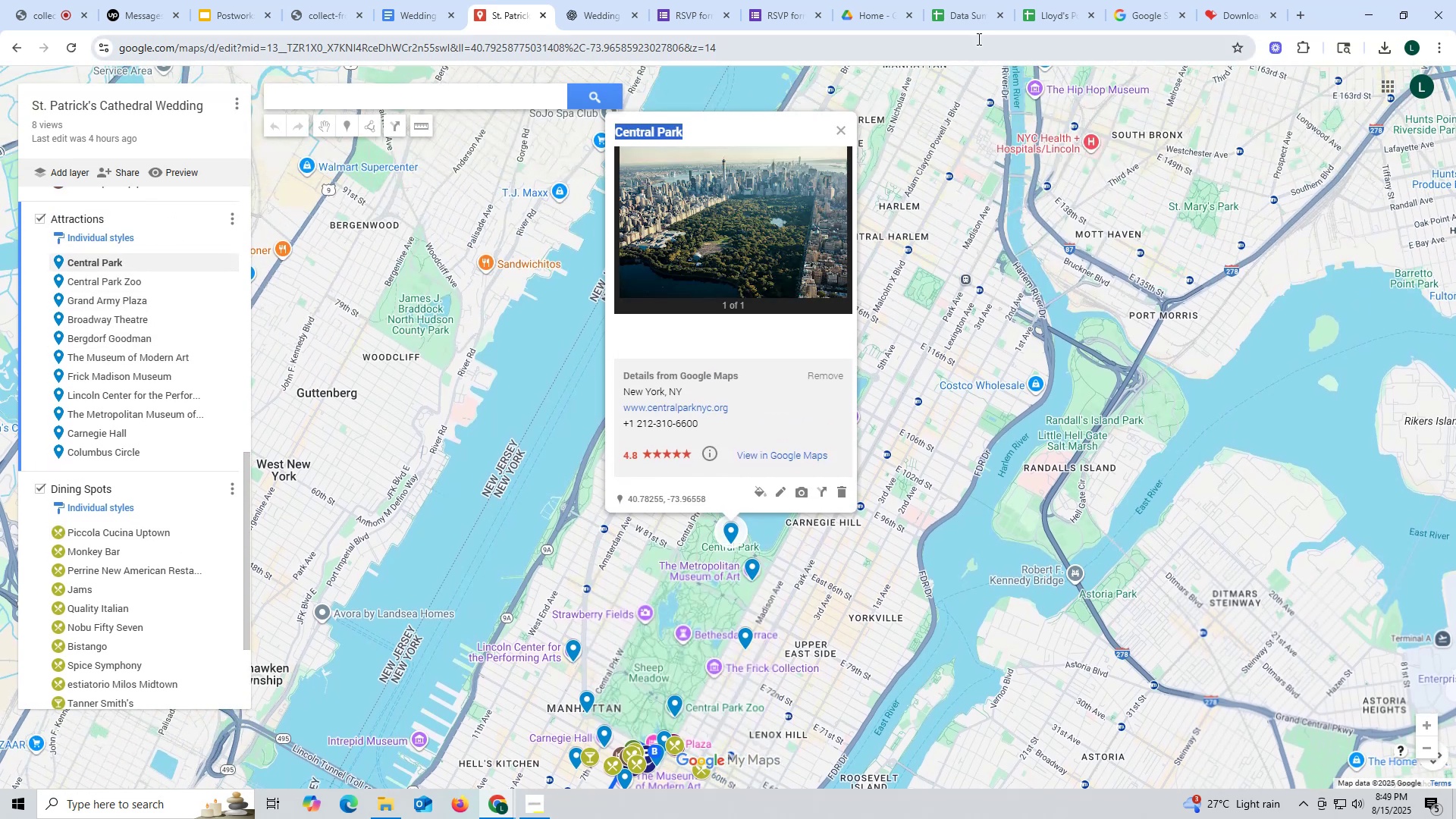 
left_click([1242, 19])
 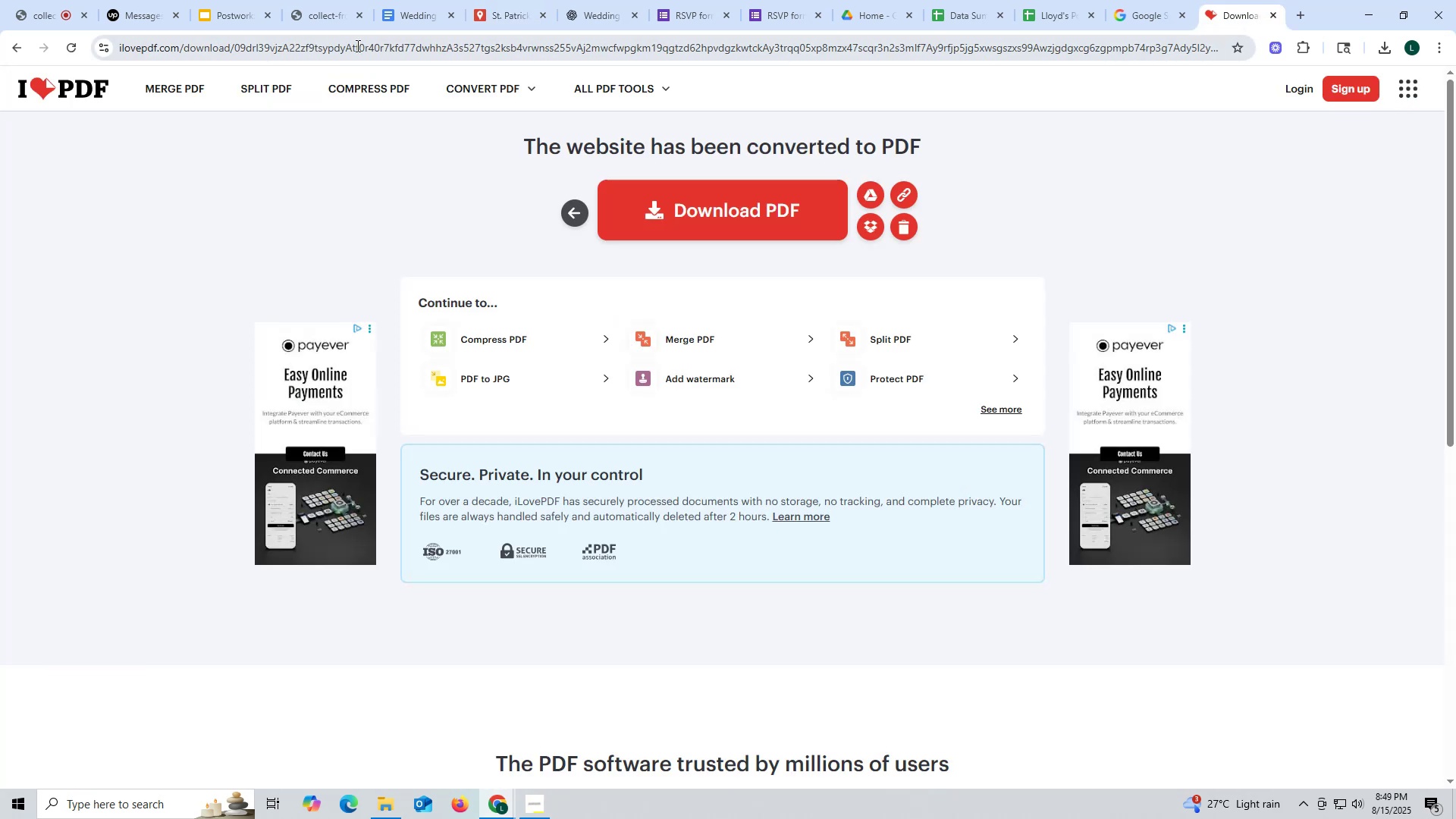 
left_click([365, 52])
 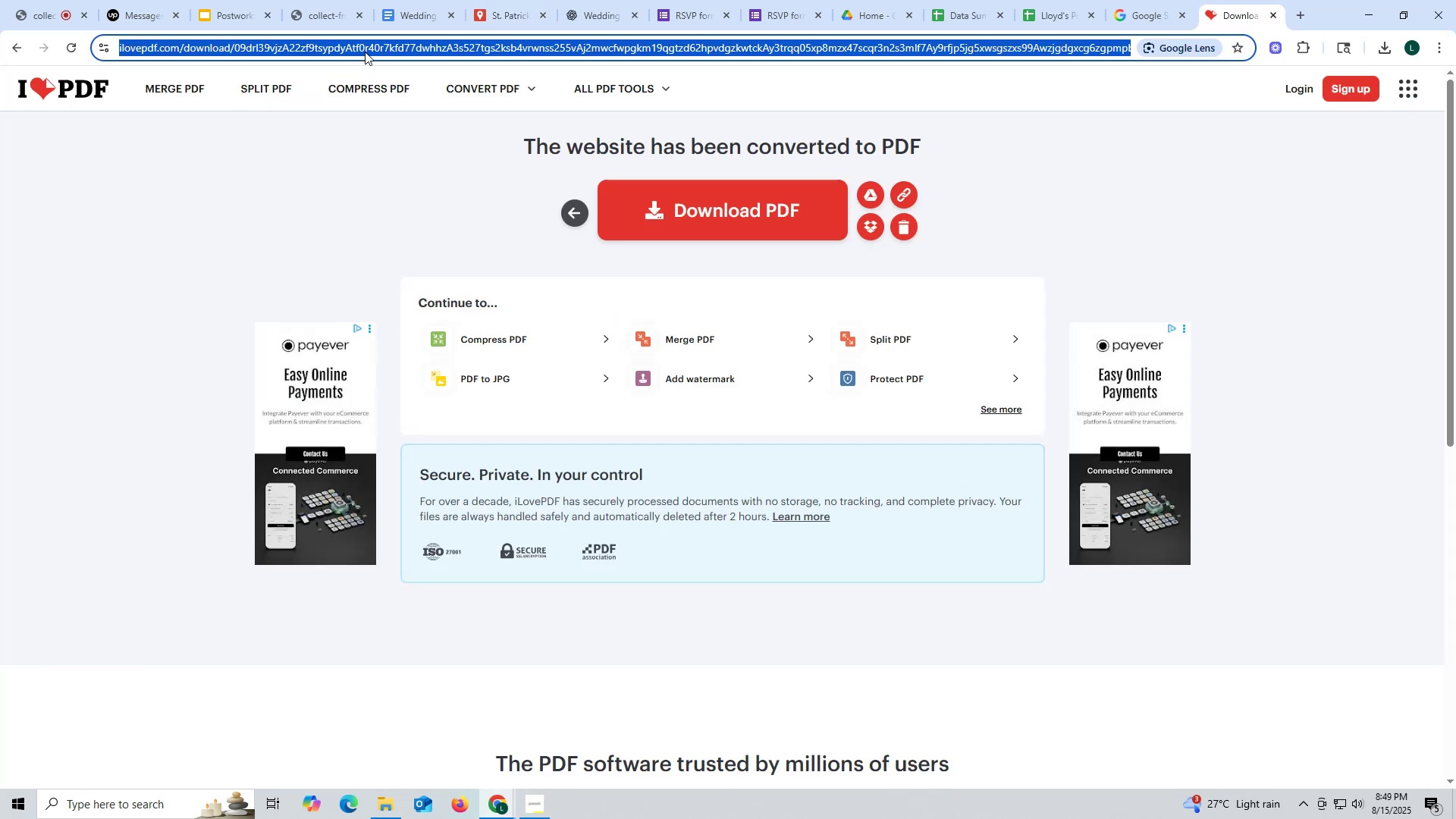 
key(Control+ControlLeft)
 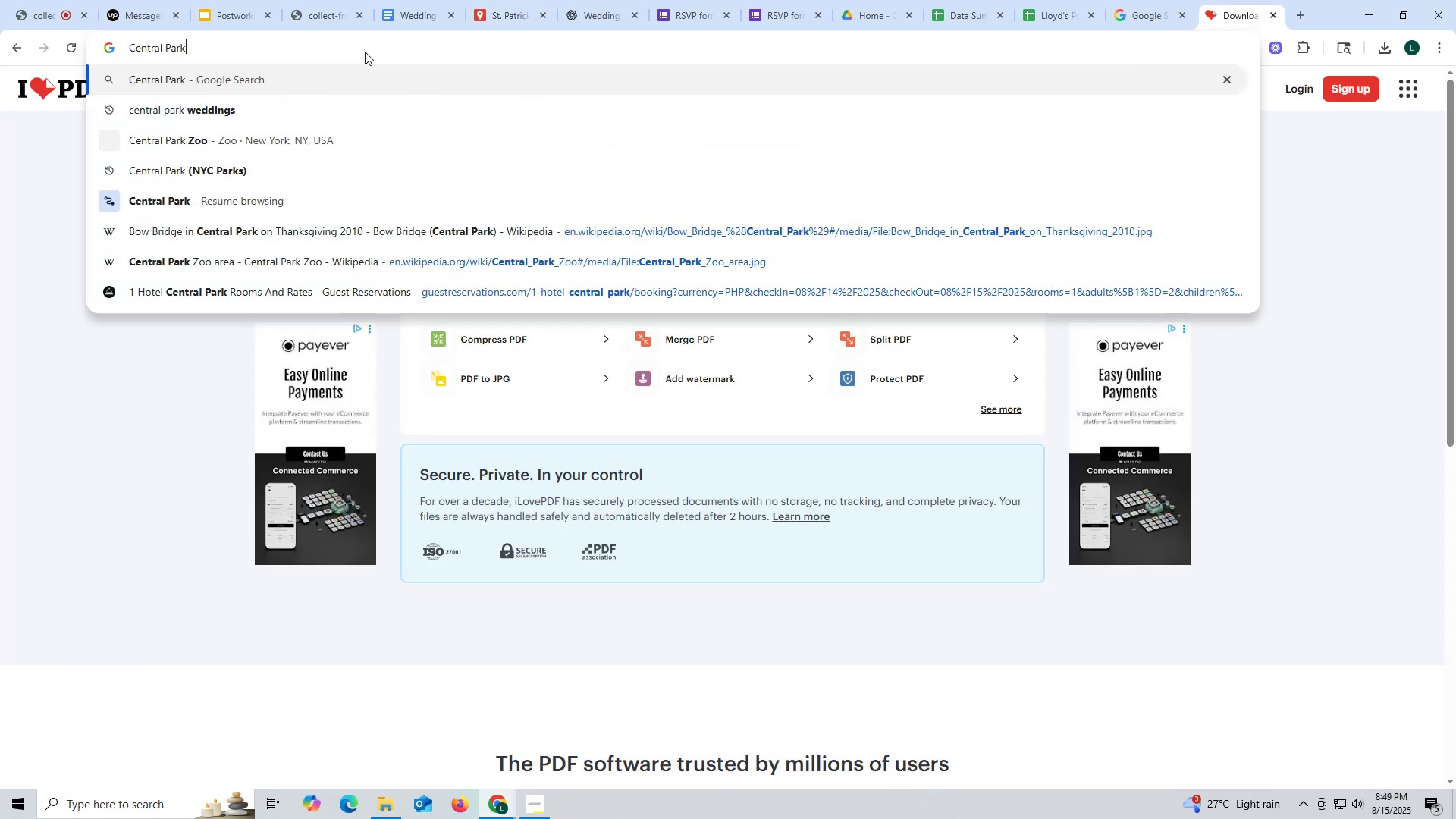 
key(Control+V)
 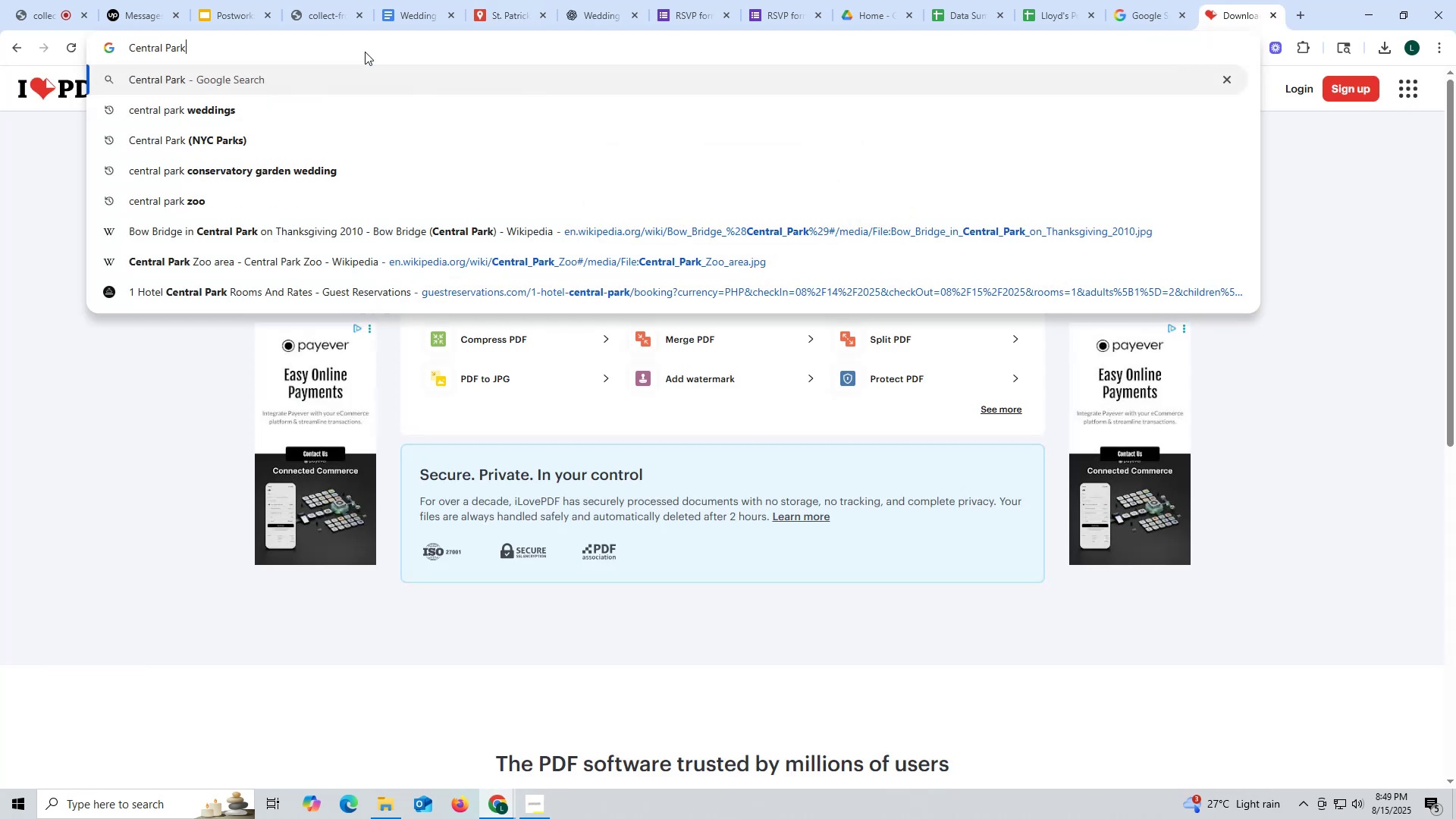 
type( ne)
 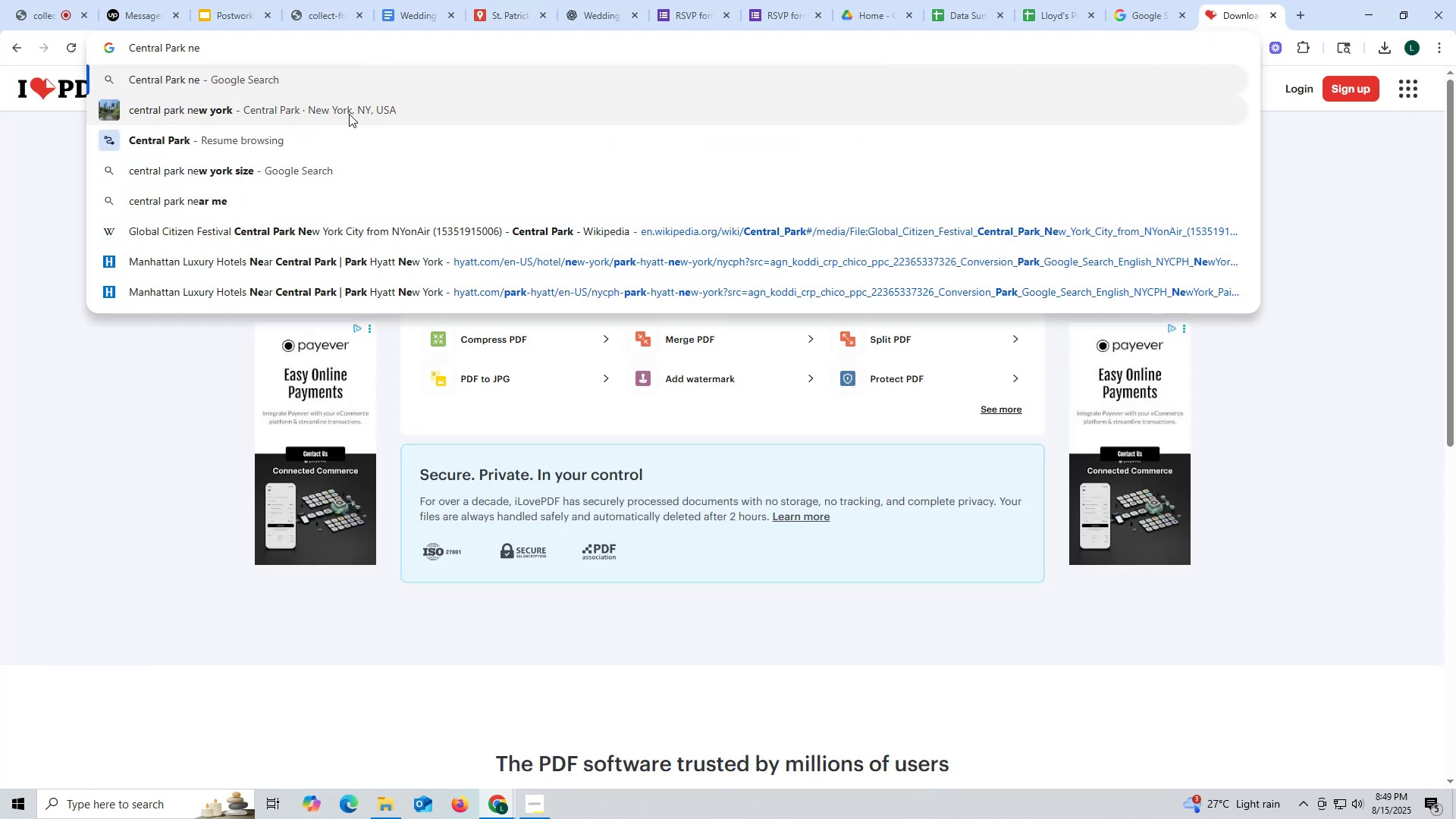 
left_click([341, 115])
 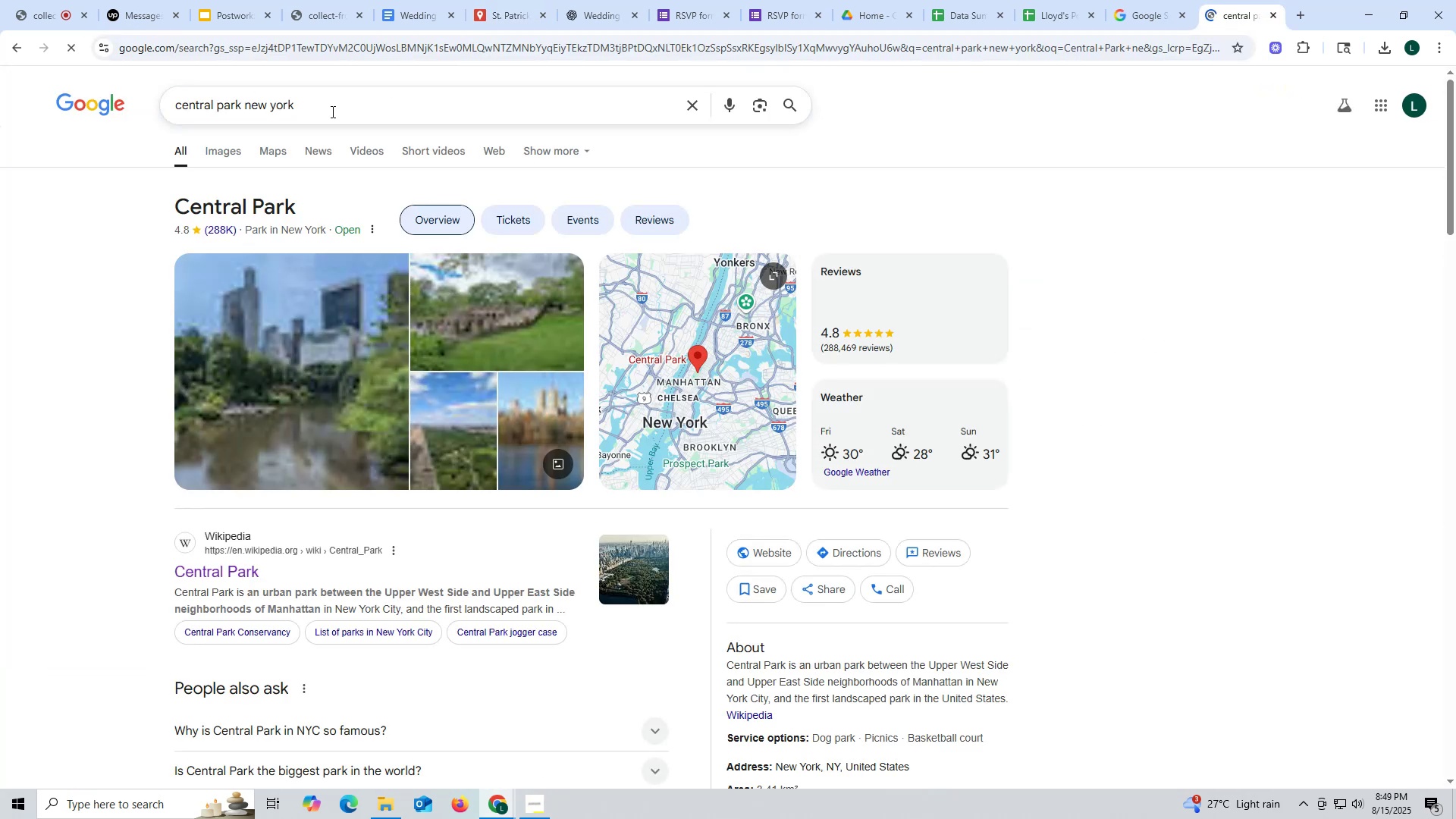 
left_click([350, 112])
 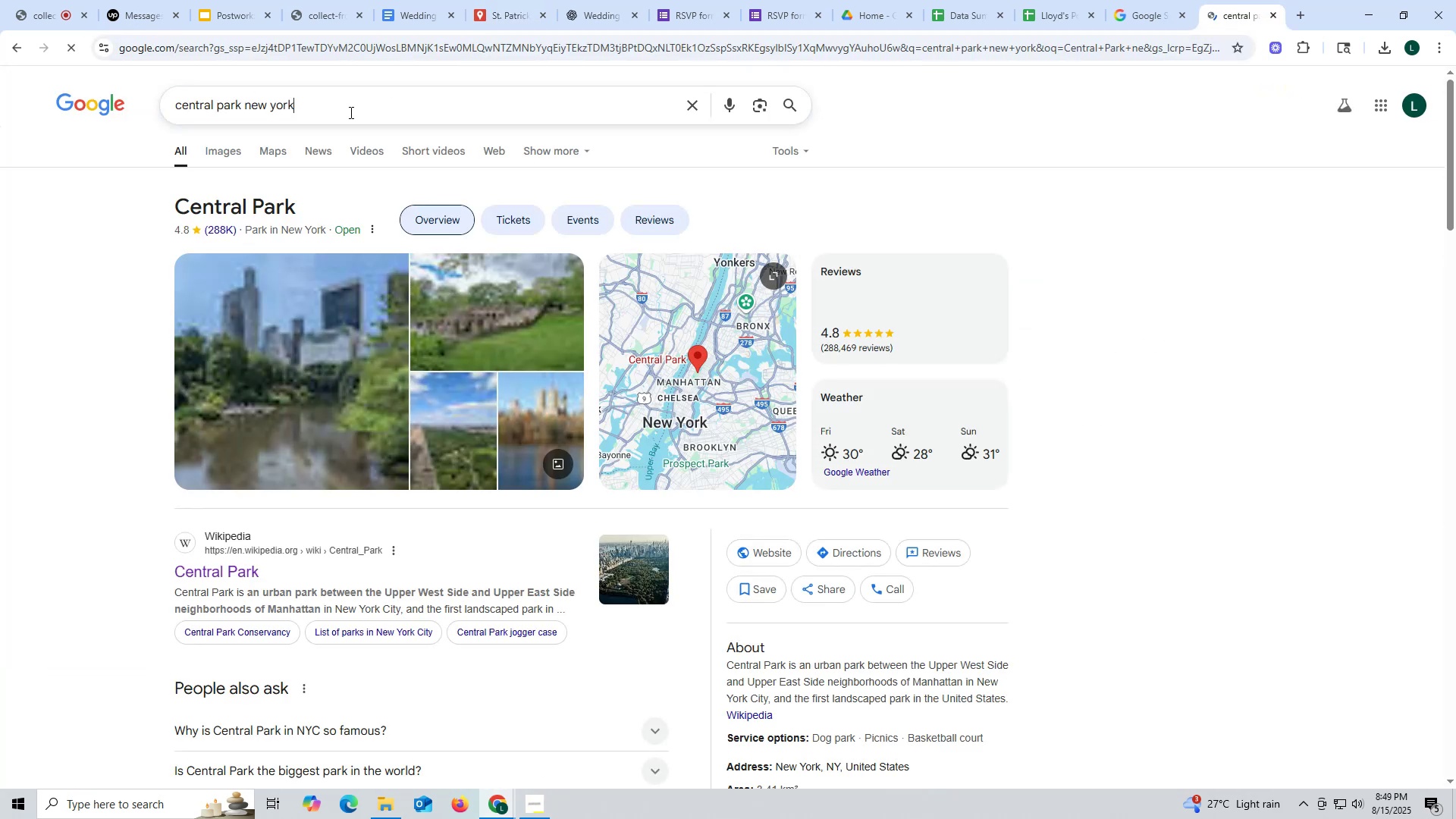 
type( de)
 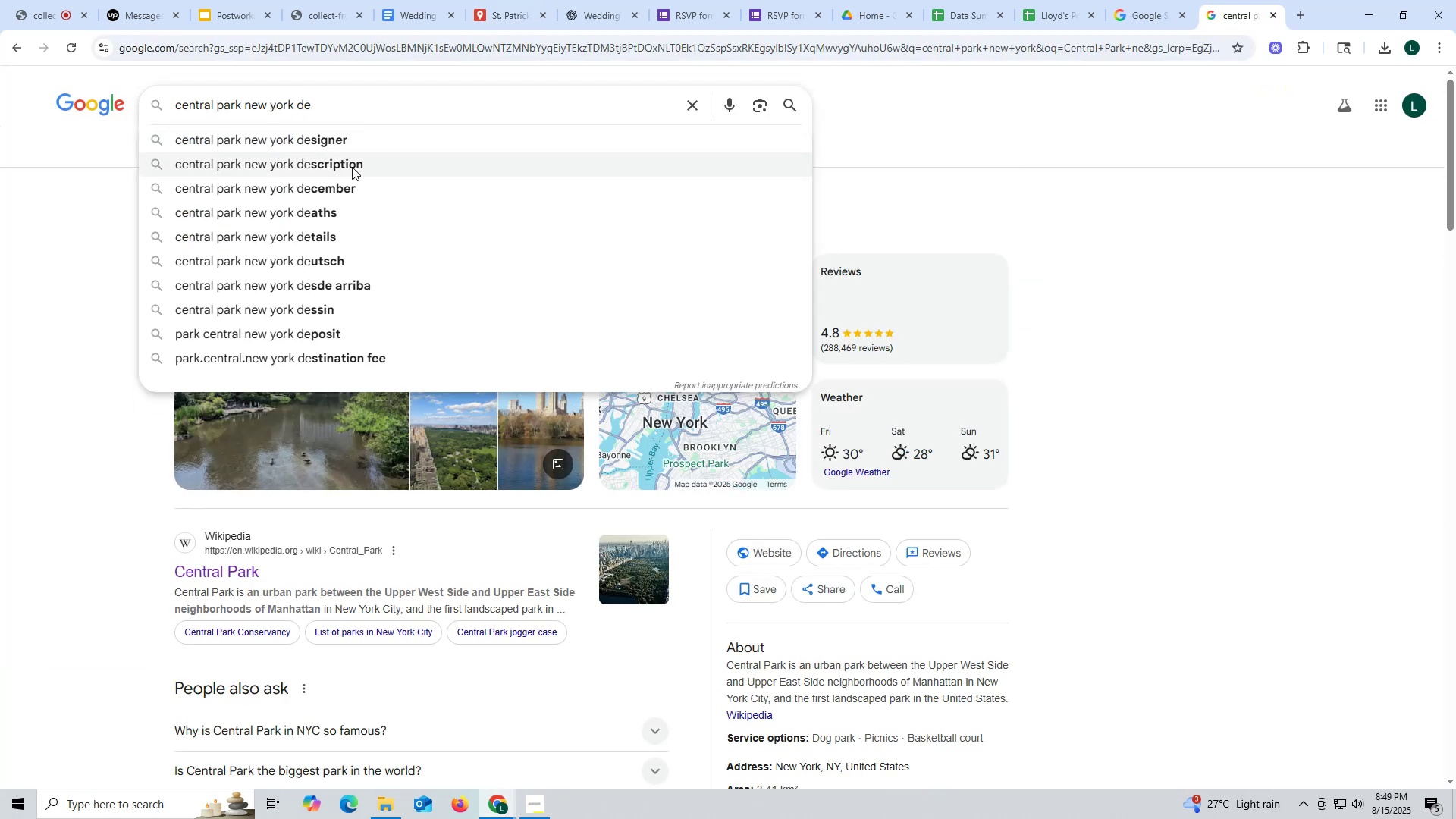 
left_click([352, 165])
 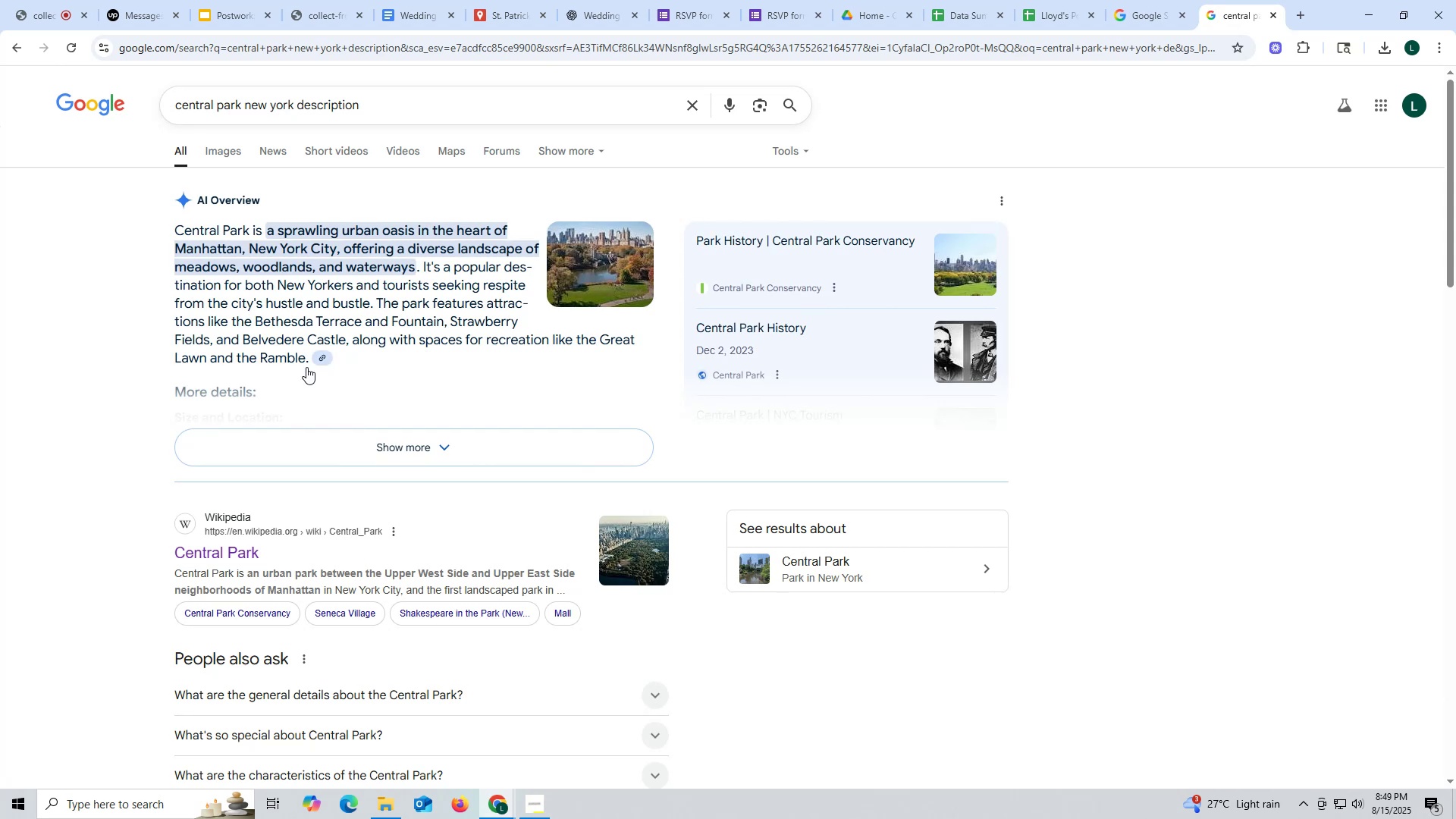 
wait(13.22)
 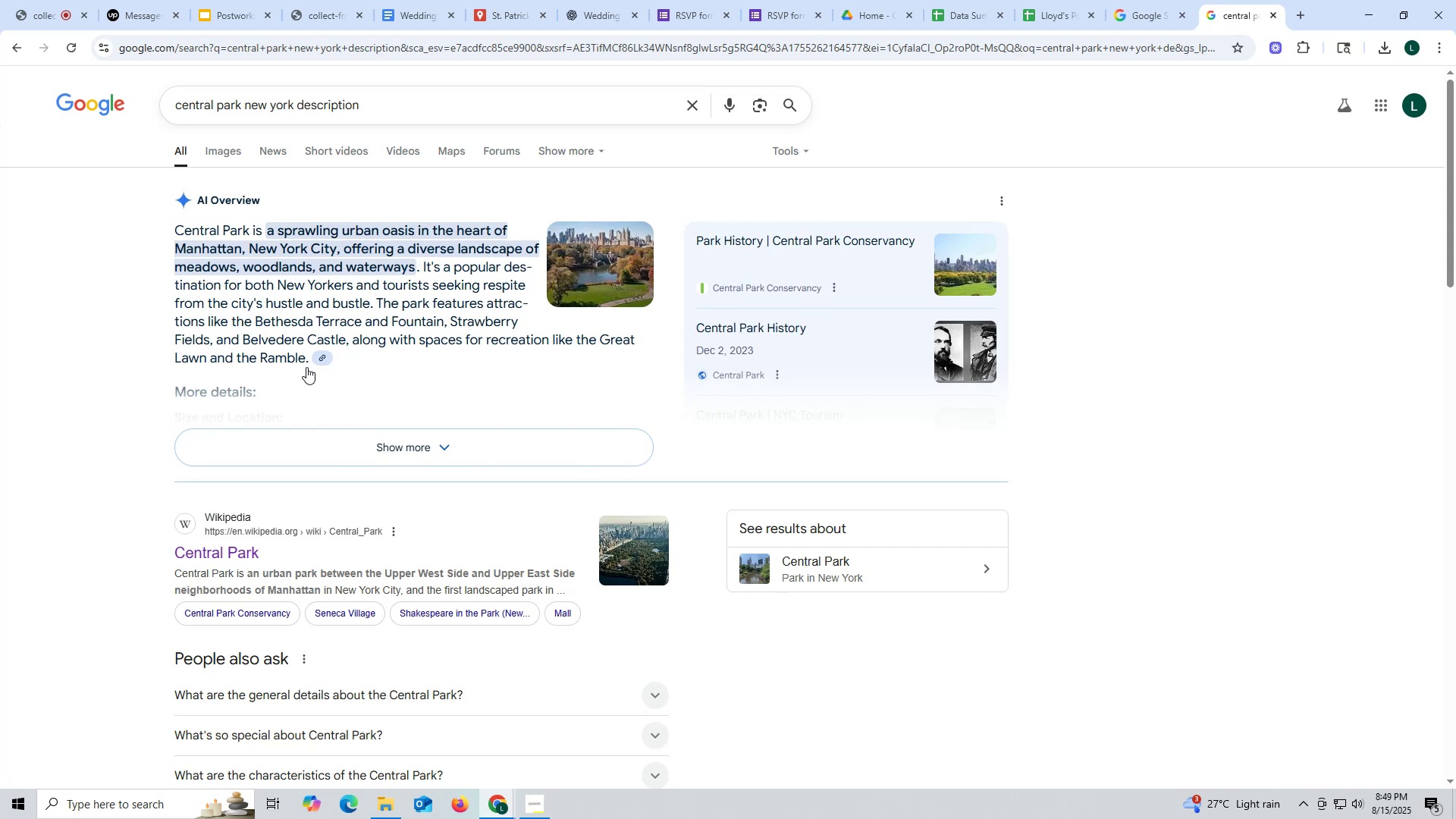 
left_click_drag(start_coordinate=[170, 227], to_coordinate=[304, 357])
 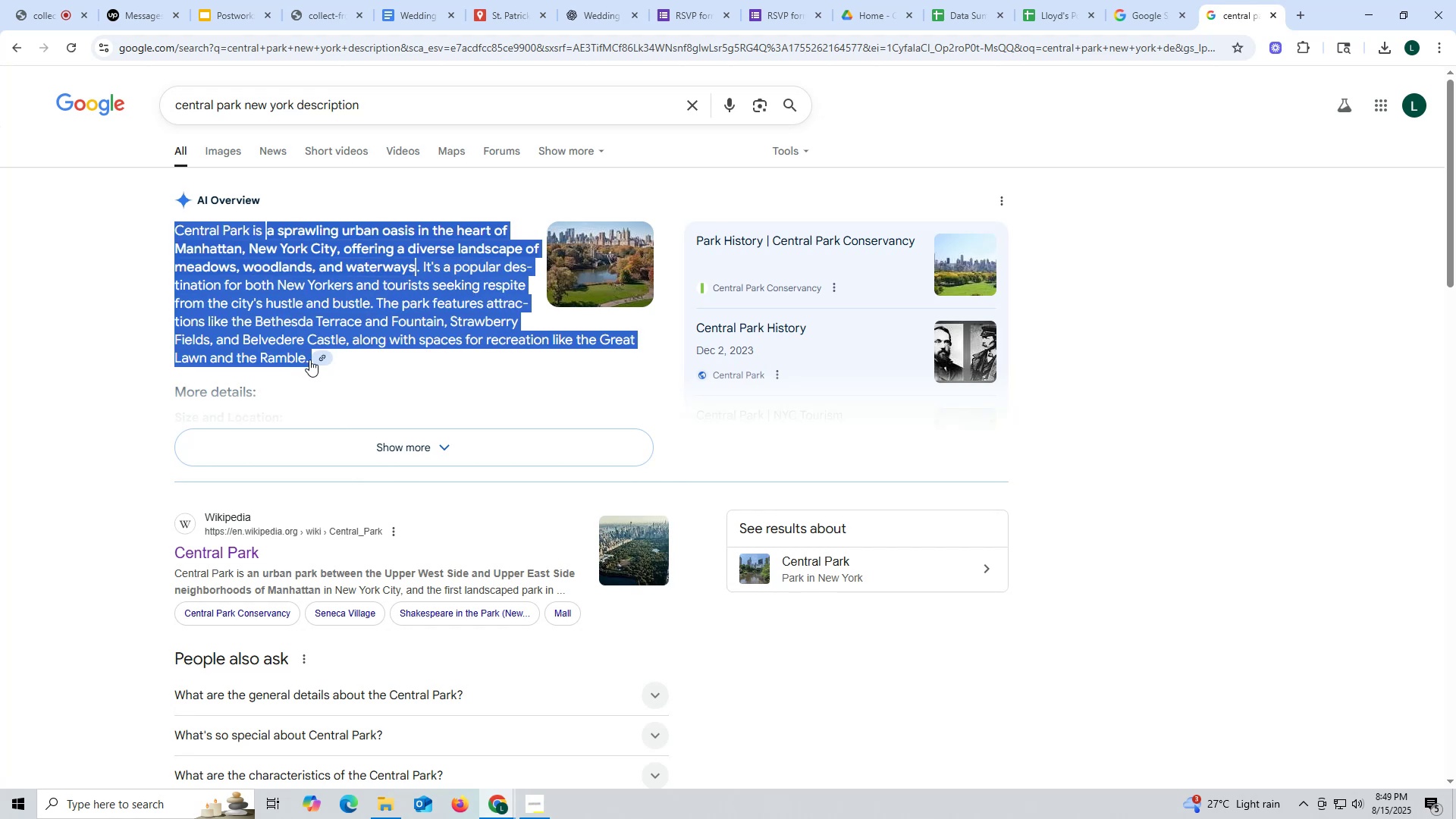 
key(Control+ControlLeft)
 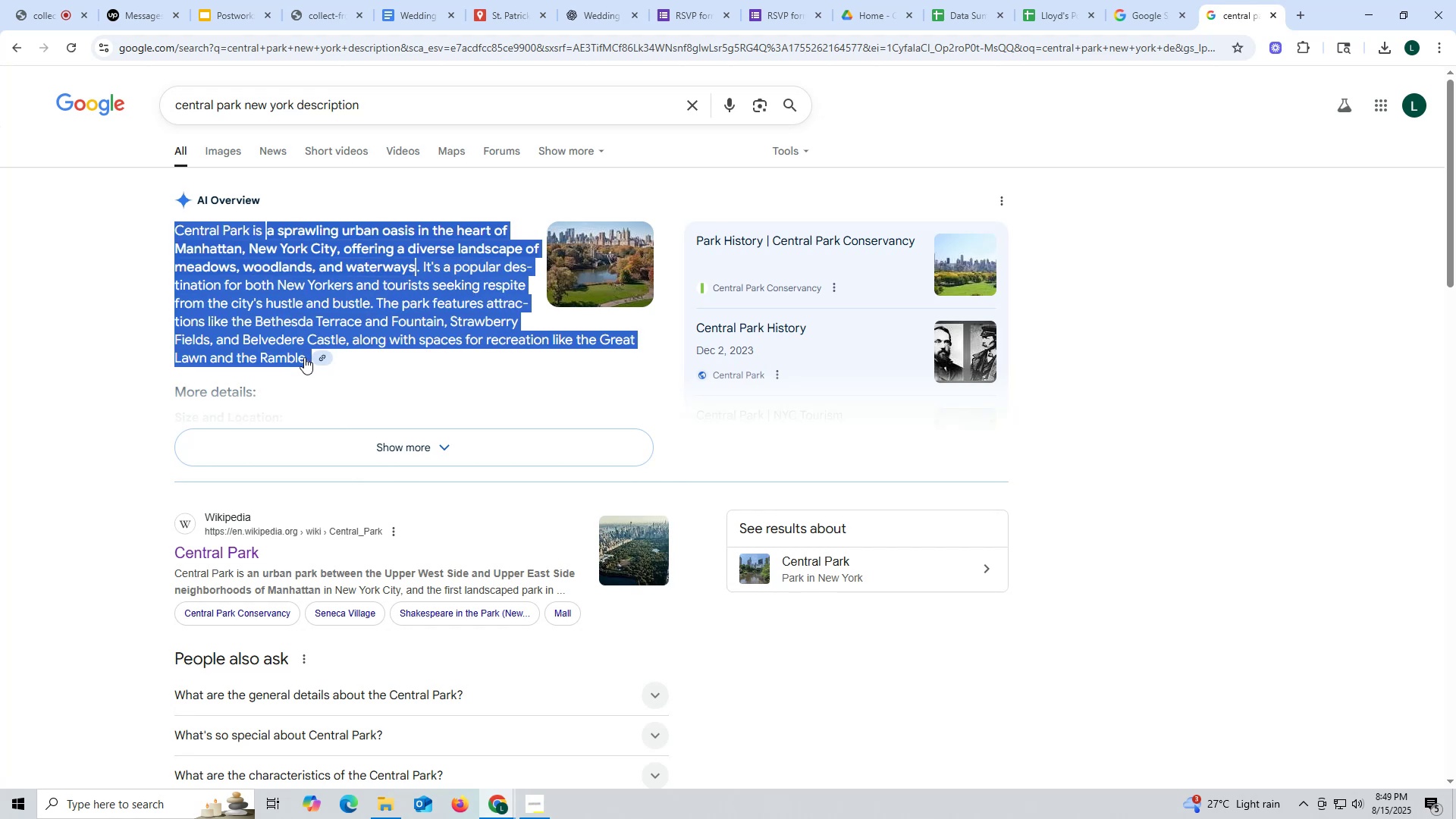 
key(Control+C)
 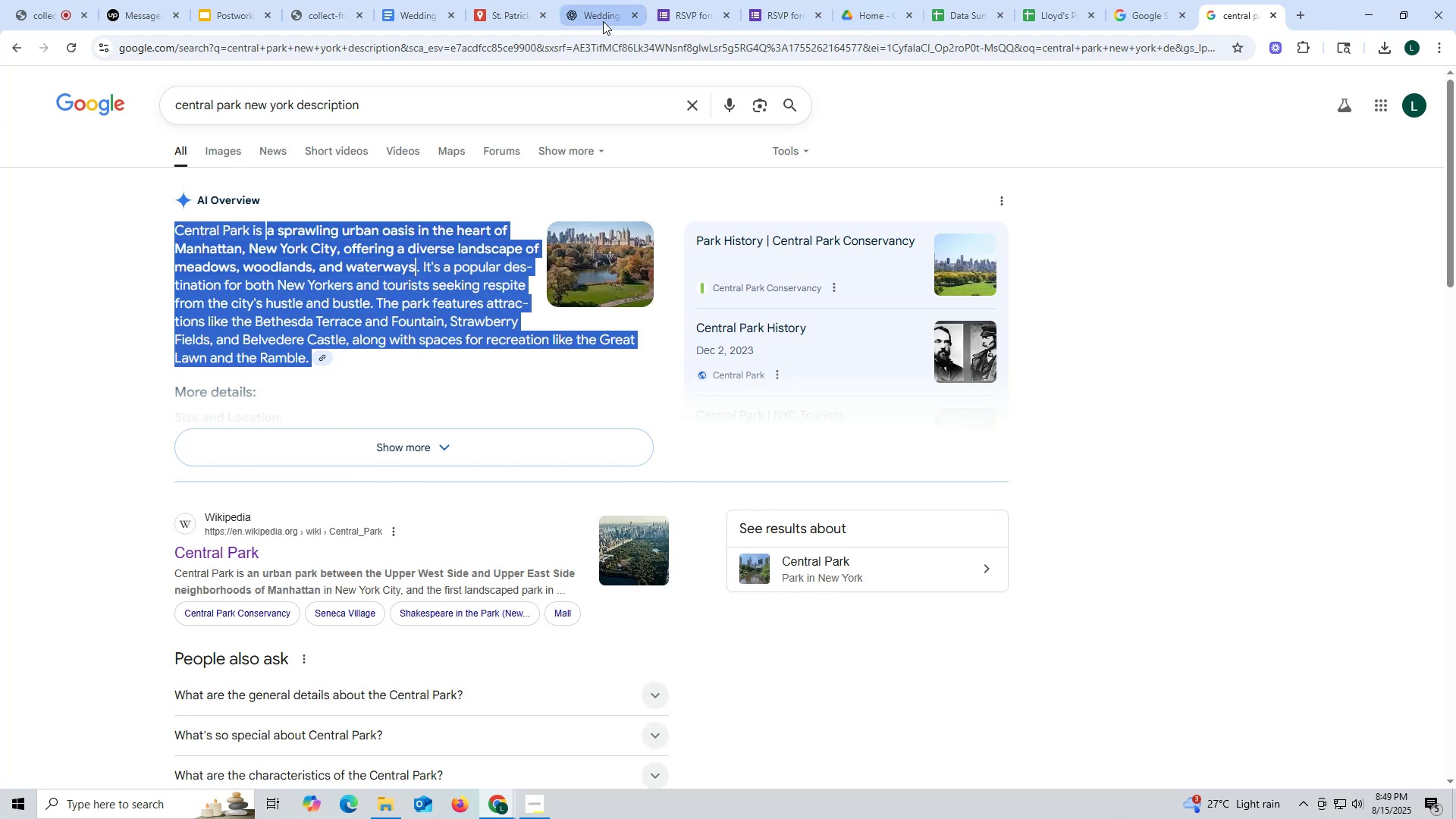 
left_click([504, 10])
 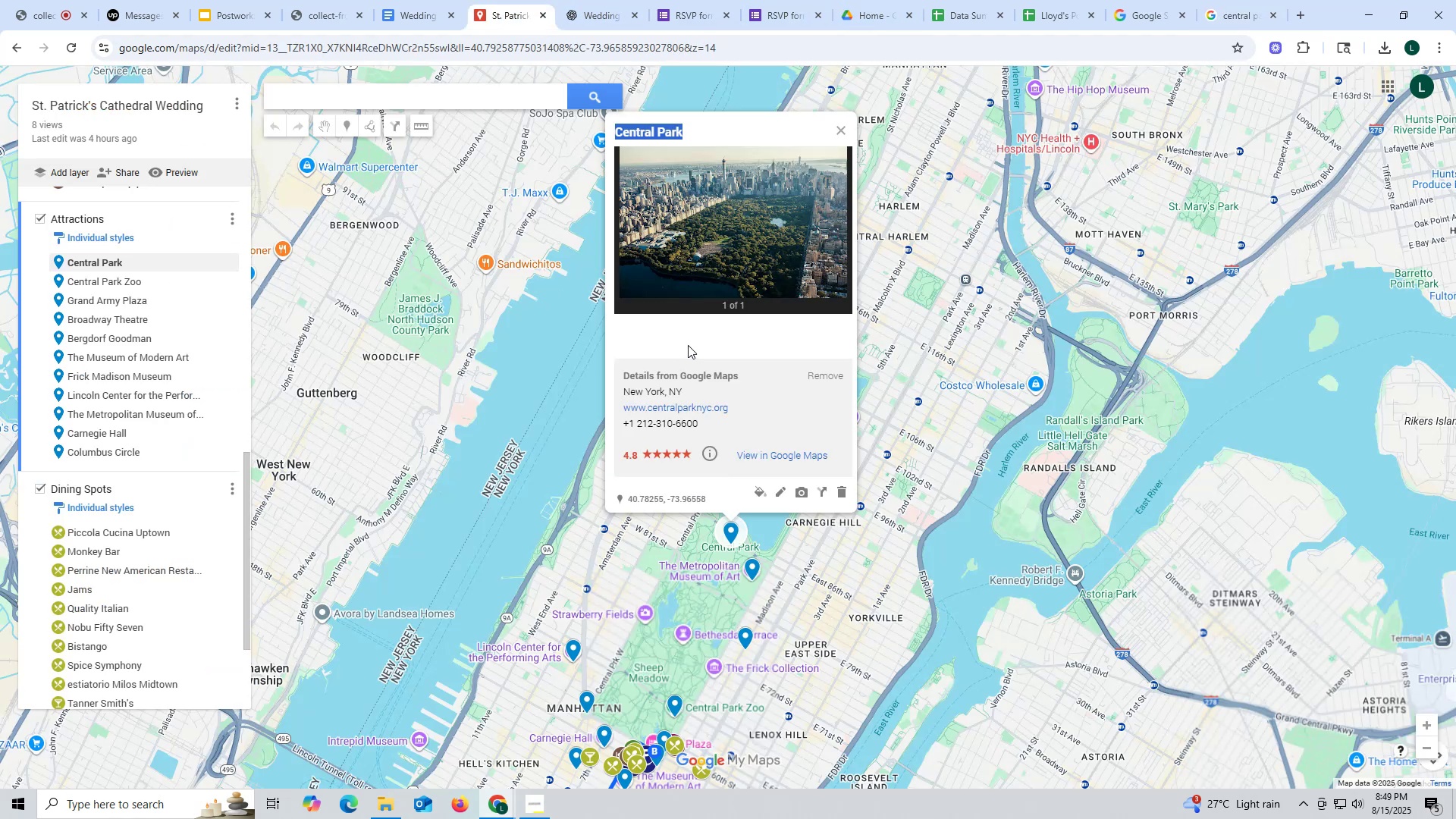 
left_click([690, 339])
 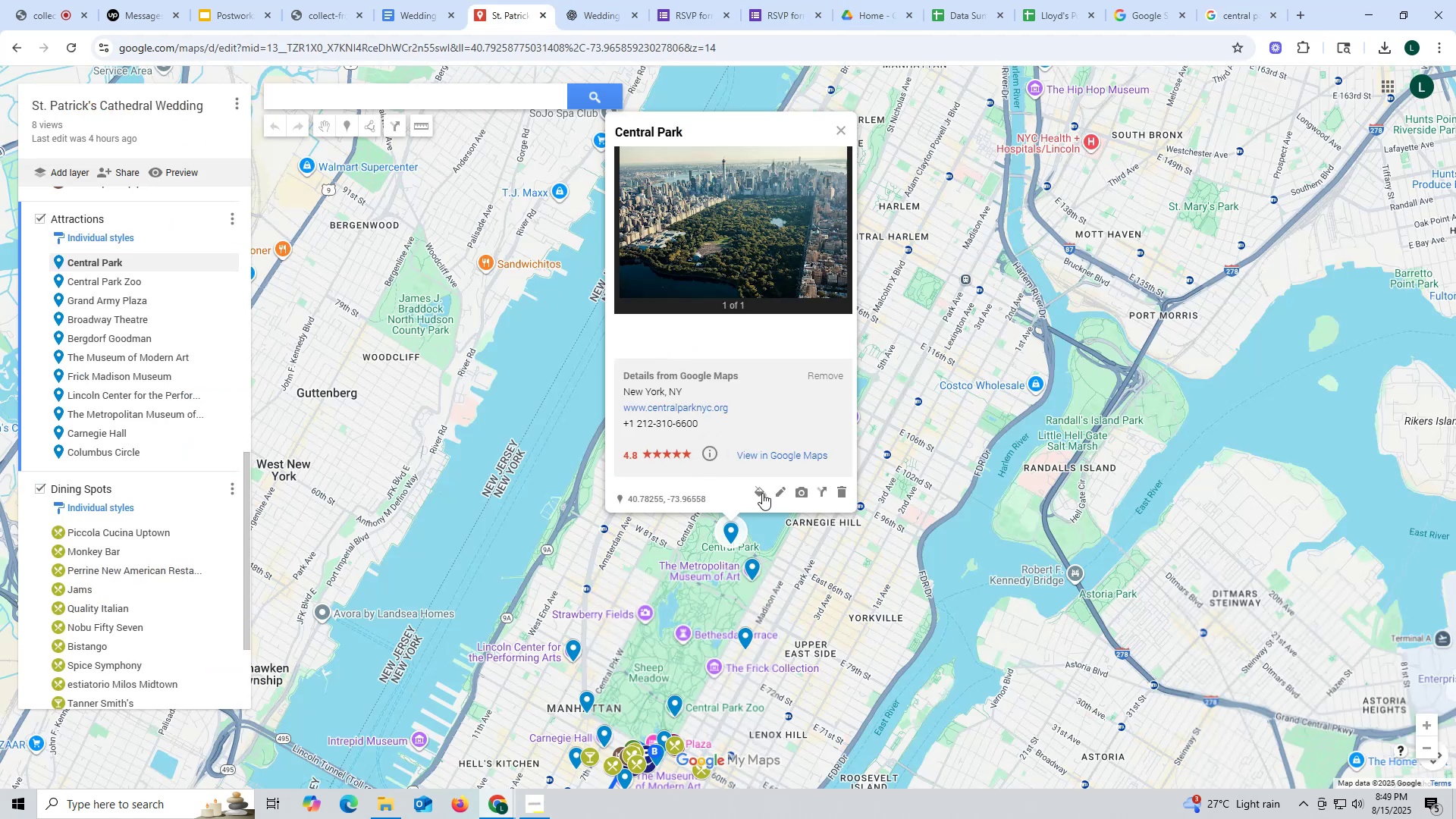 
left_click([786, 494])
 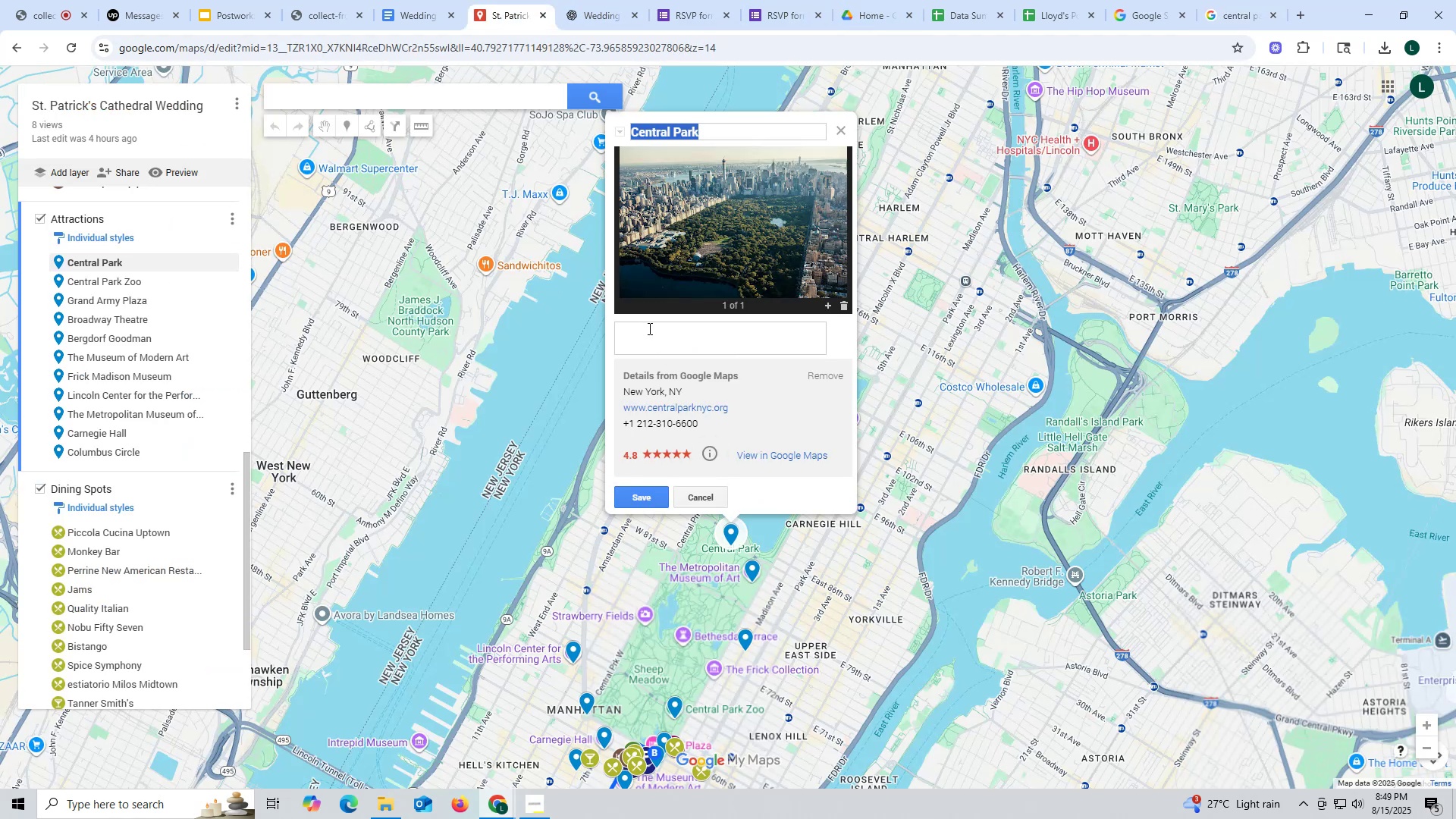 
left_click([648, 328])
 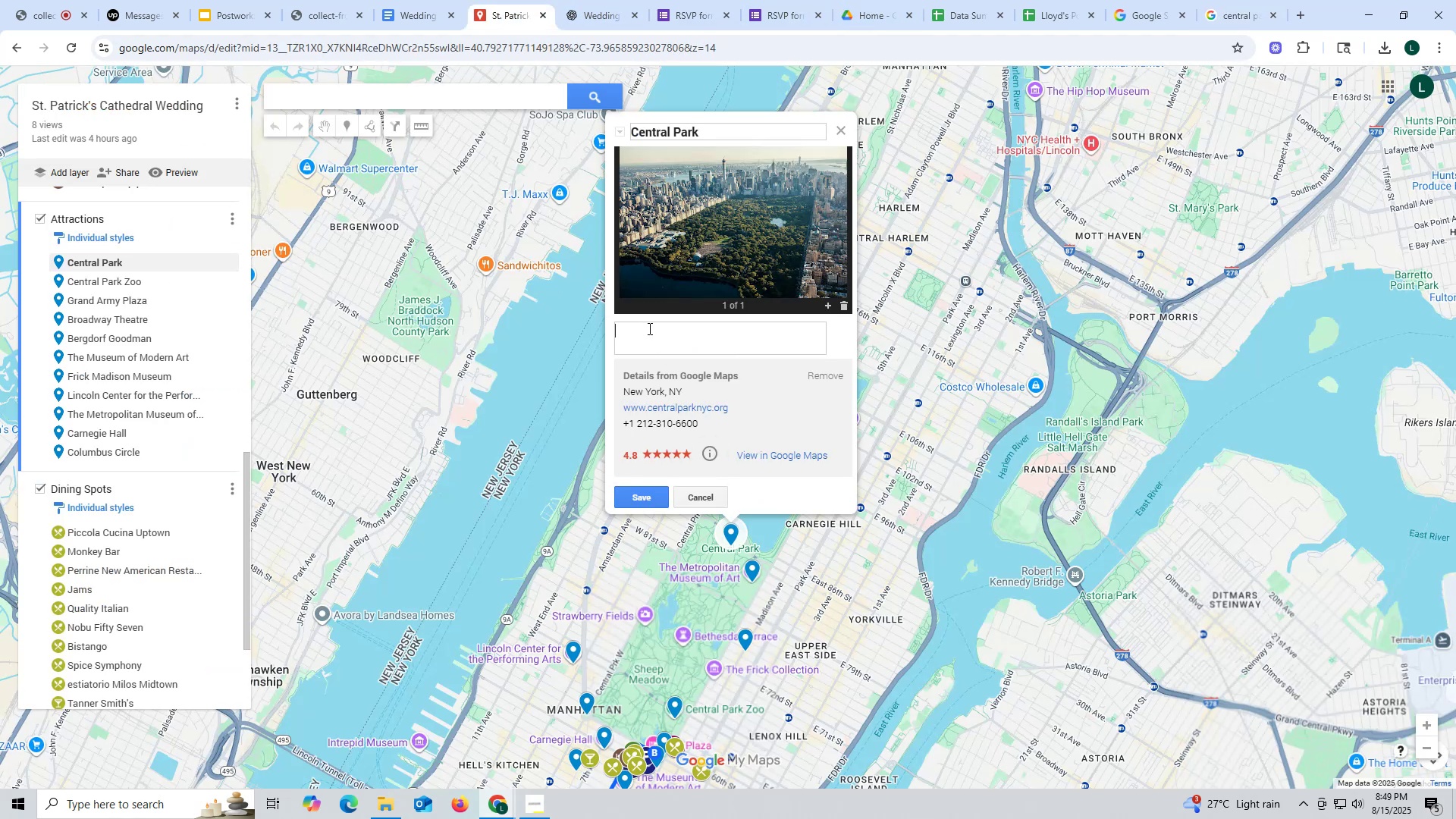 
key(Control+ControlLeft)
 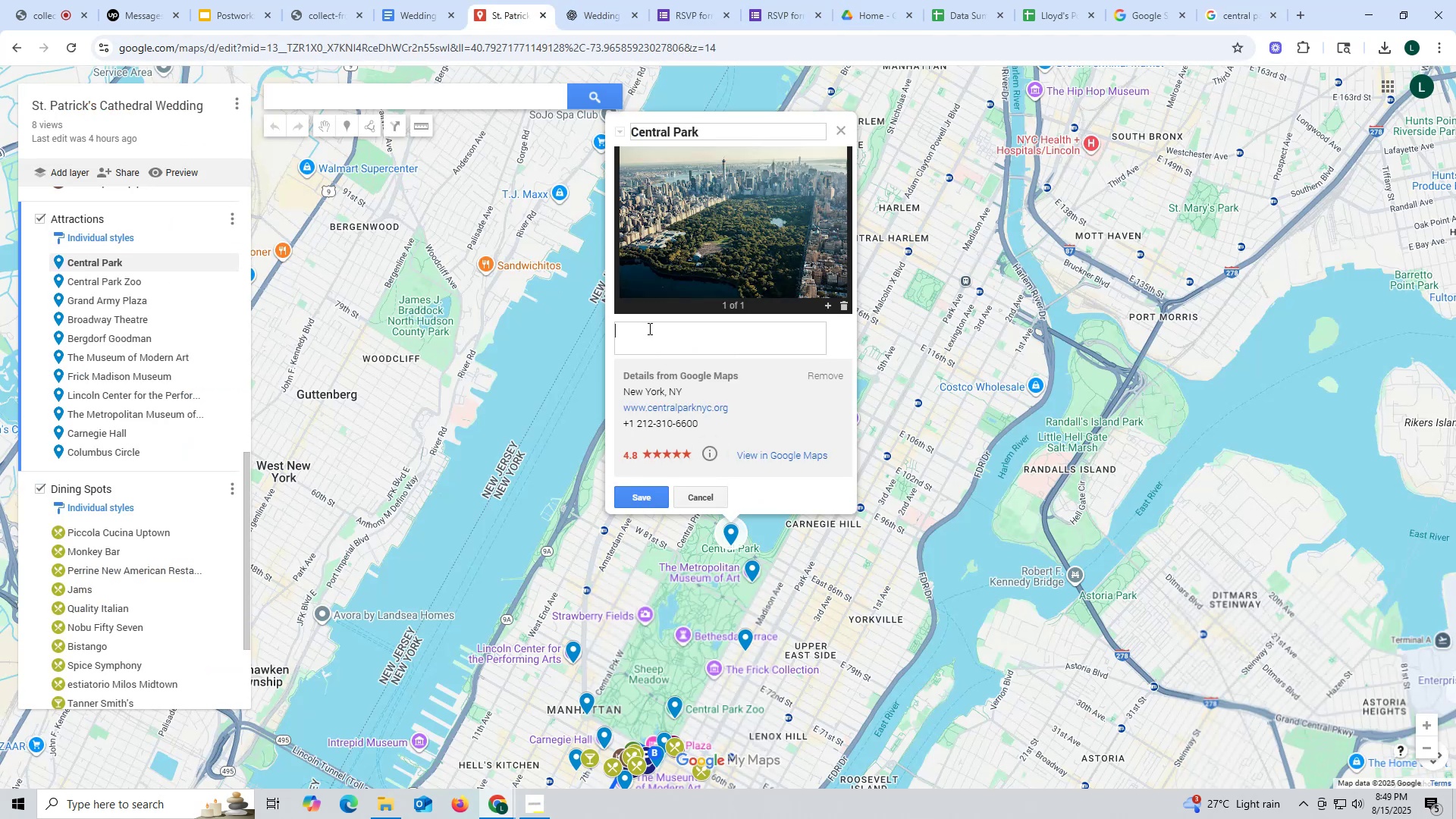 
key(Control+V)
 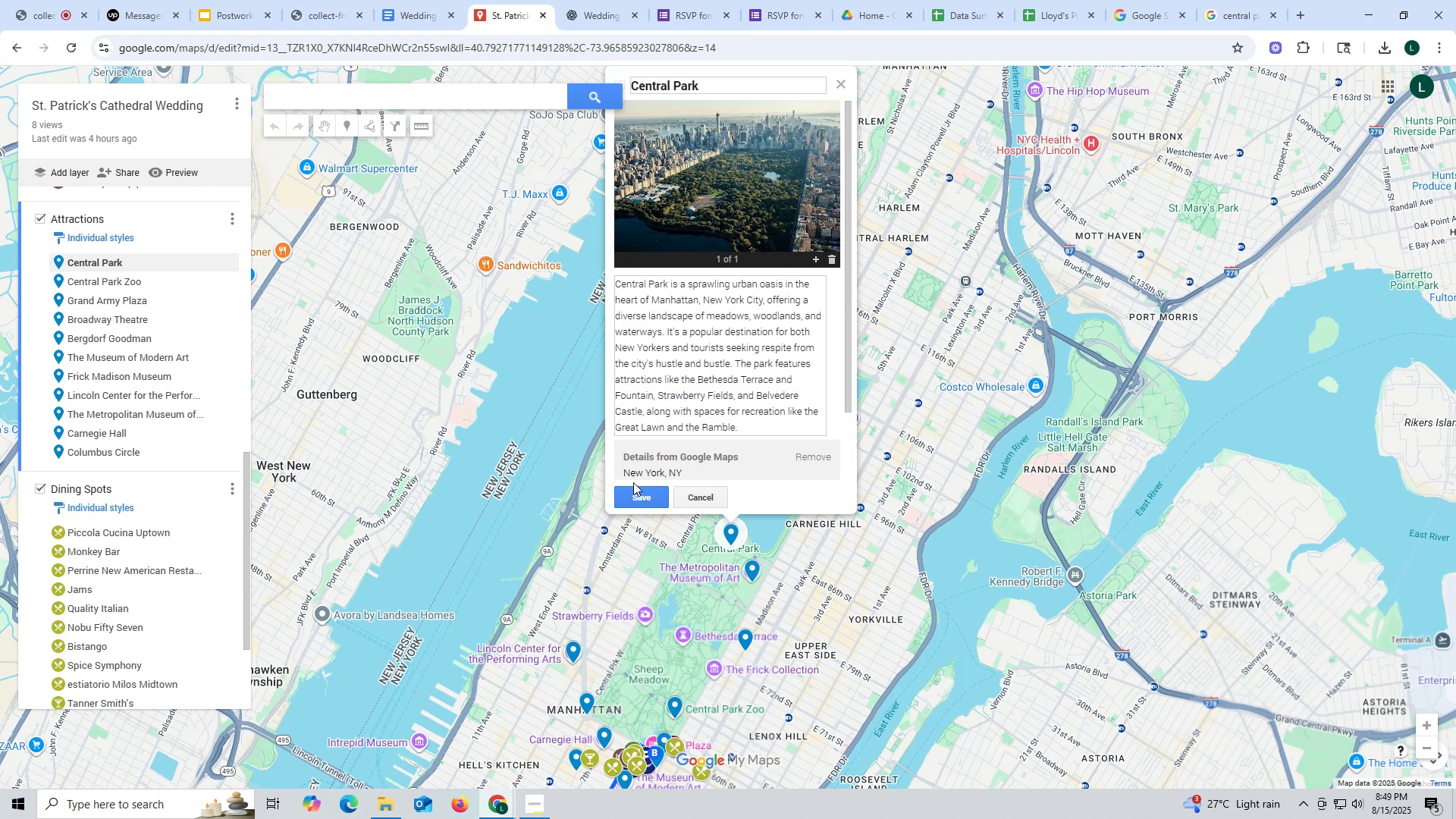 
left_click([641, 500])
 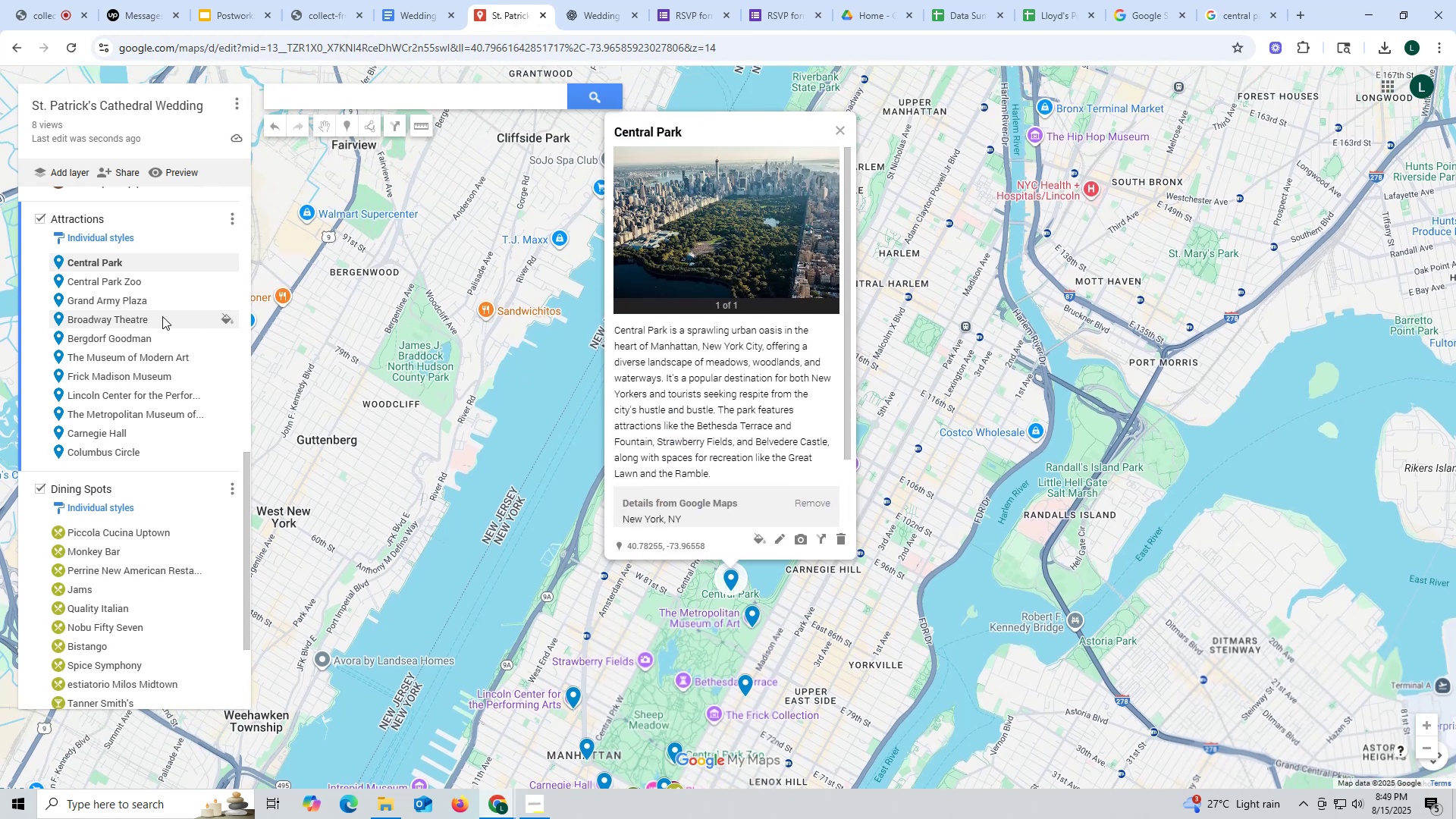 
left_click([143, 284])
 